 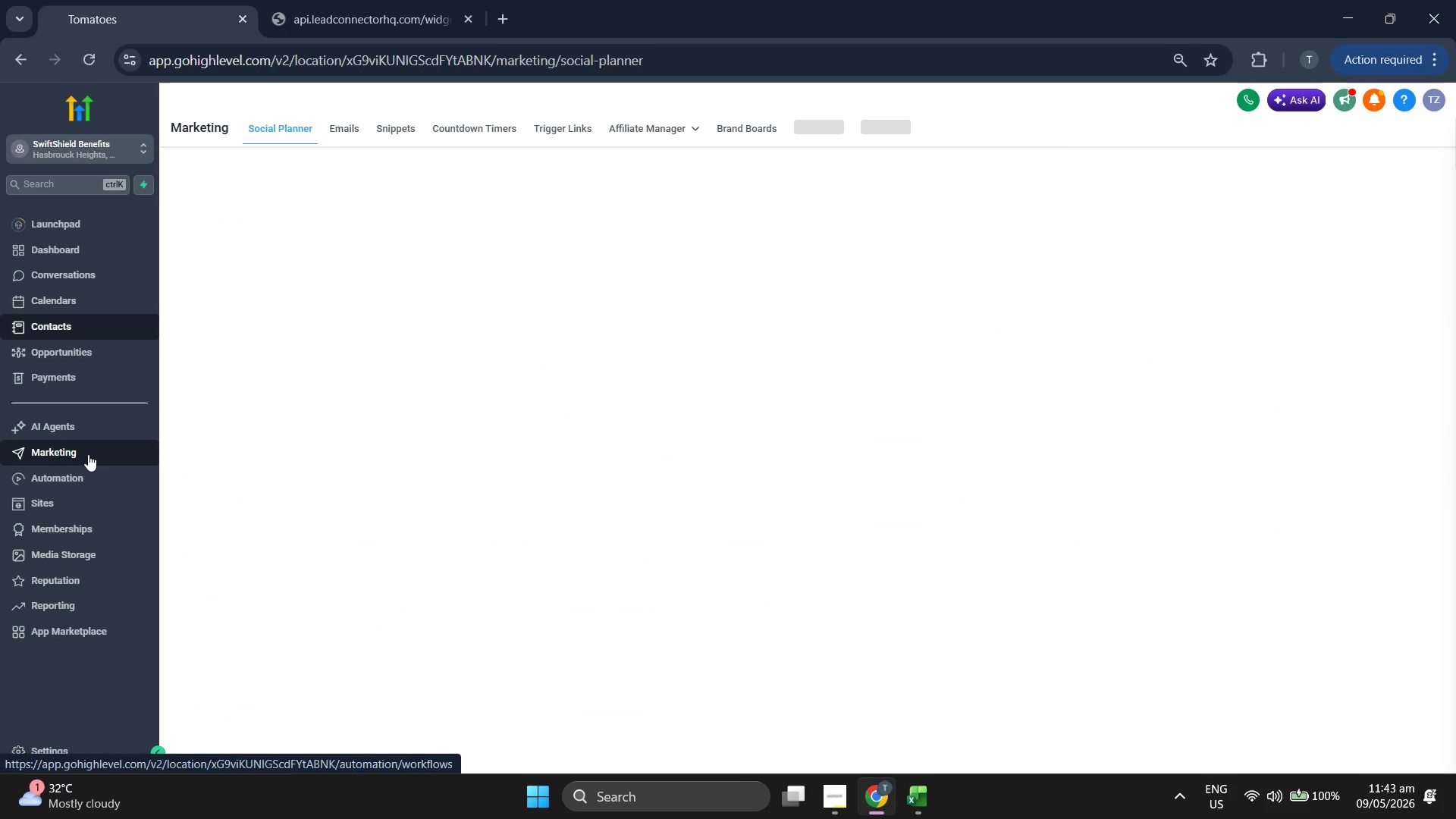 
mouse_move([471, 443])
 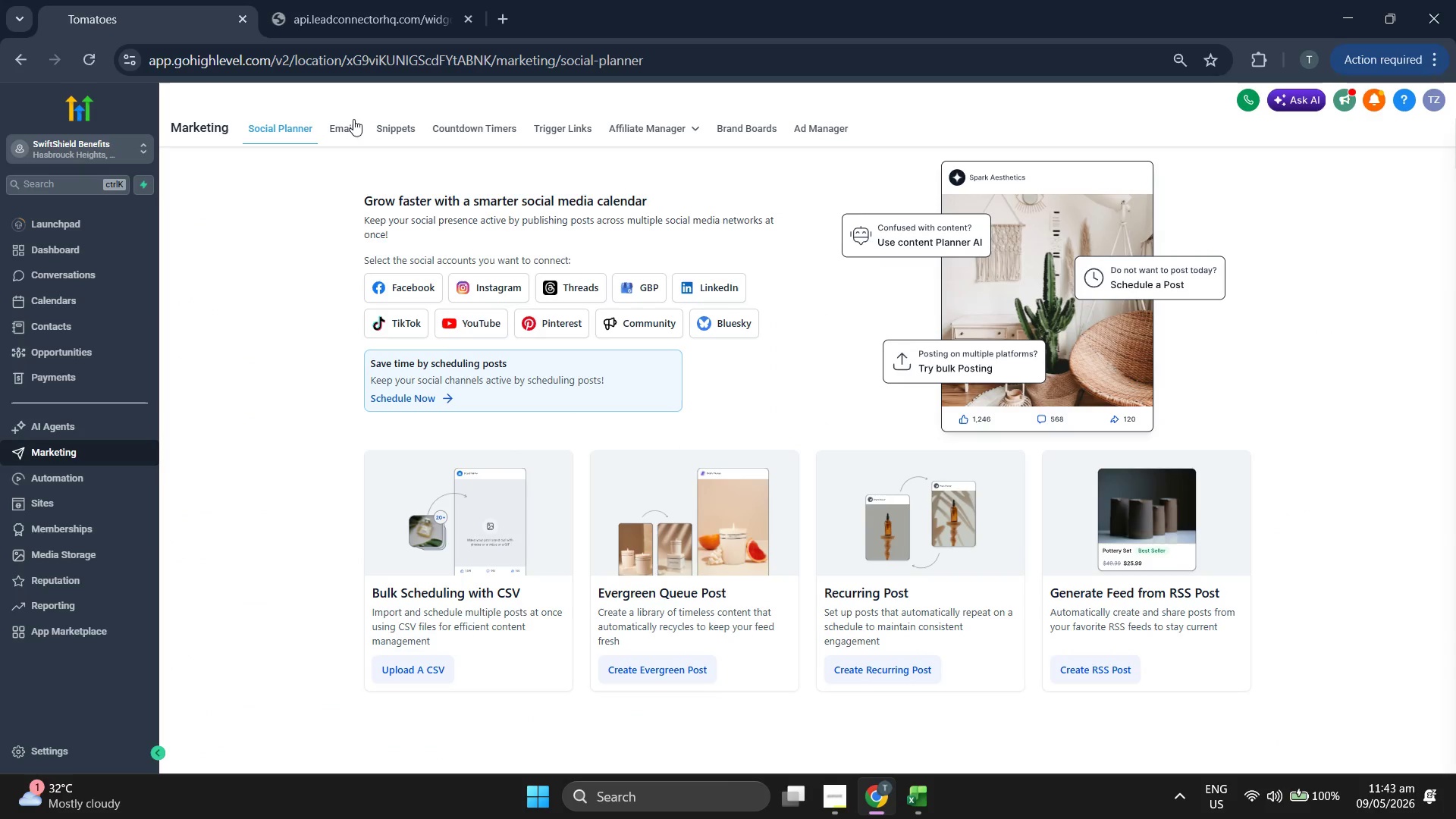 
left_click([351, 124])
 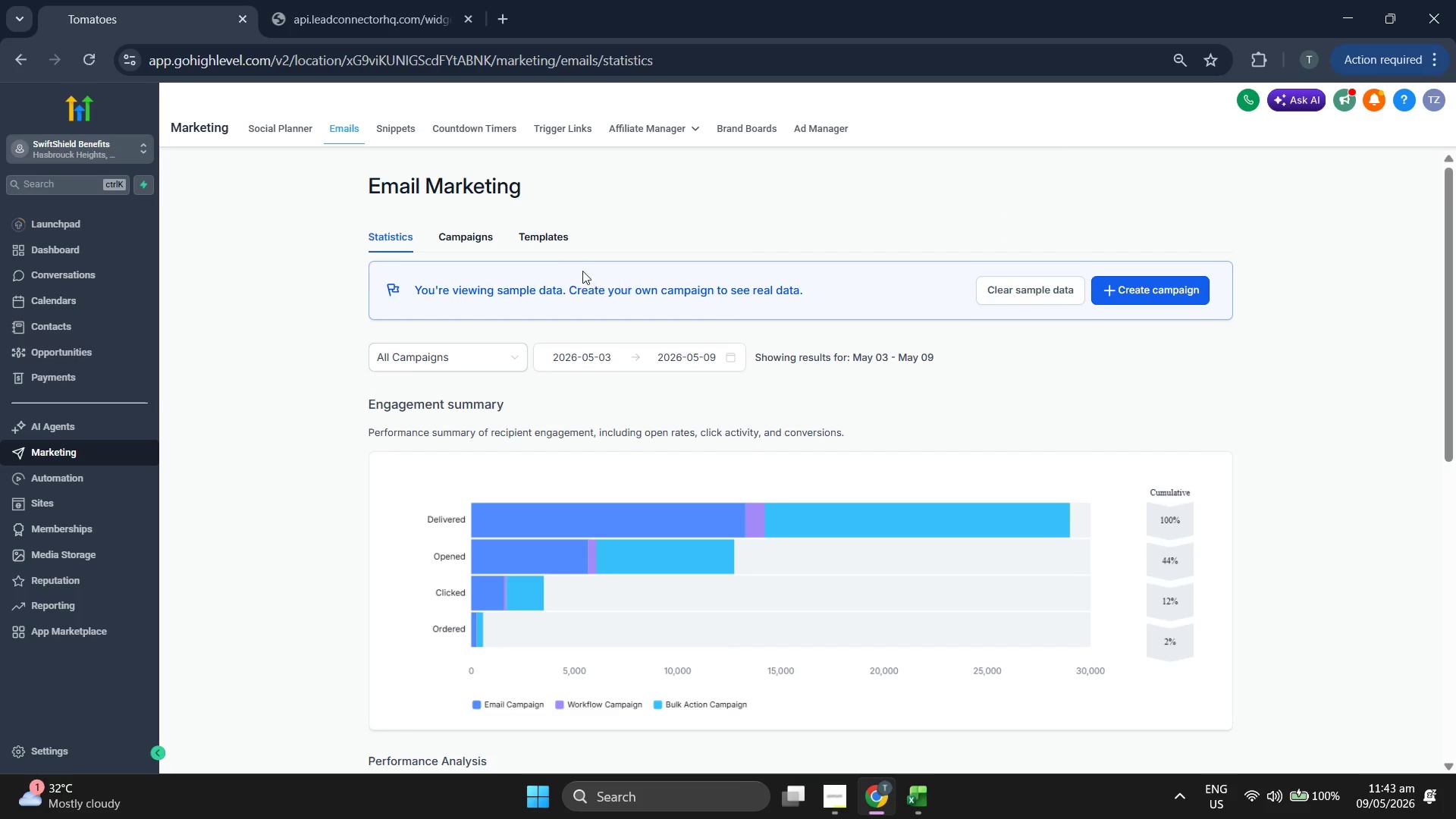 
wait(9.12)
 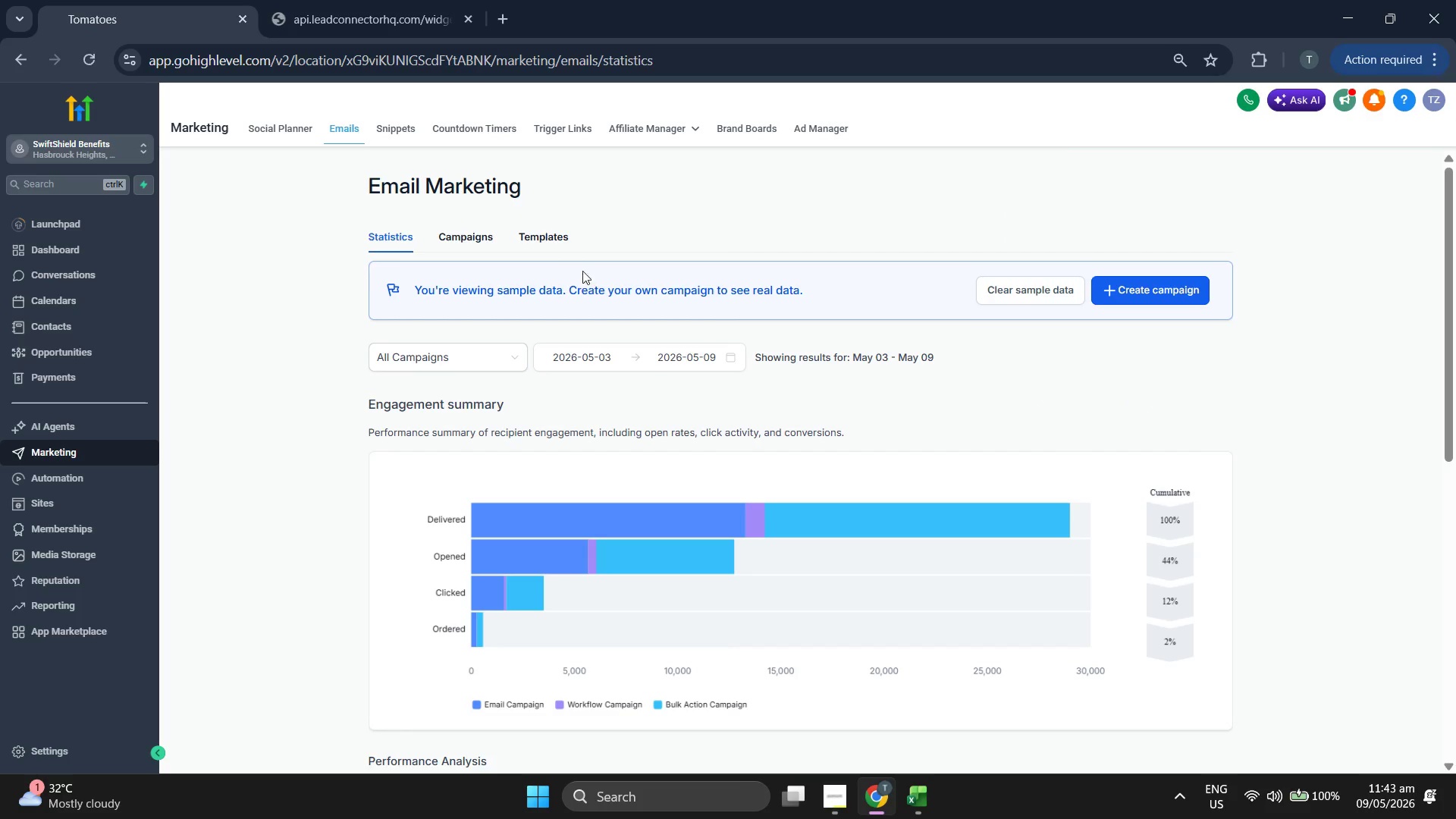 
left_click([99, 328])
 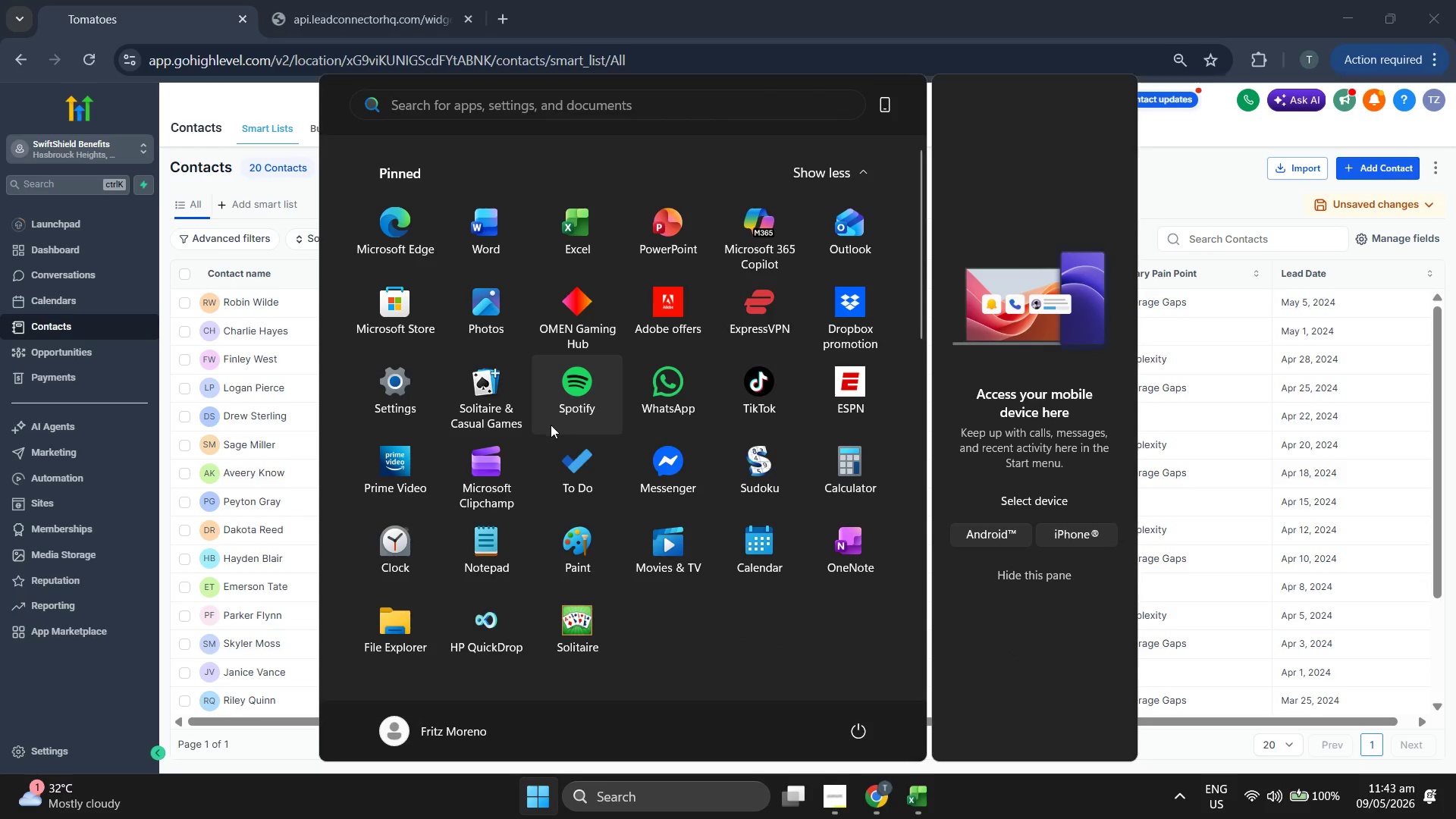 
wait(6.34)
 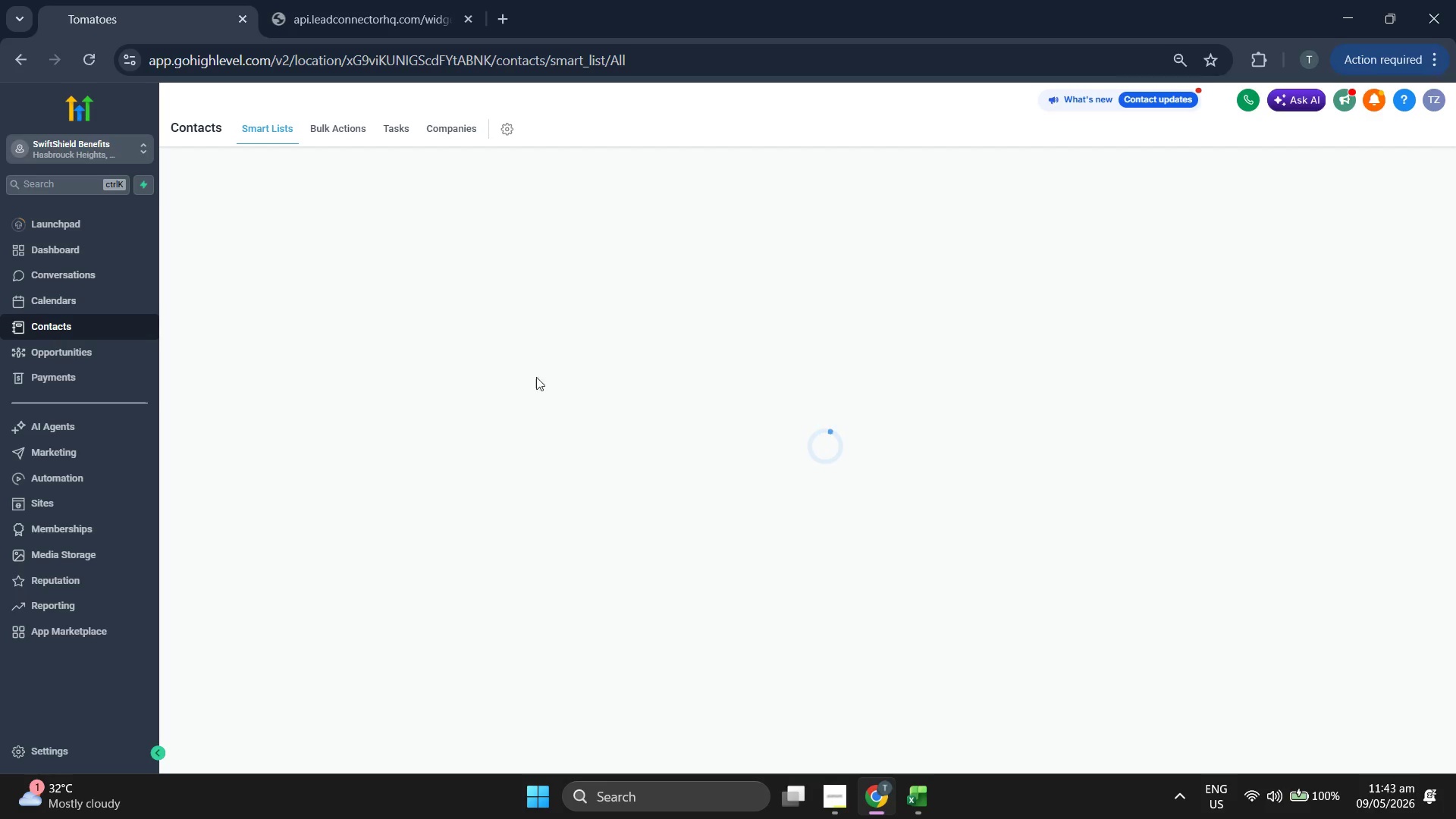 
mouse_move([547, 416])
 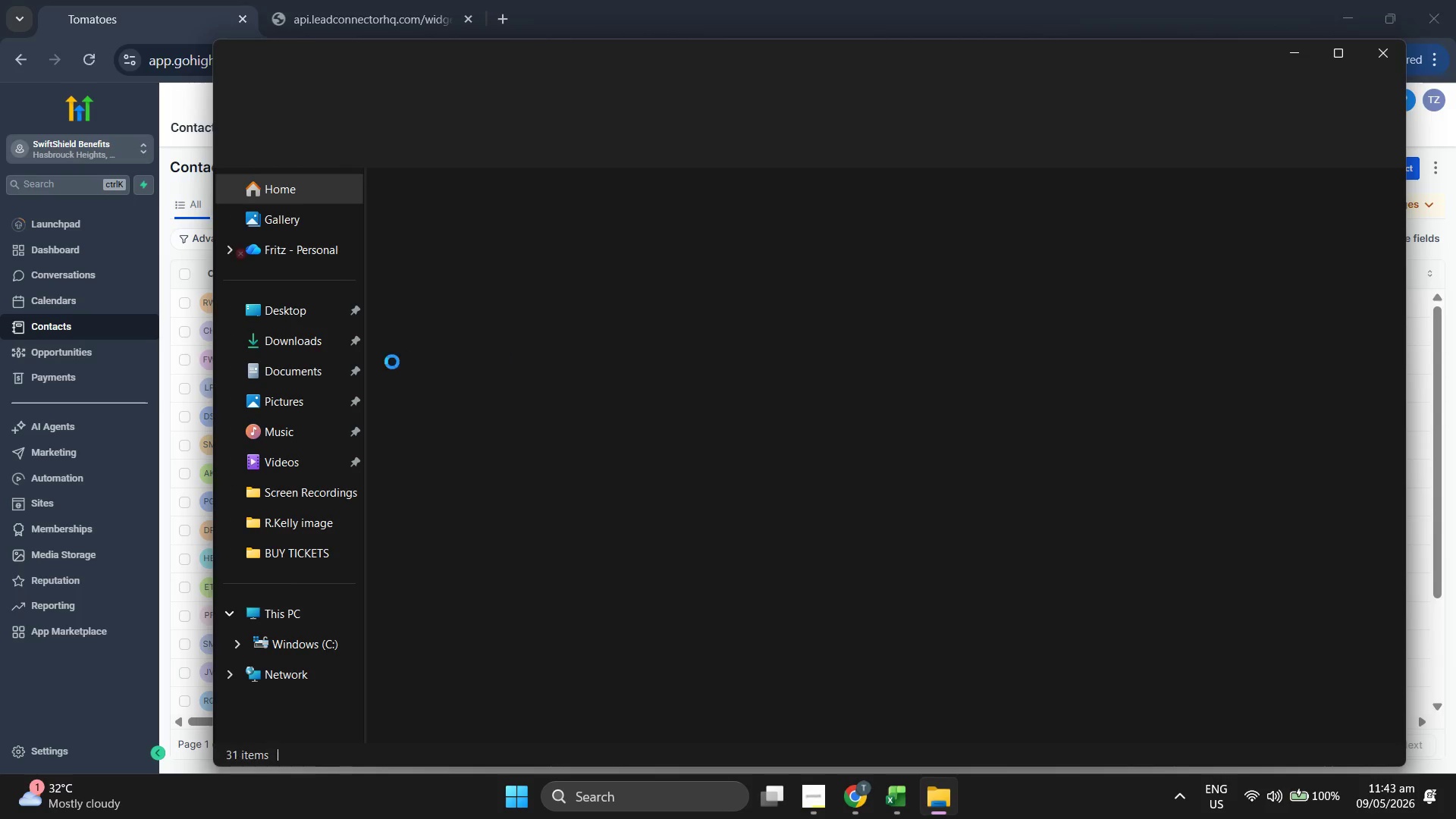 
left_click([306, 339])
 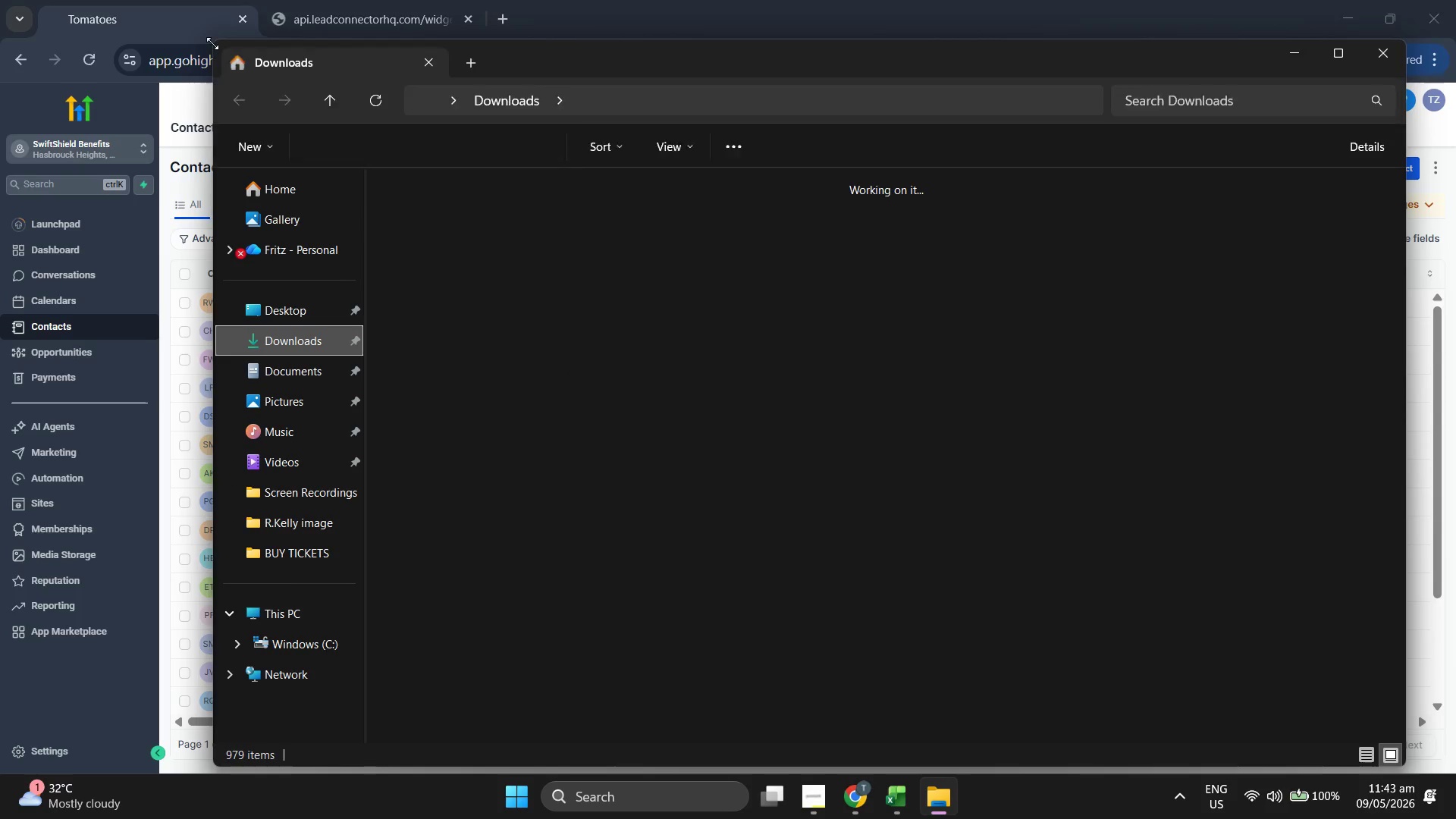 
left_click_drag(start_coordinate=[212, 42], to_coordinate=[408, 175])
 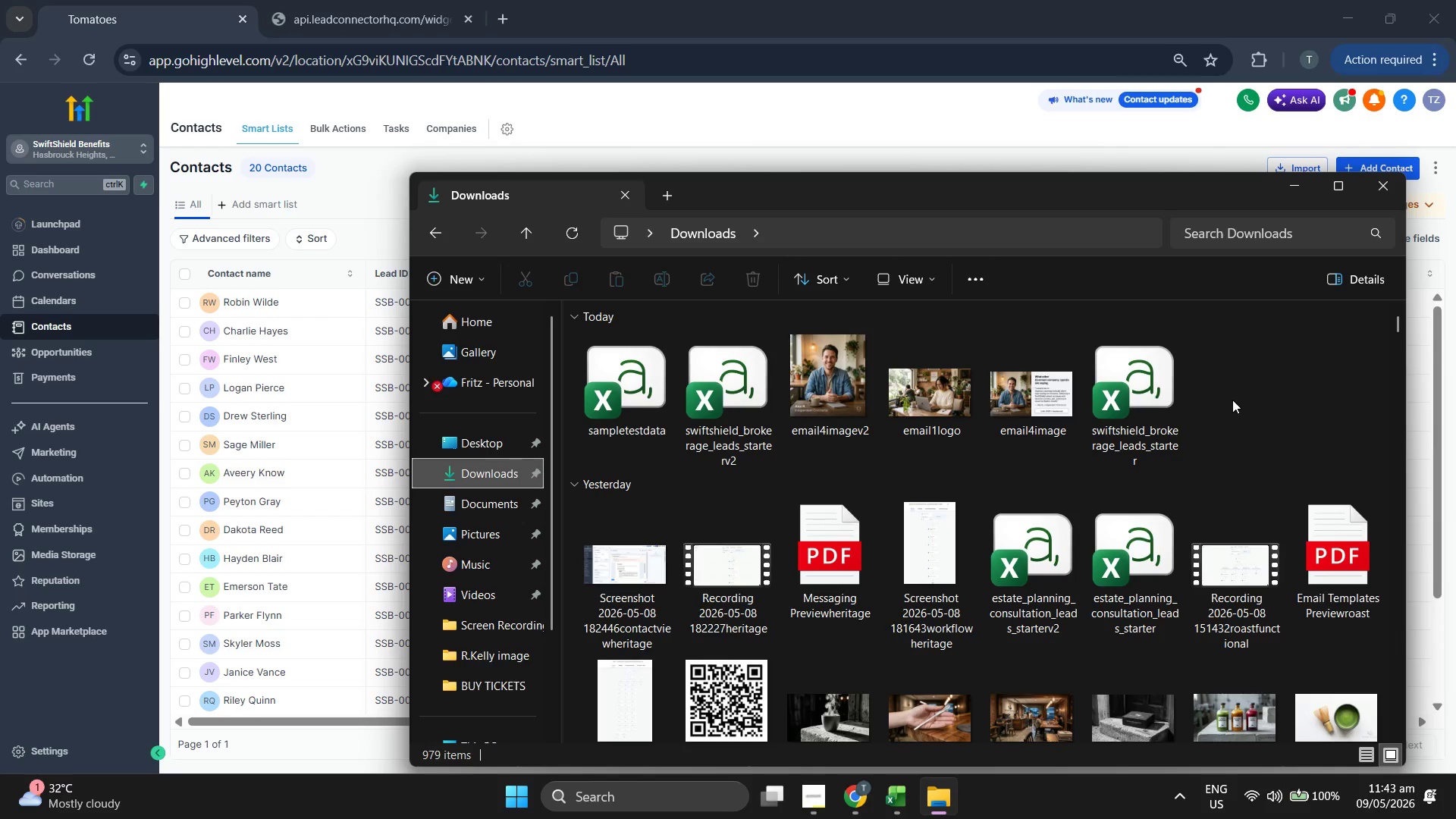 
double_click([1156, 386])
 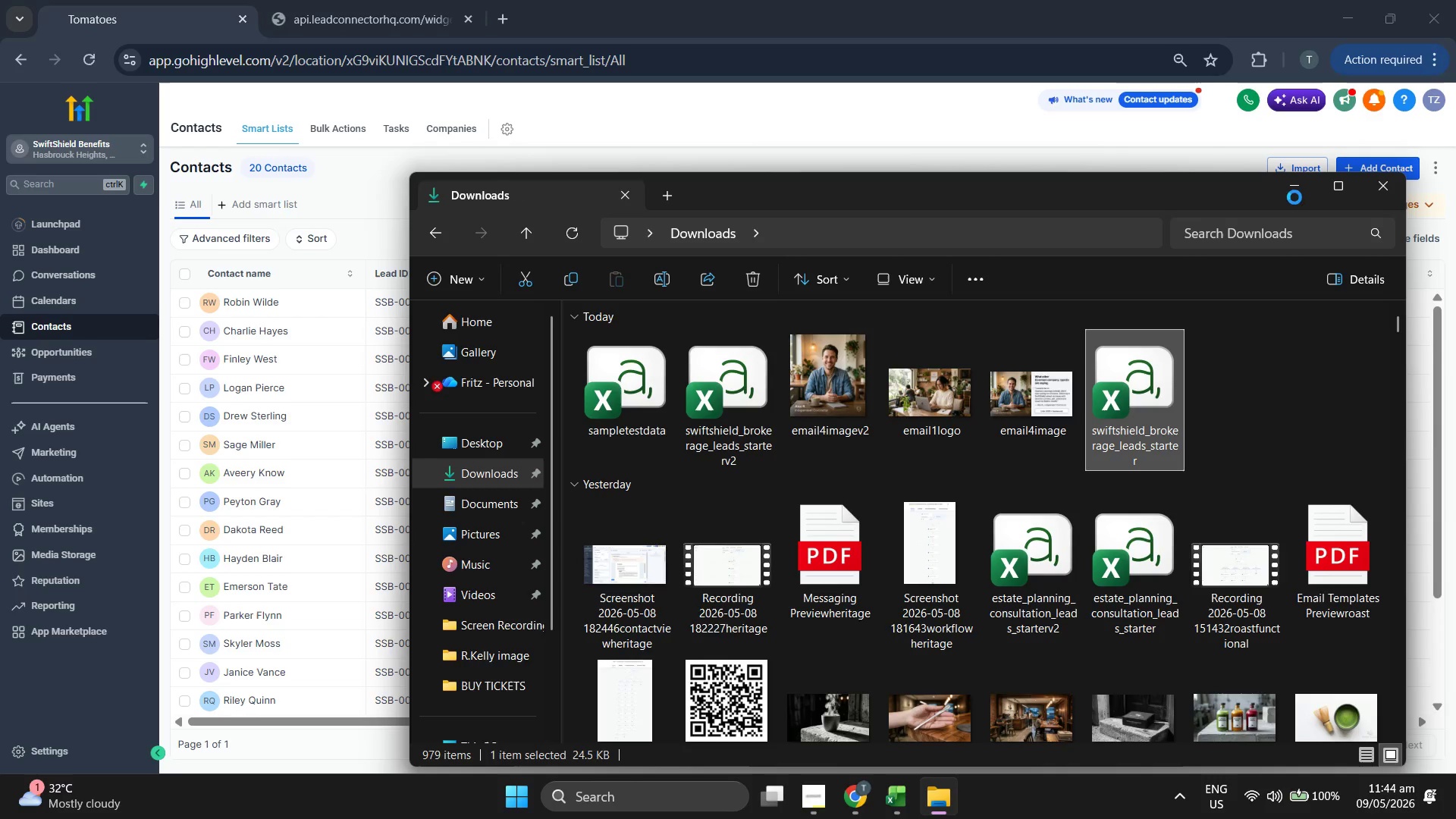 
left_click([1298, 192])
 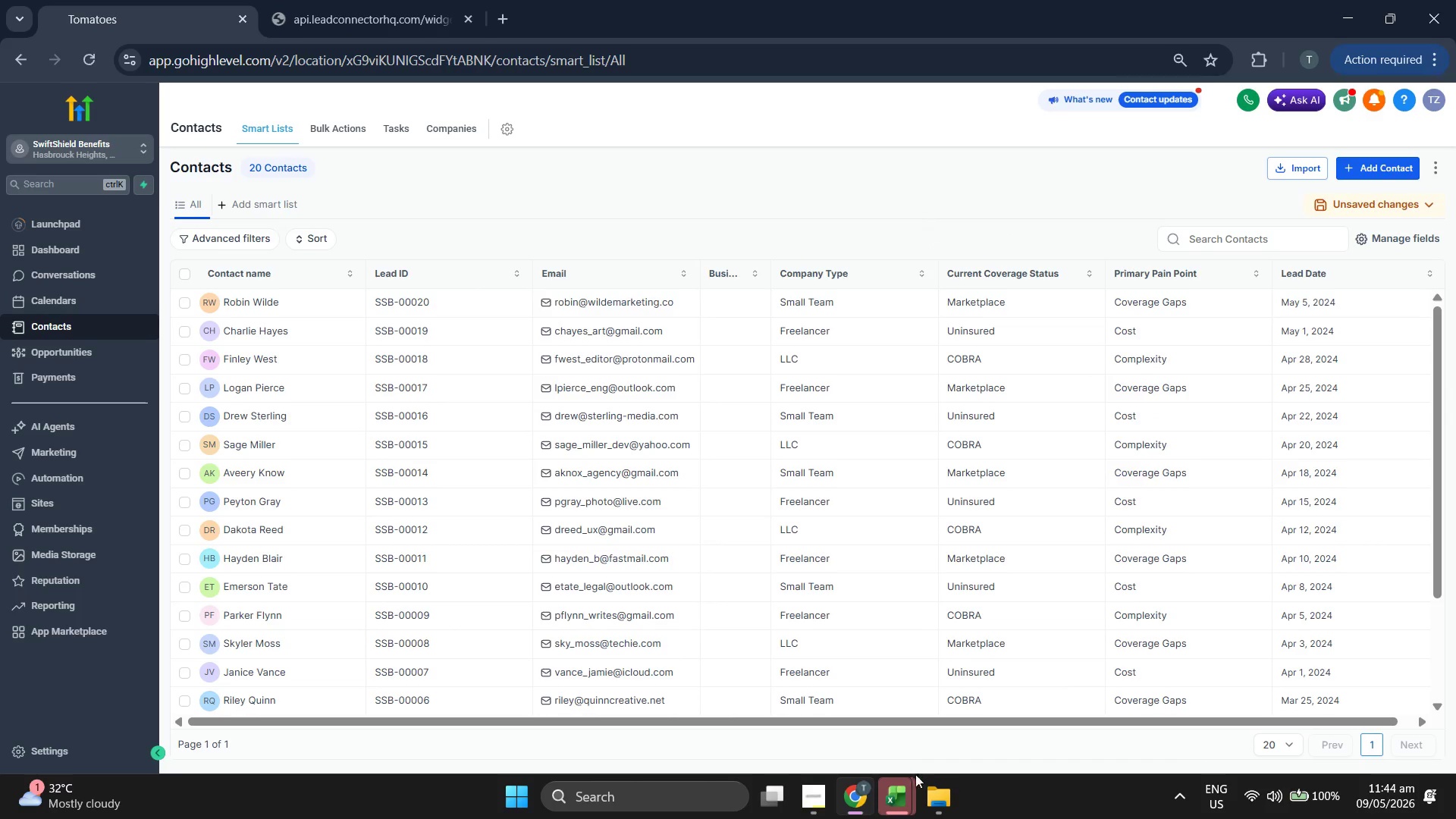 
left_click([804, 731])
 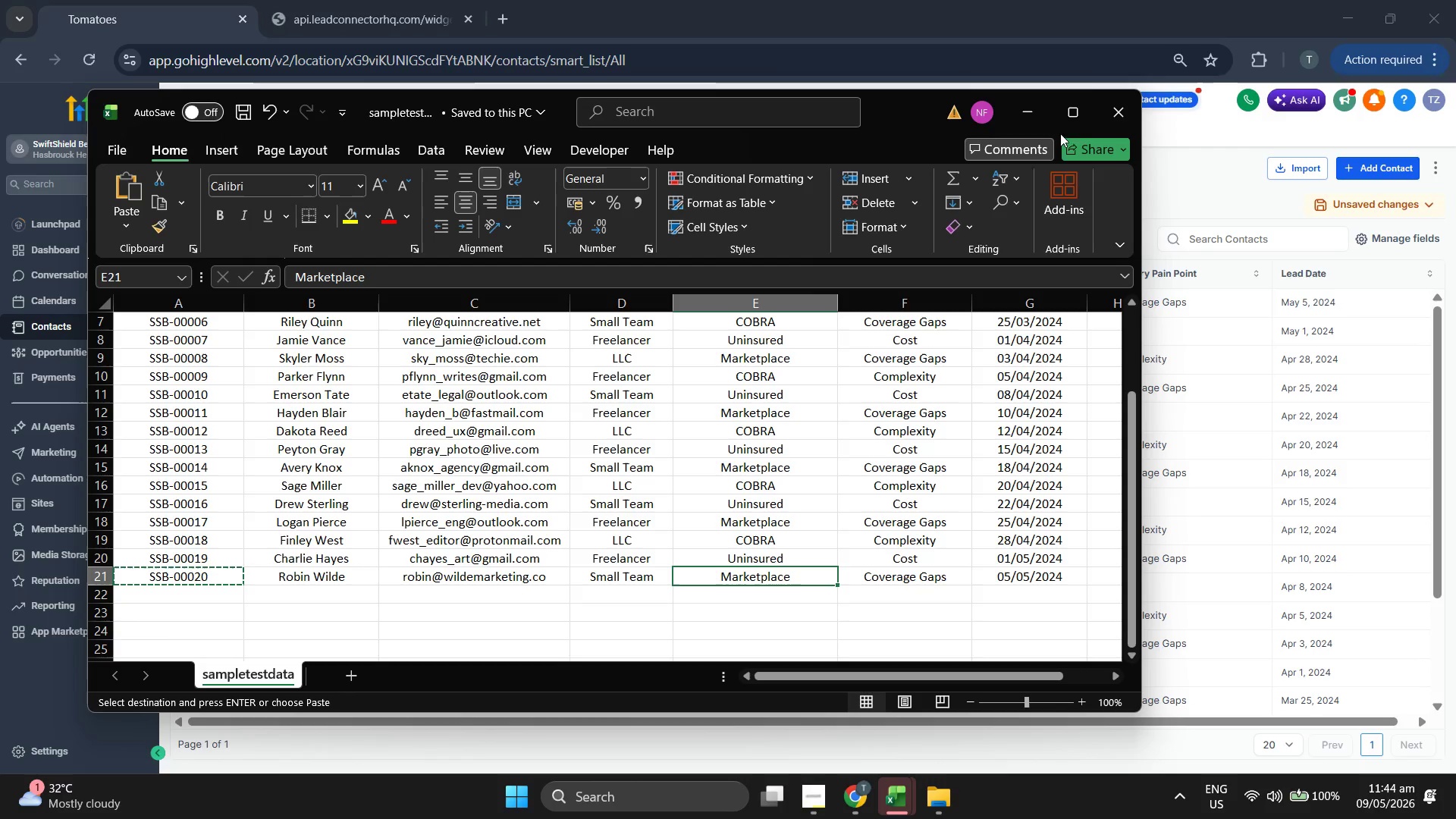 
left_click([1113, 108])
 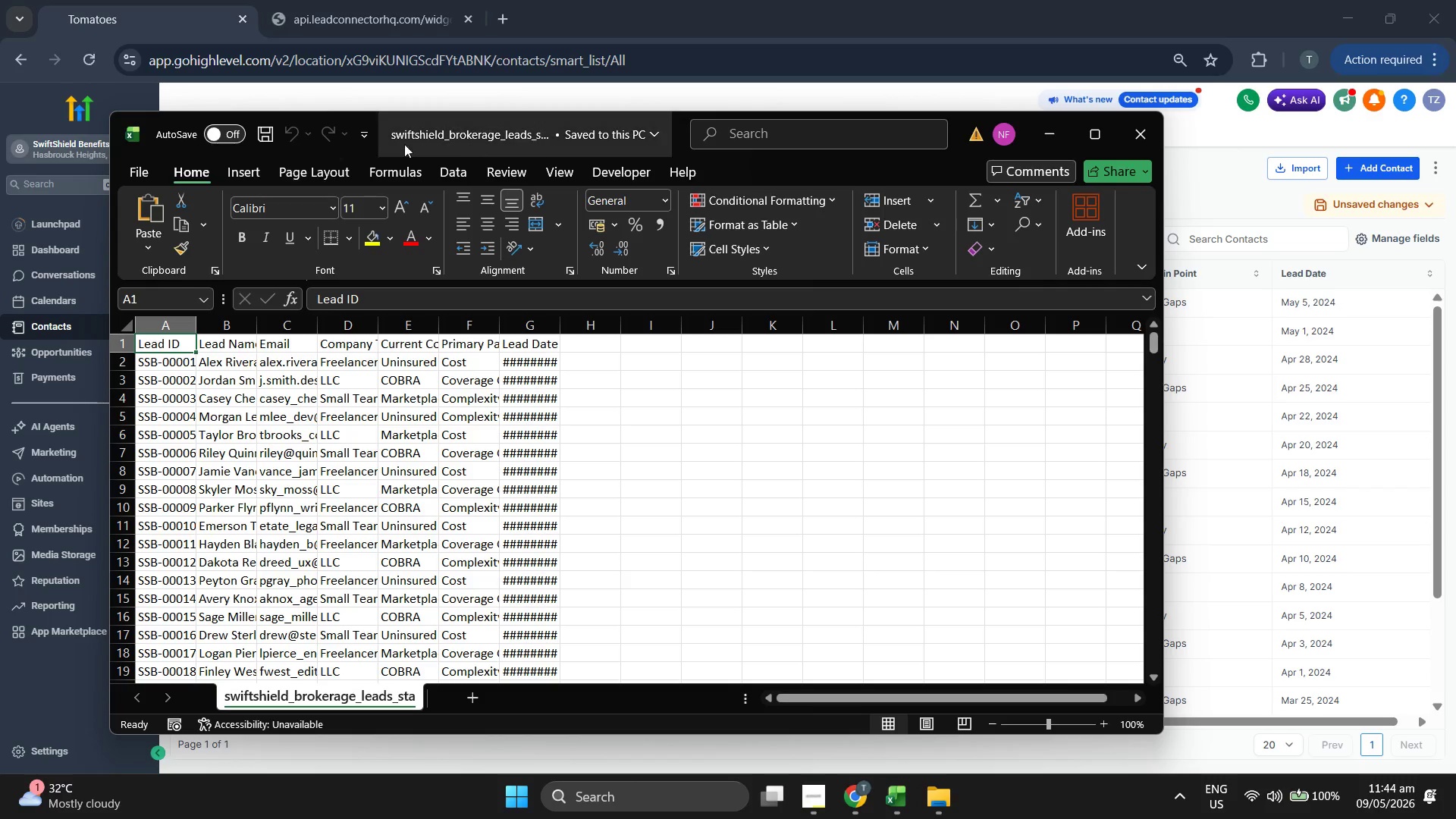 
left_click_drag(start_coordinate=[312, 118], to_coordinate=[487, 109])
 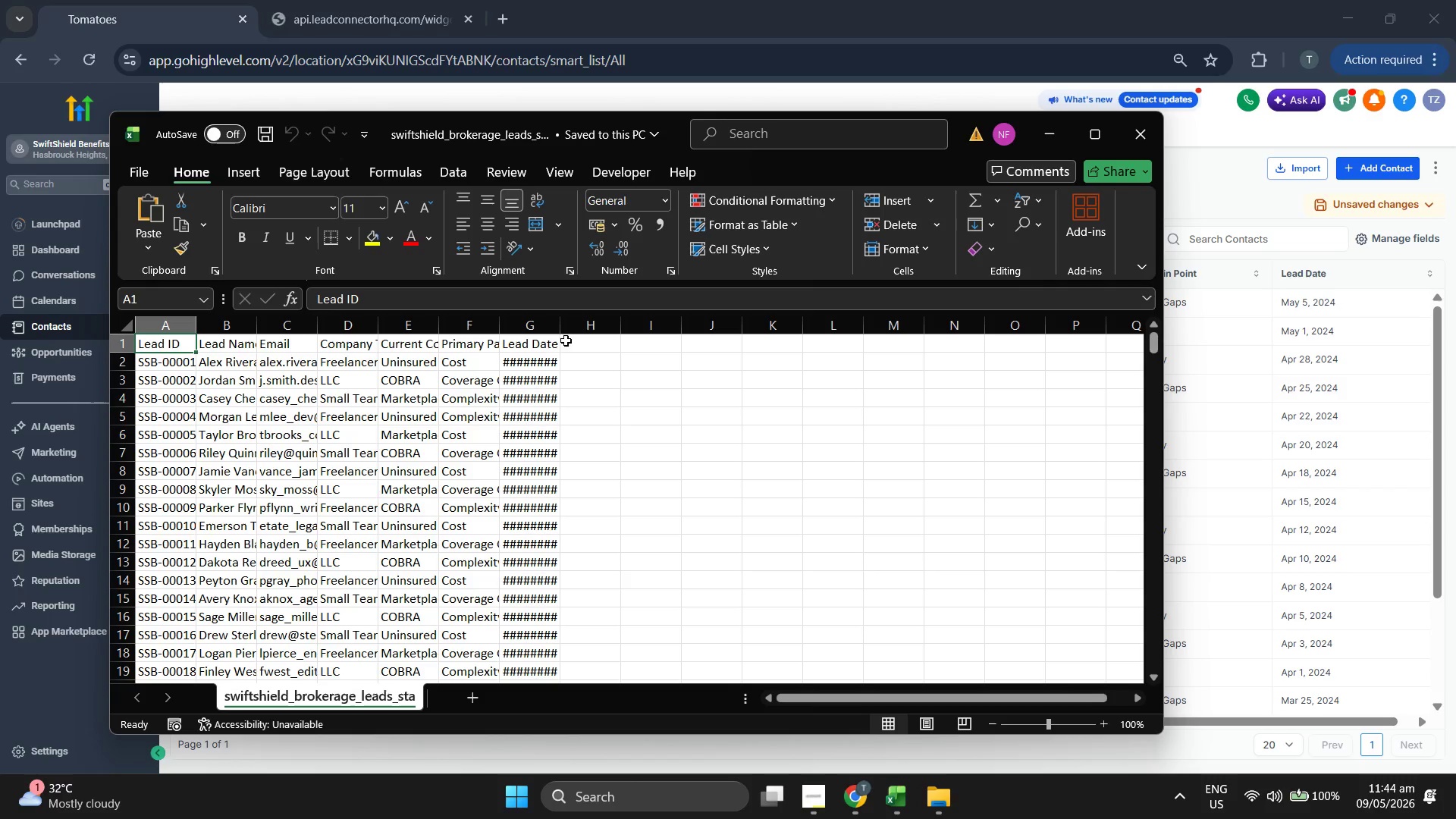 
left_click_drag(start_coordinate=[560, 325], to_coordinate=[601, 323])
 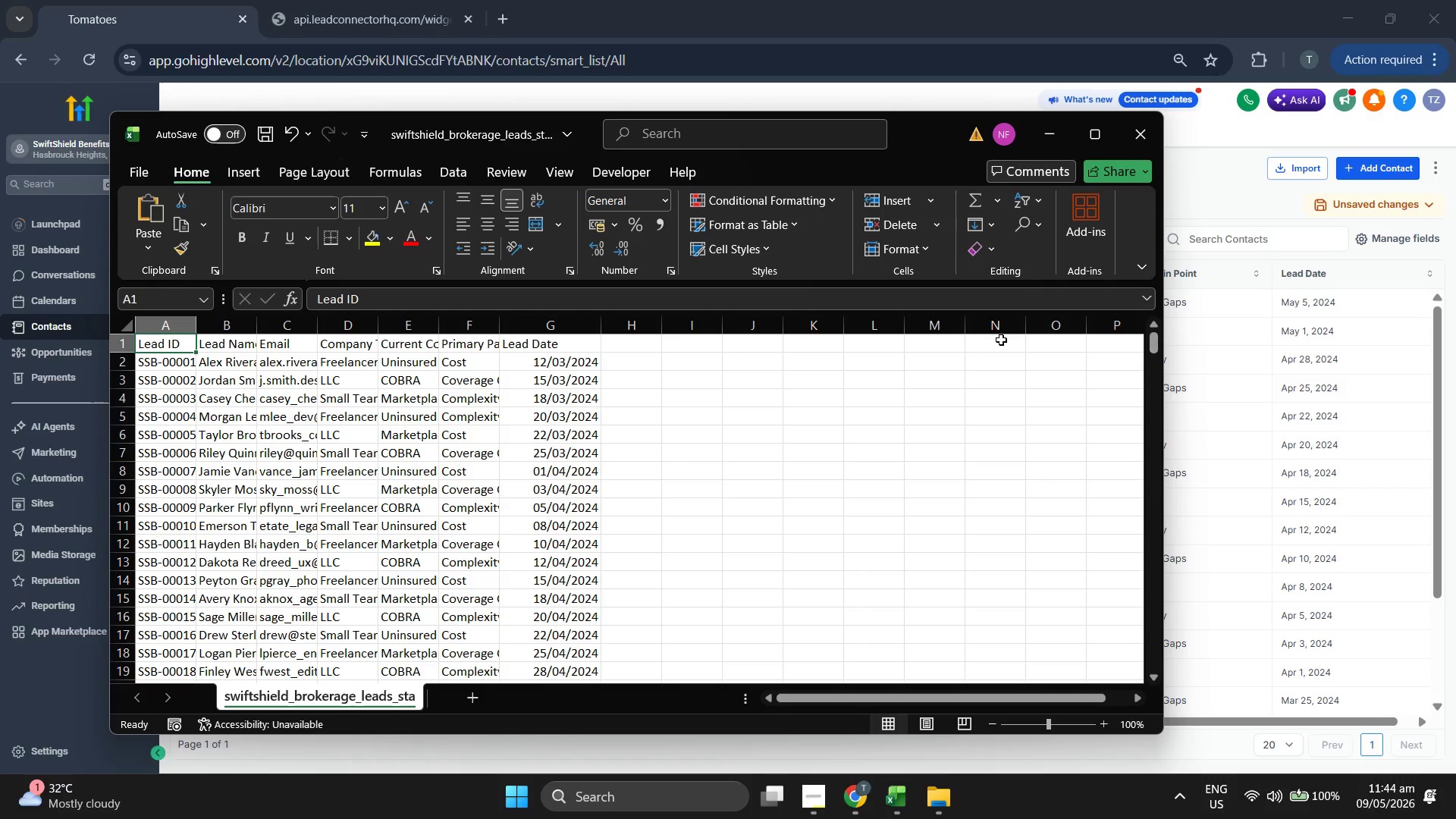 
left_click([1040, 129])
 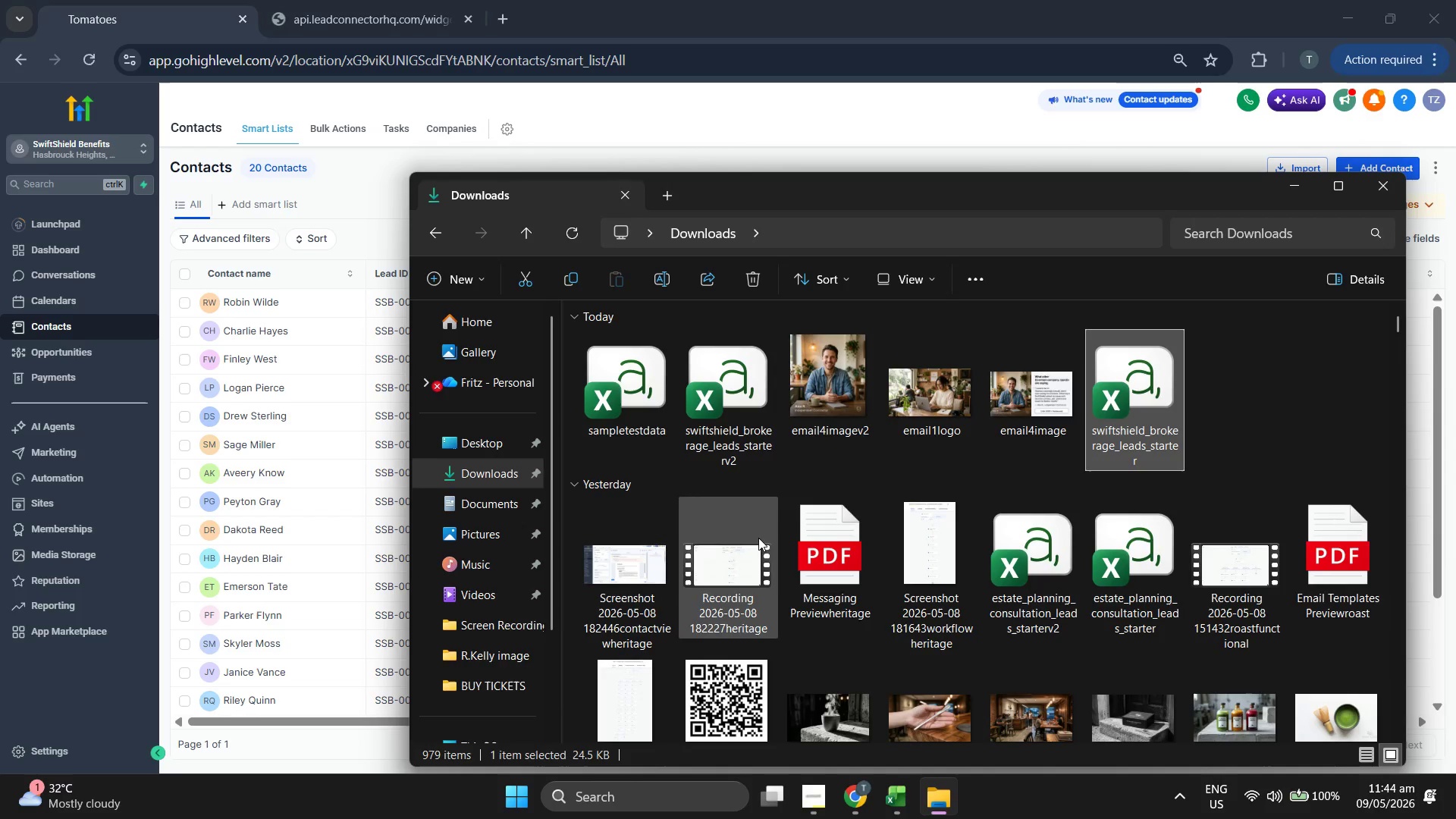 
double_click([729, 412])
 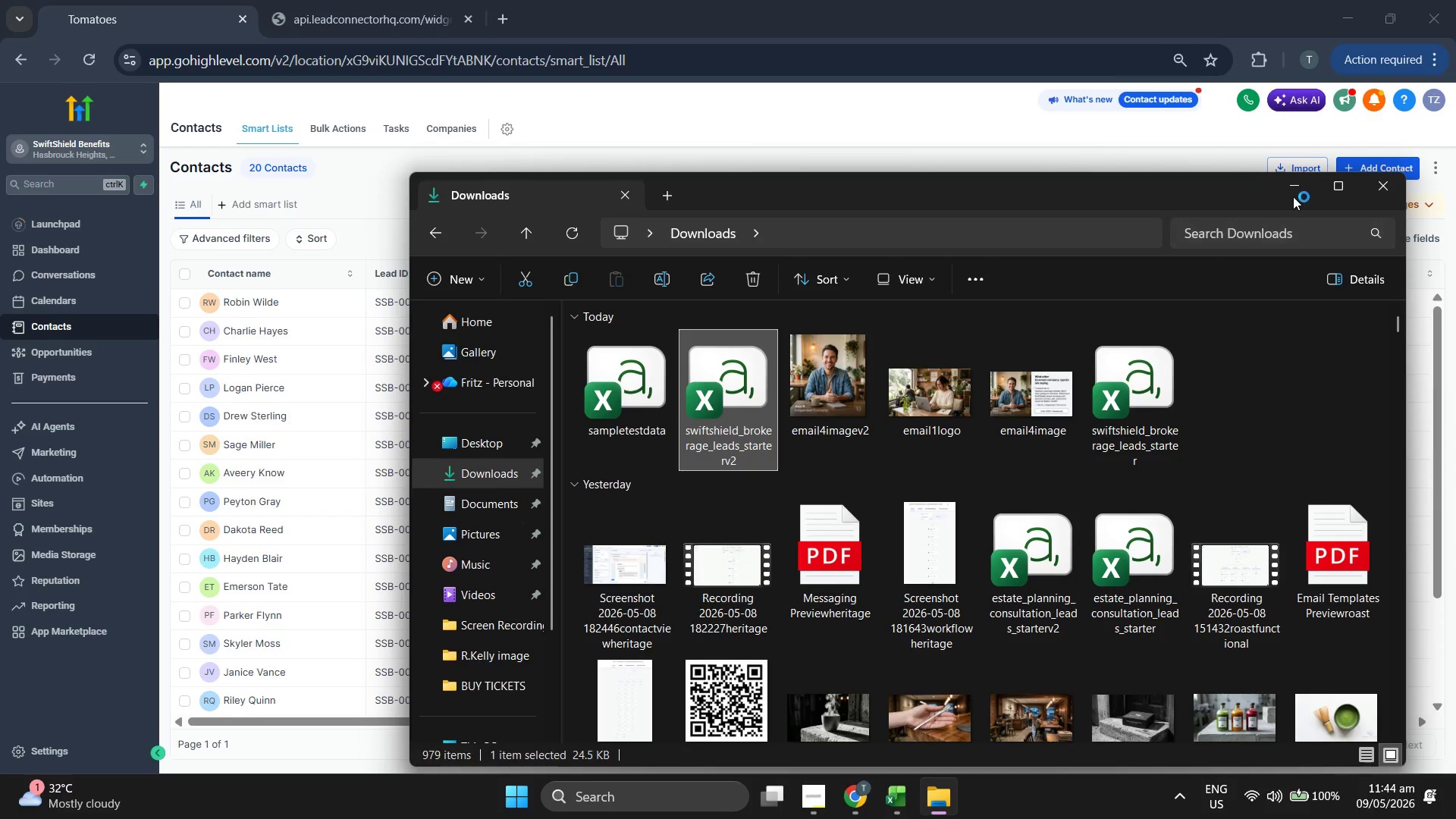 
left_click([1303, 188])
 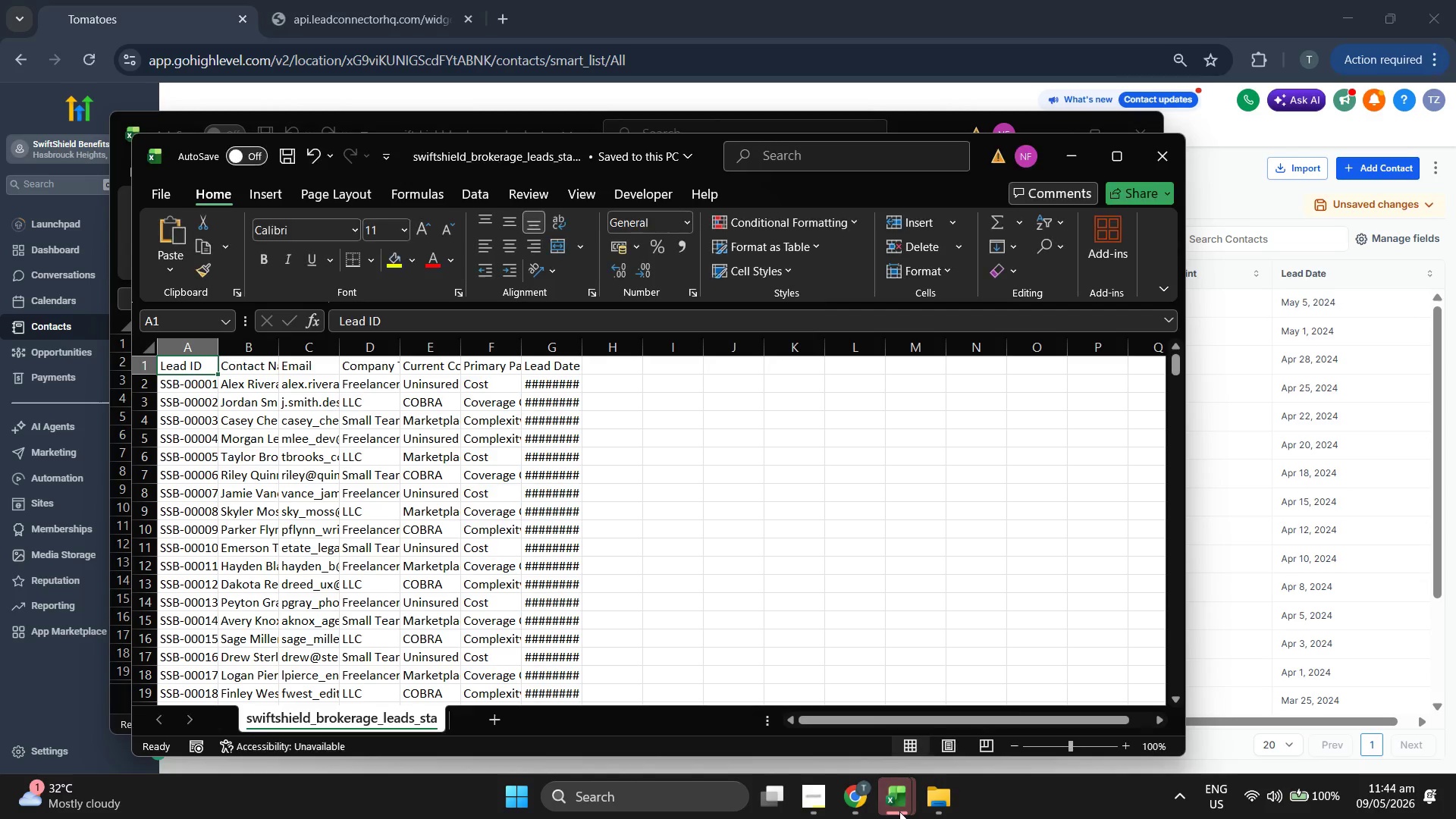 
wait(8.08)
 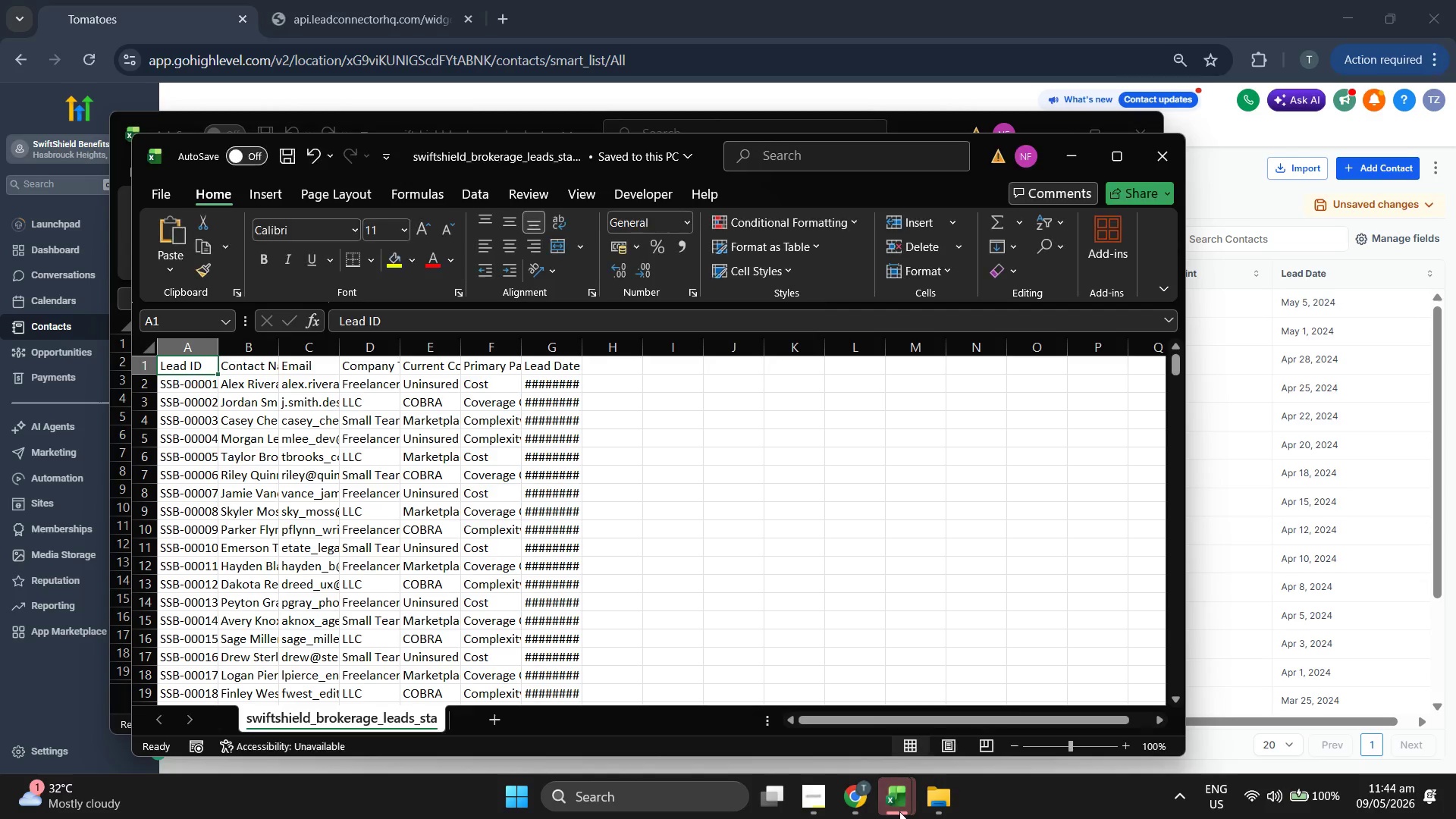 
left_click([564, 117])
 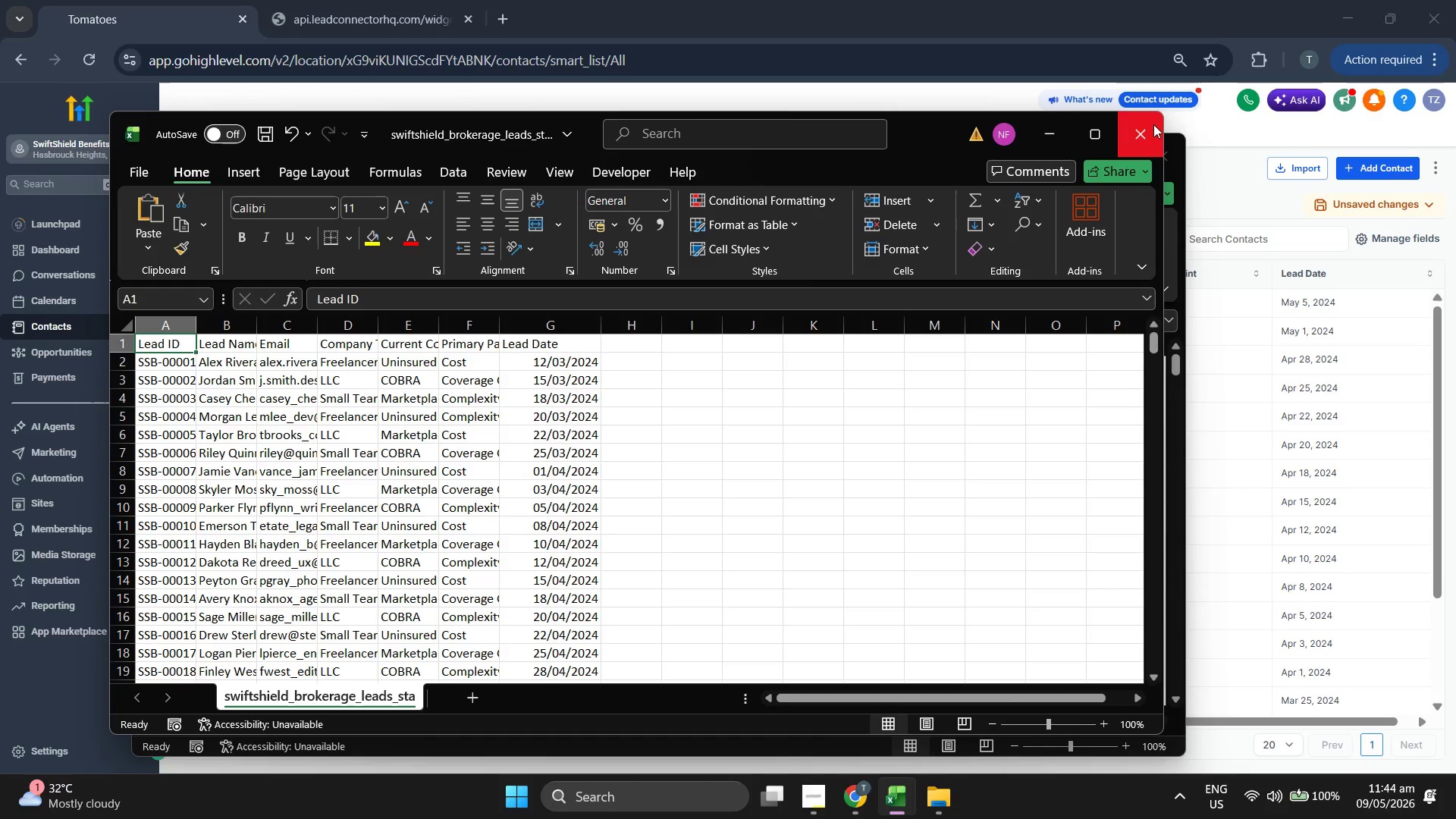 
left_click([1153, 126])
 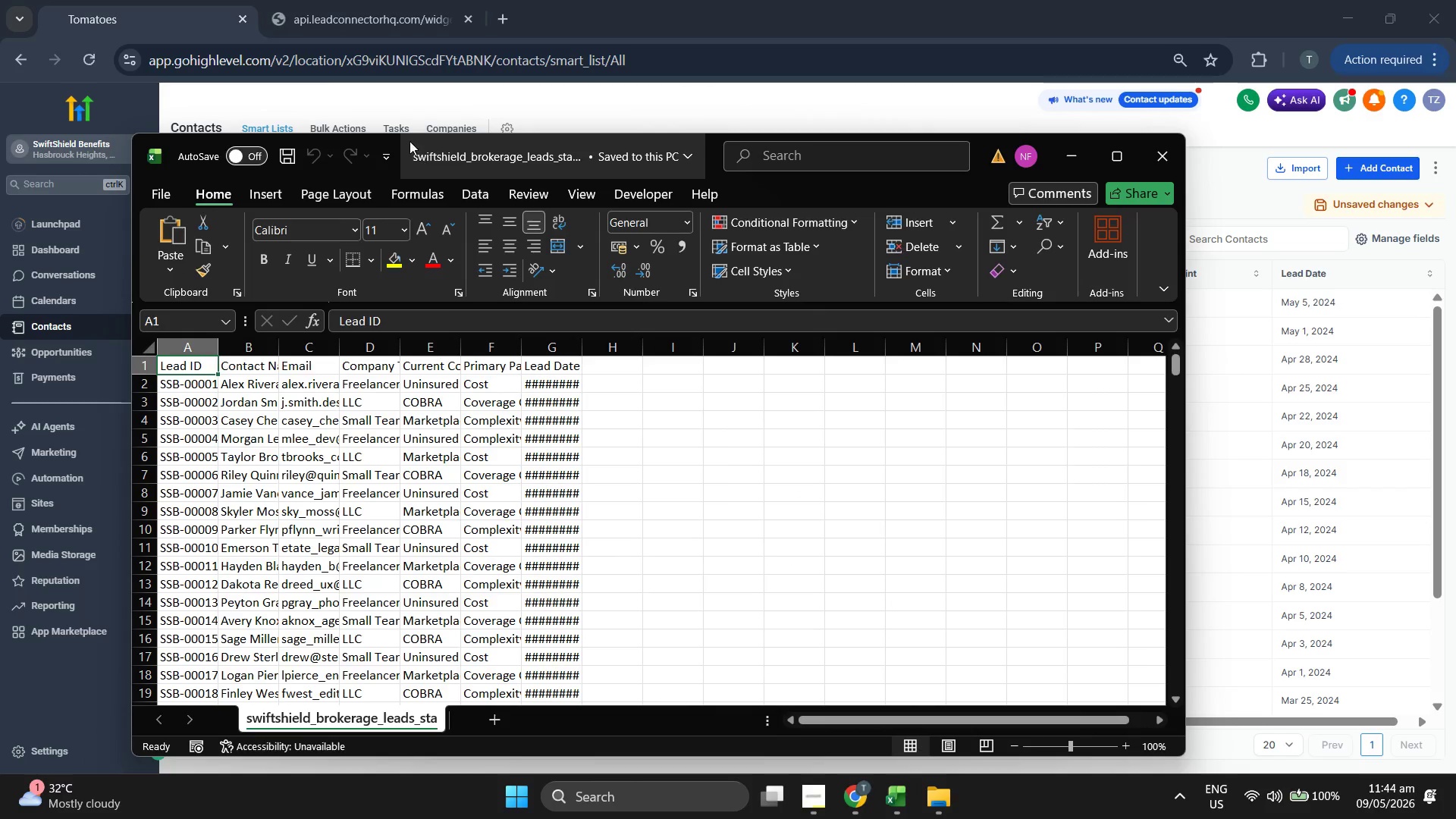 
left_click_drag(start_coordinate=[397, 142], to_coordinate=[555, 128])
 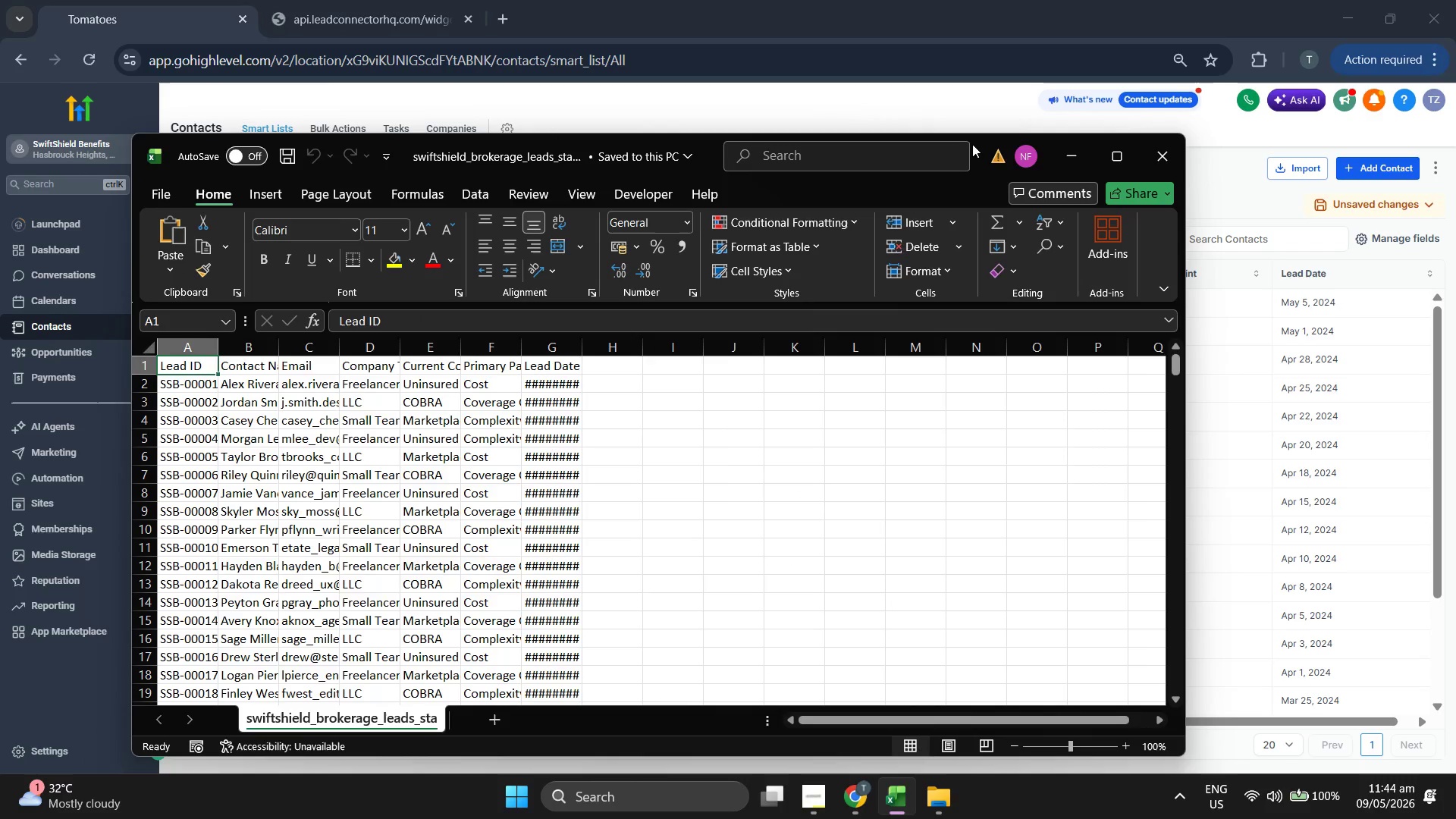 
left_click_drag(start_coordinate=[973, 141], to_coordinate=[1108, 121])
 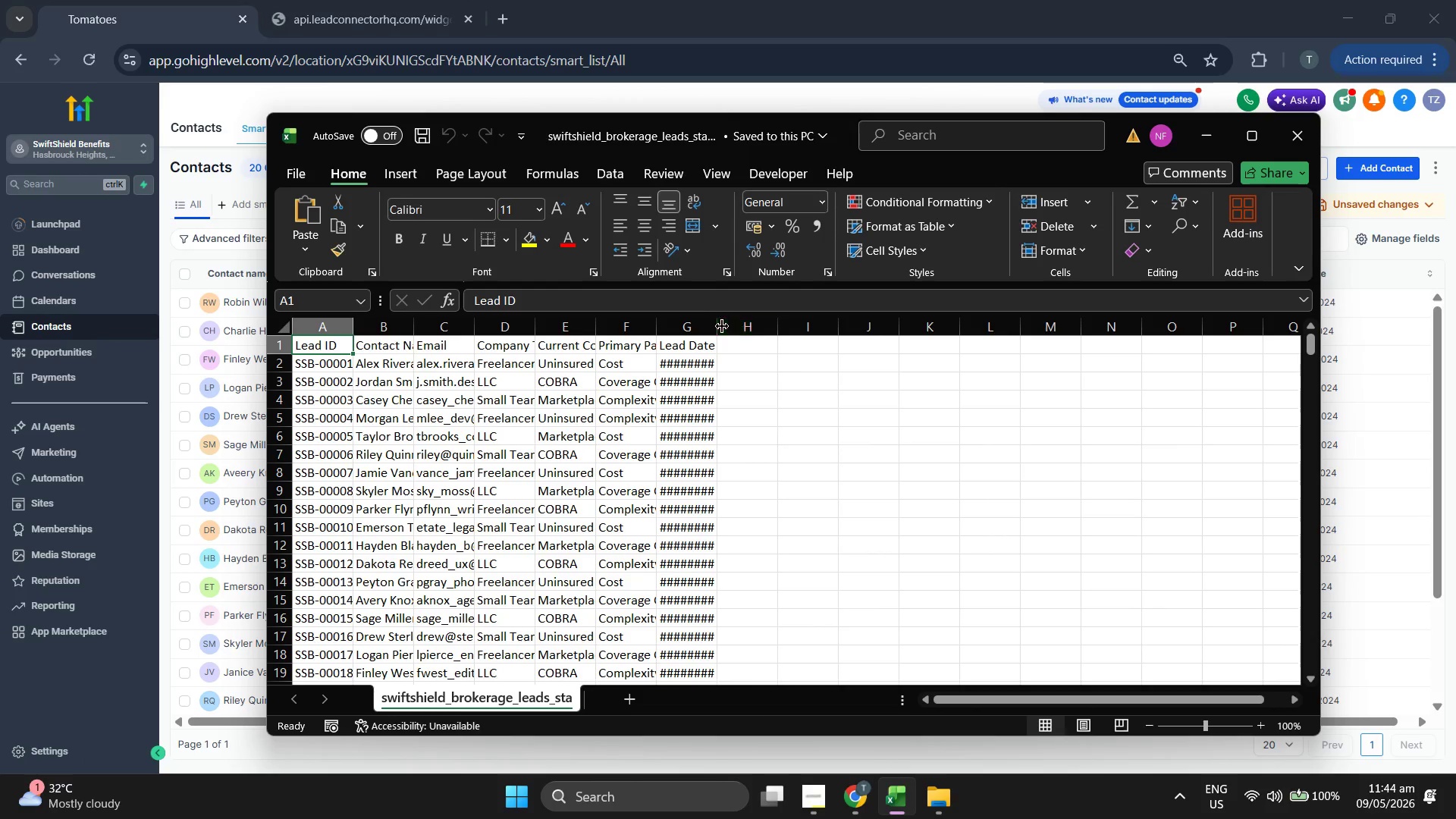 
left_click_drag(start_coordinate=[713, 331], to_coordinate=[822, 339])
 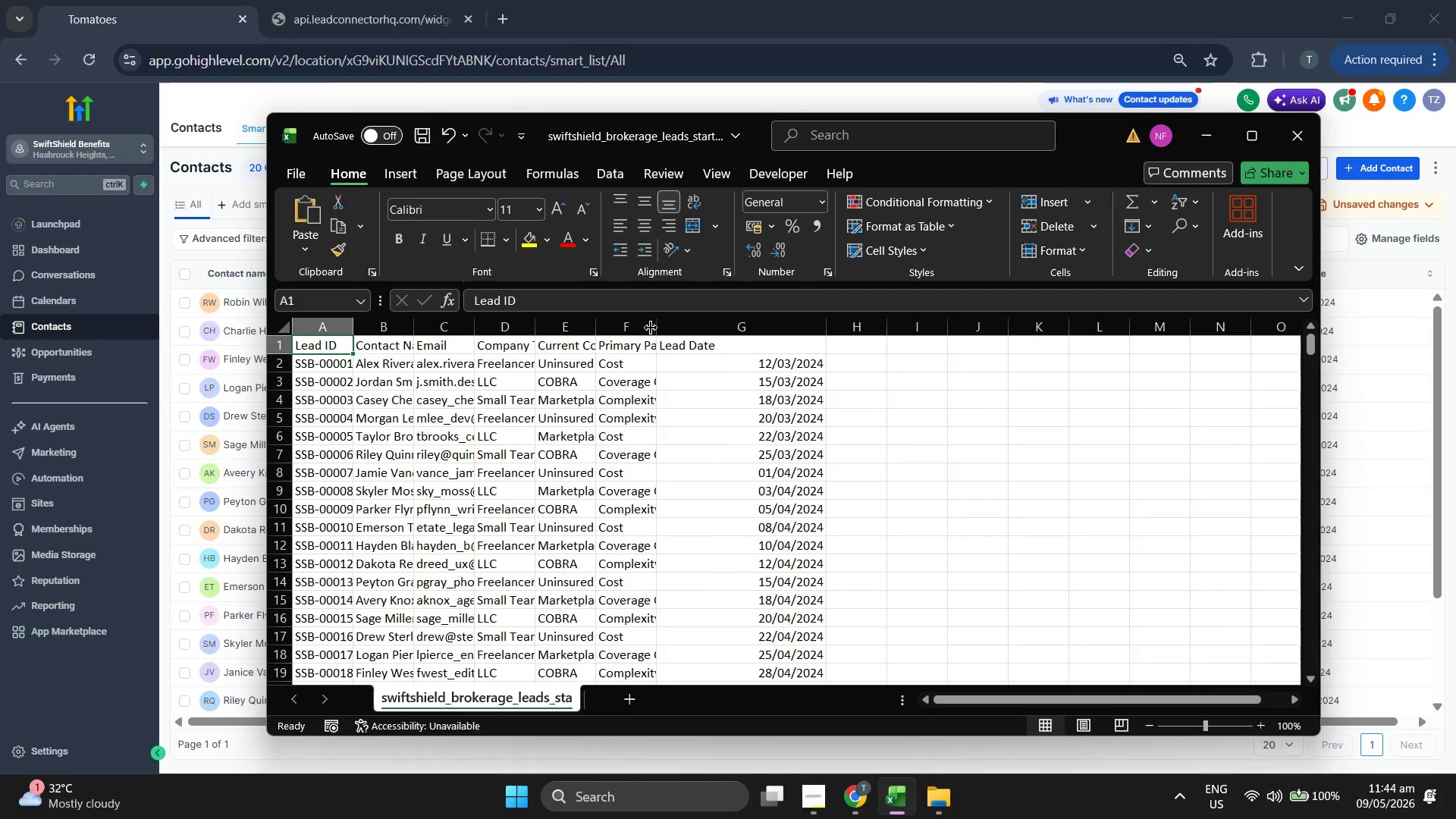 
left_click_drag(start_coordinate=[651, 328], to_coordinate=[711, 320])
 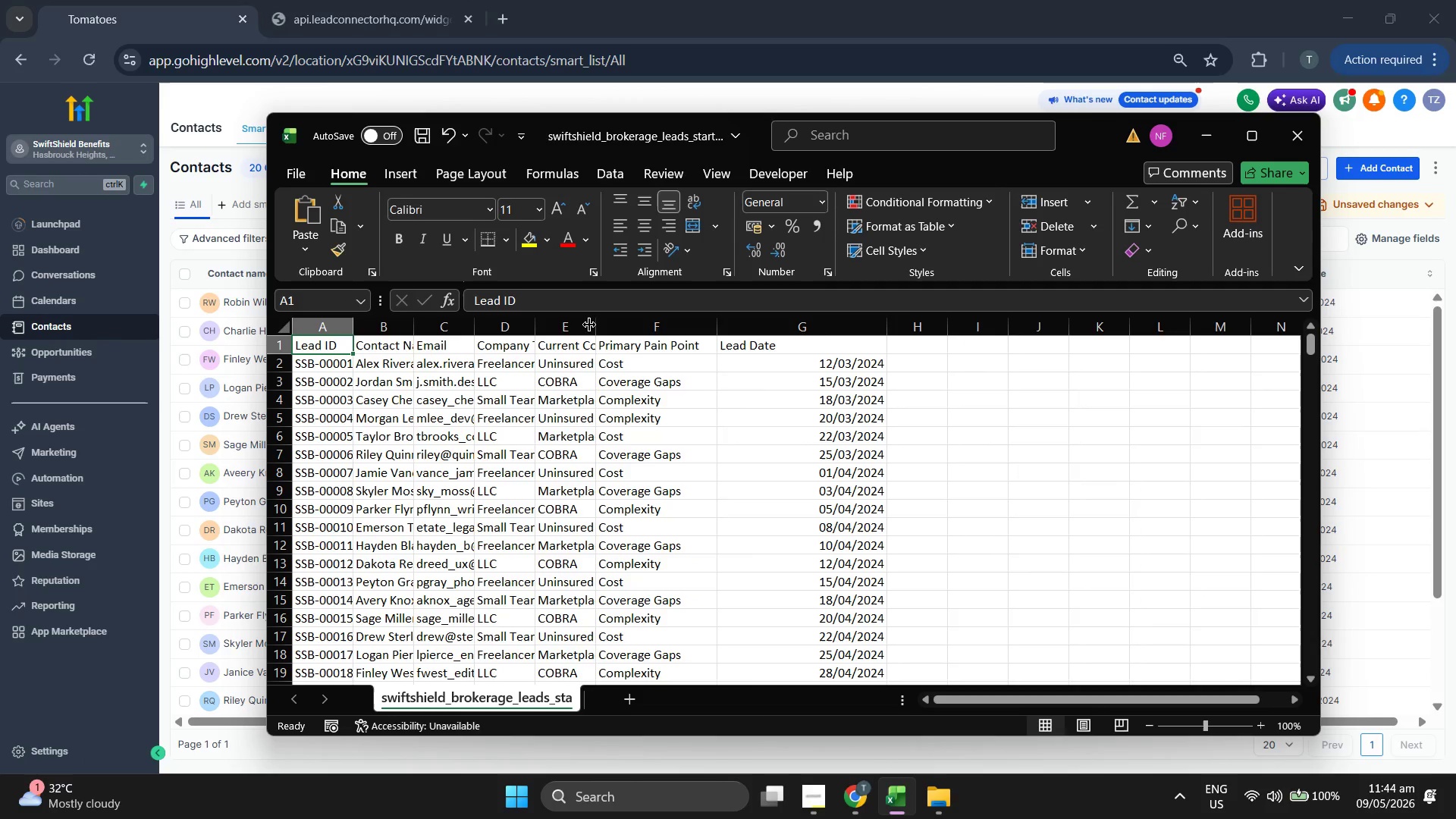 
left_click_drag(start_coordinate=[595, 325], to_coordinate=[647, 324])
 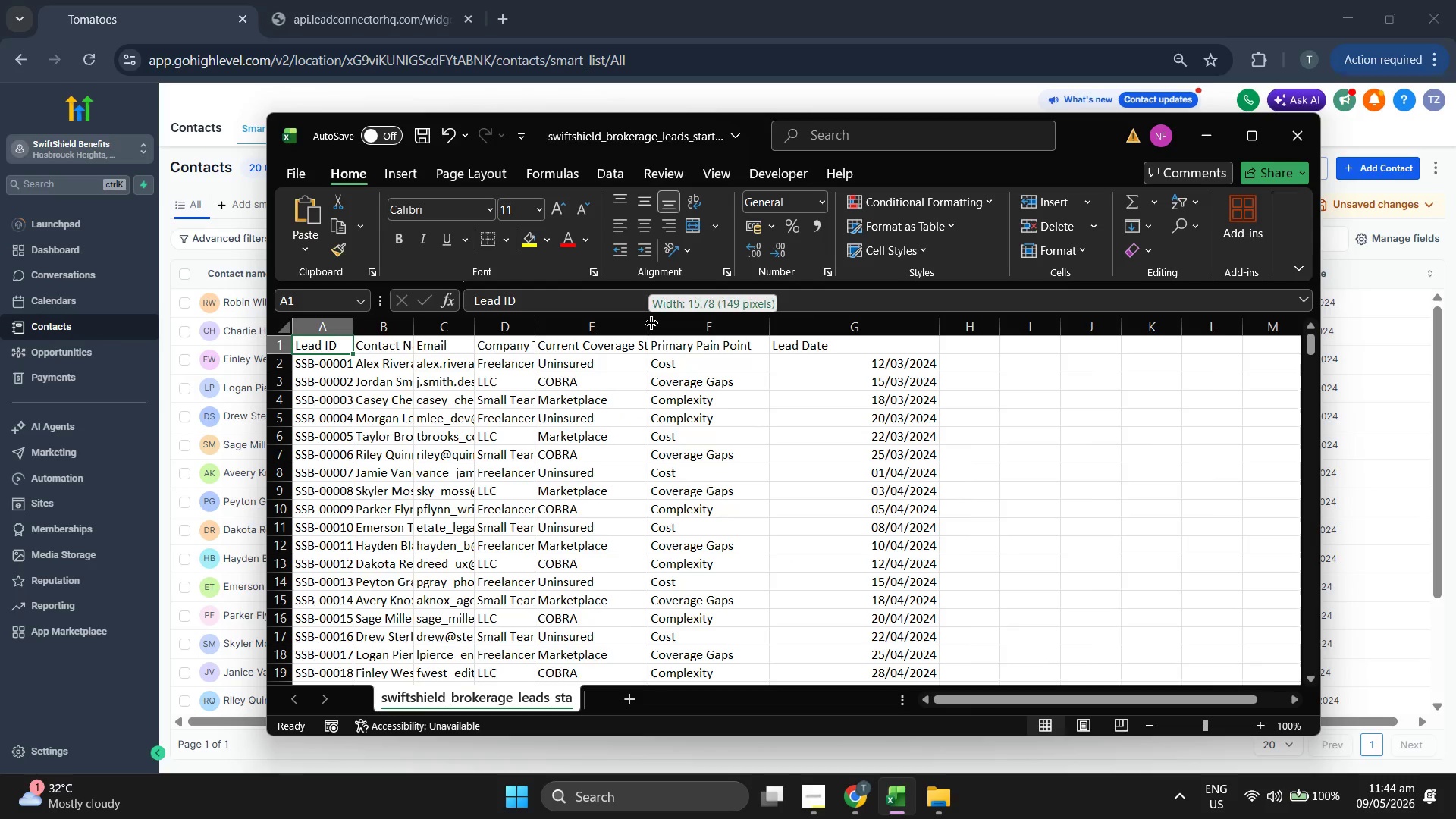 
left_click_drag(start_coordinate=[648, 324], to_coordinate=[680, 322])
 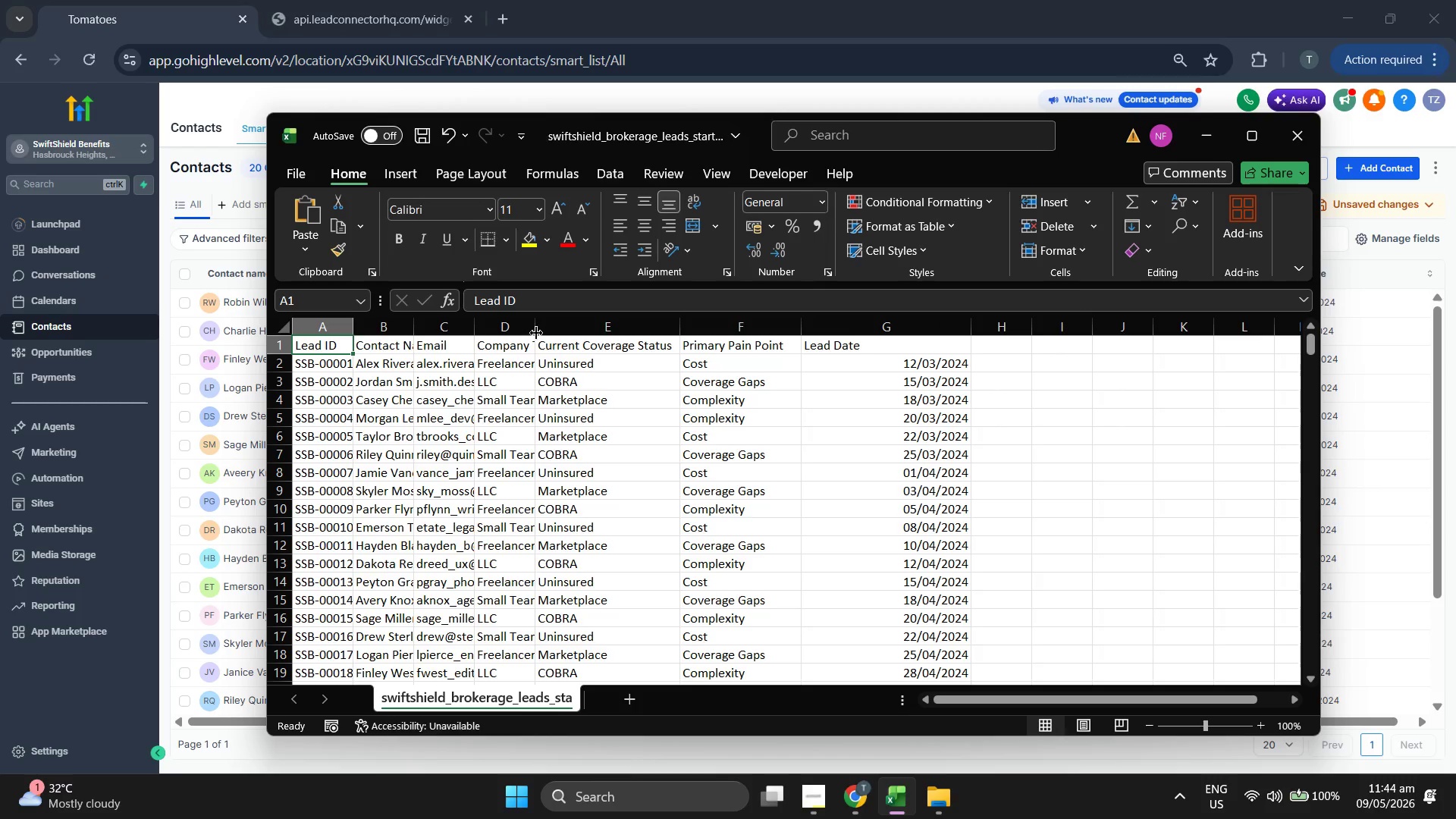 
left_click_drag(start_coordinate=[536, 331], to_coordinate=[569, 325])
 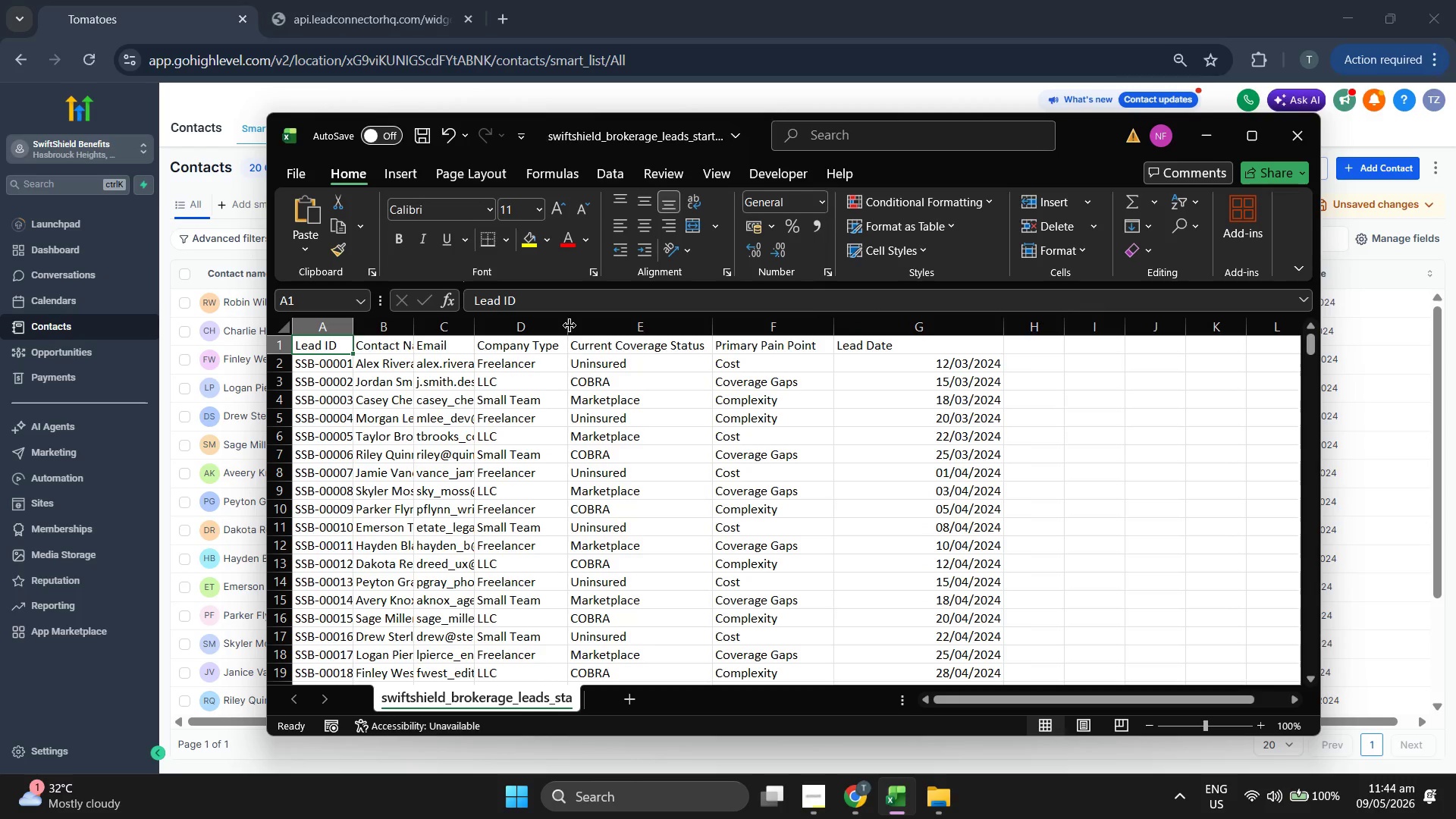 
left_click_drag(start_coordinate=[570, 325], to_coordinate=[604, 325])
 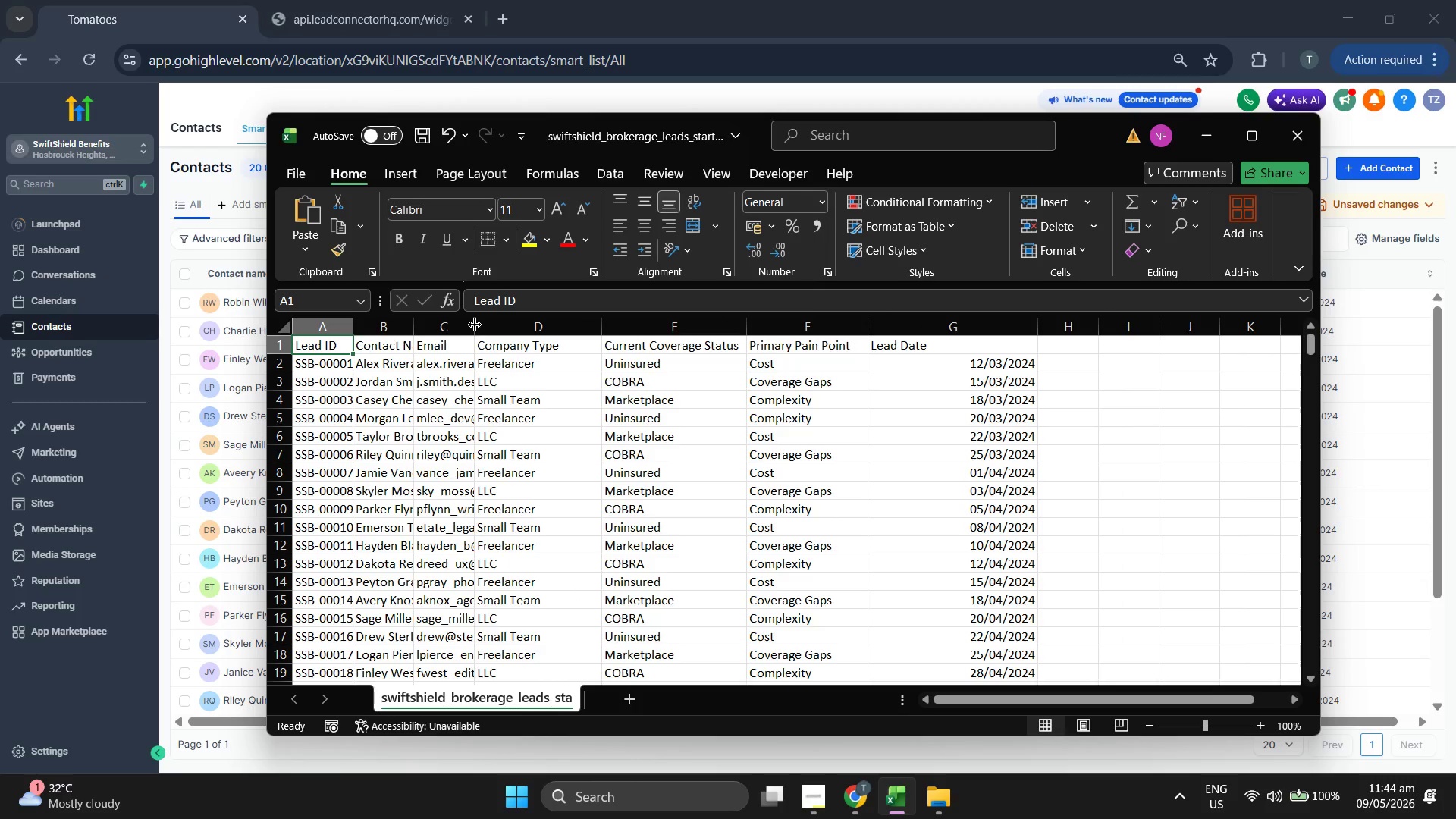 
left_click_drag(start_coordinate=[469, 325], to_coordinate=[504, 327])
 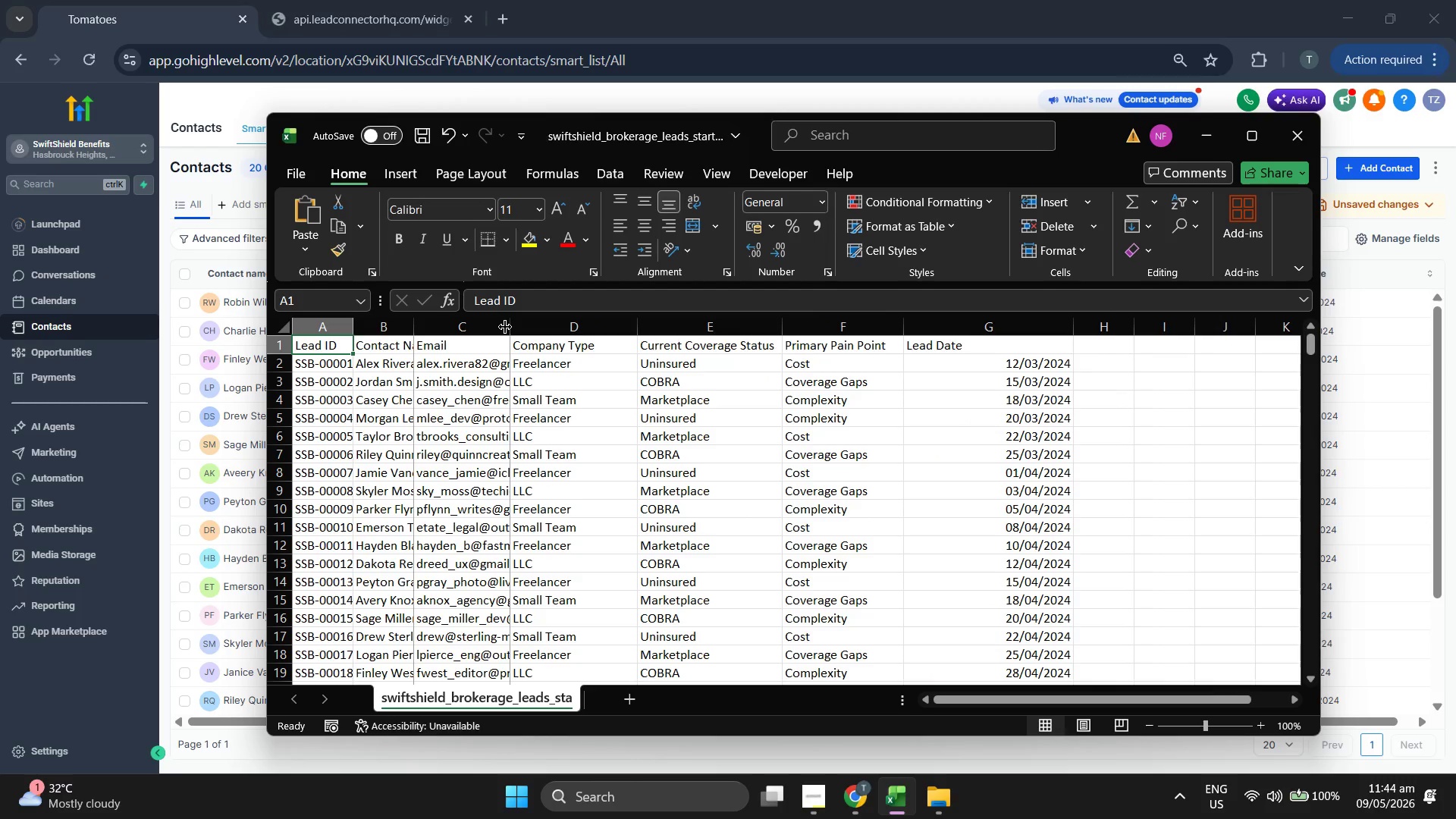 
left_click_drag(start_coordinate=[505, 327], to_coordinate=[545, 327])
 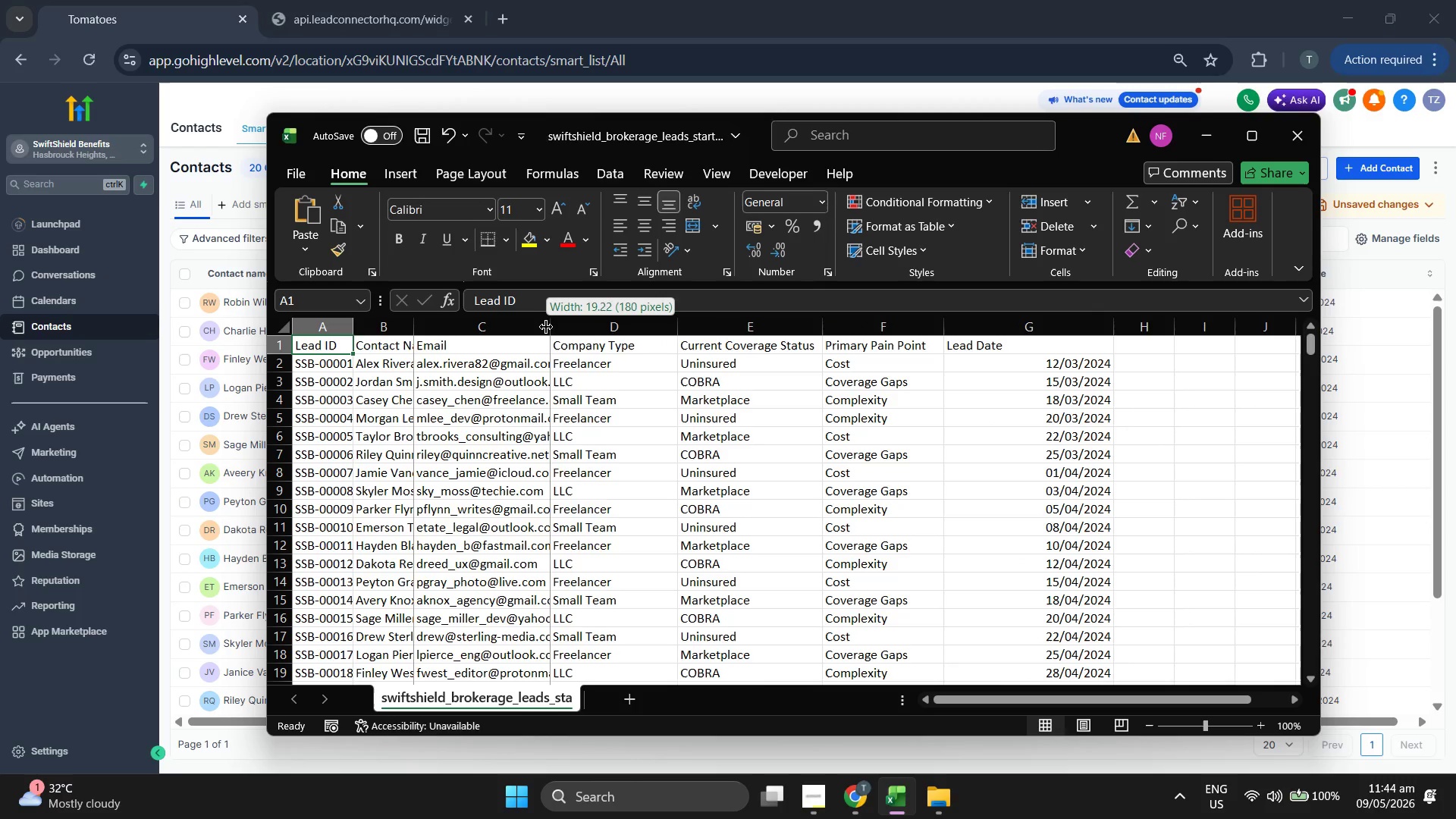 
left_click_drag(start_coordinate=[546, 327], to_coordinate=[573, 327])
 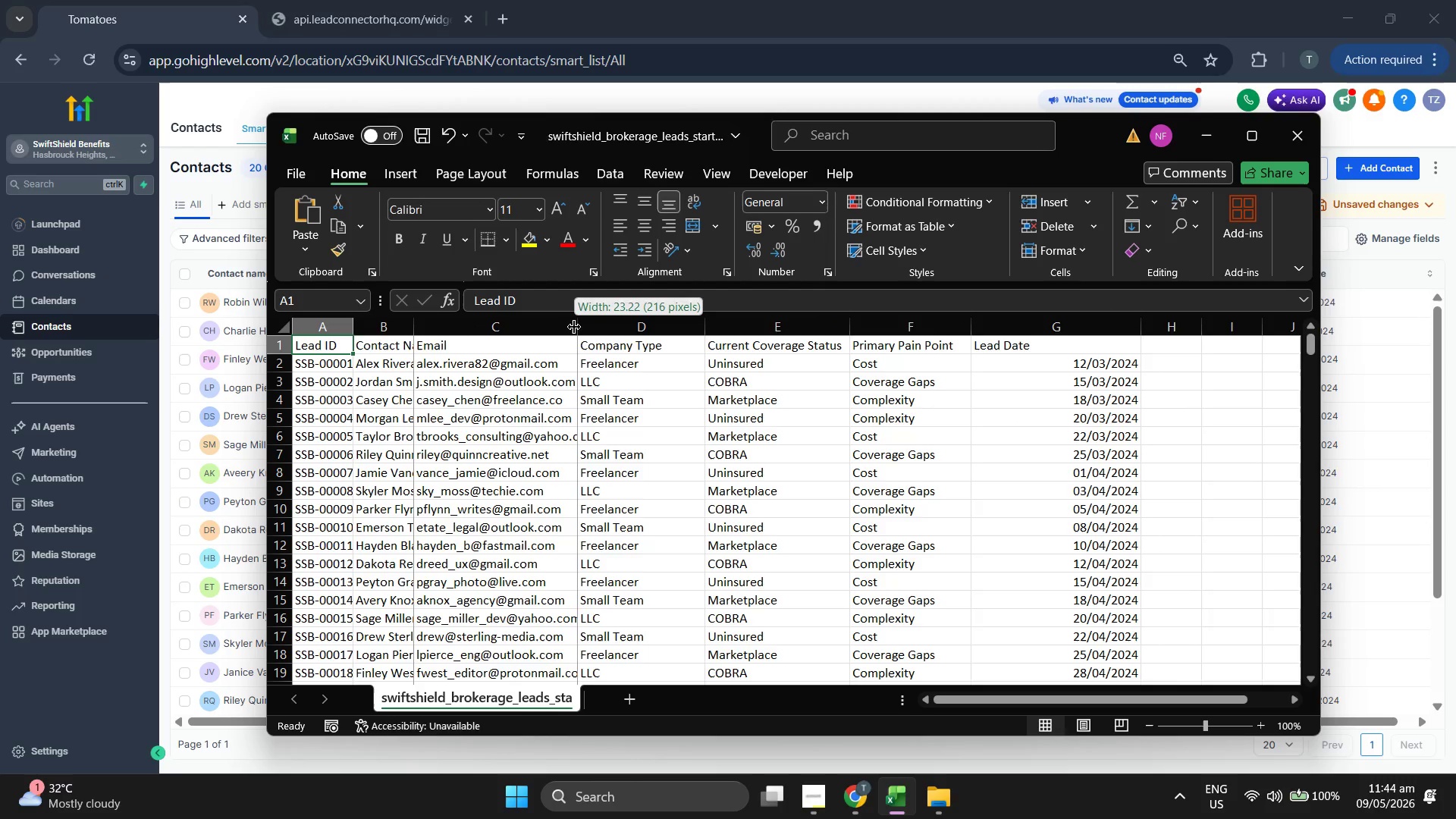 
left_click_drag(start_coordinate=[574, 327], to_coordinate=[599, 327])
 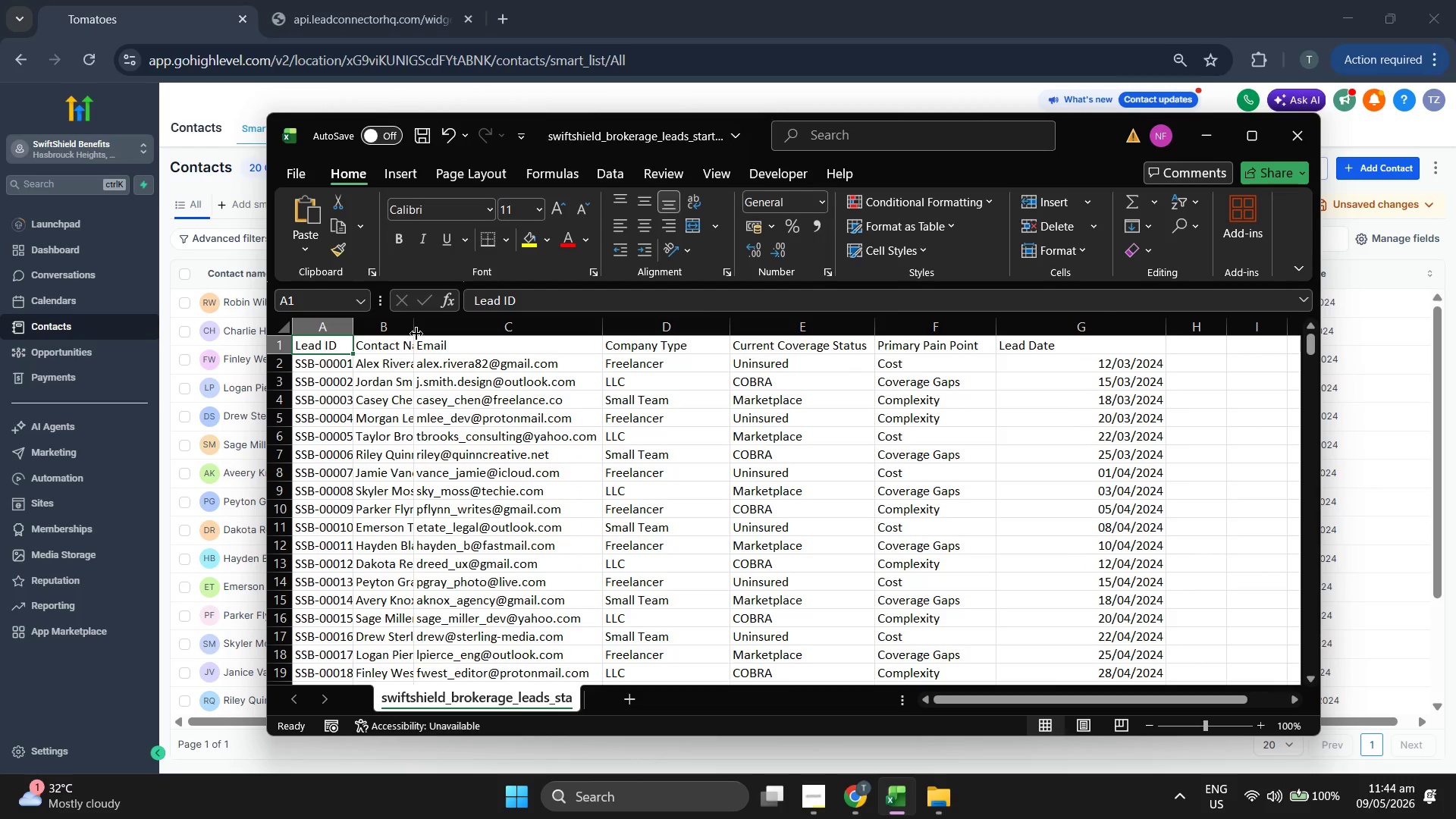 
left_click_drag(start_coordinate=[416, 331], to_coordinate=[468, 330])
 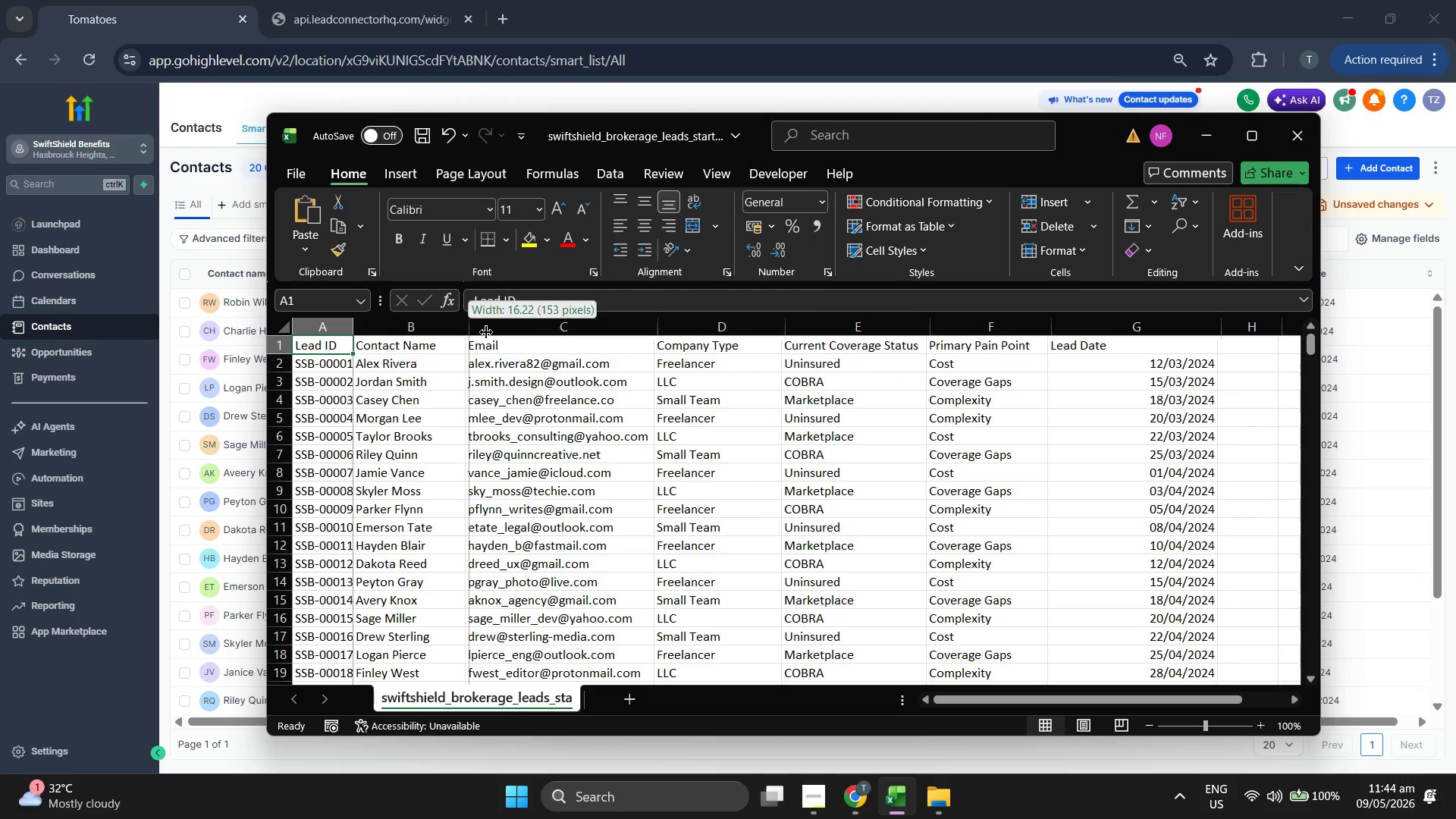 
left_click_drag(start_coordinate=[468, 330], to_coordinate=[504, 336])
 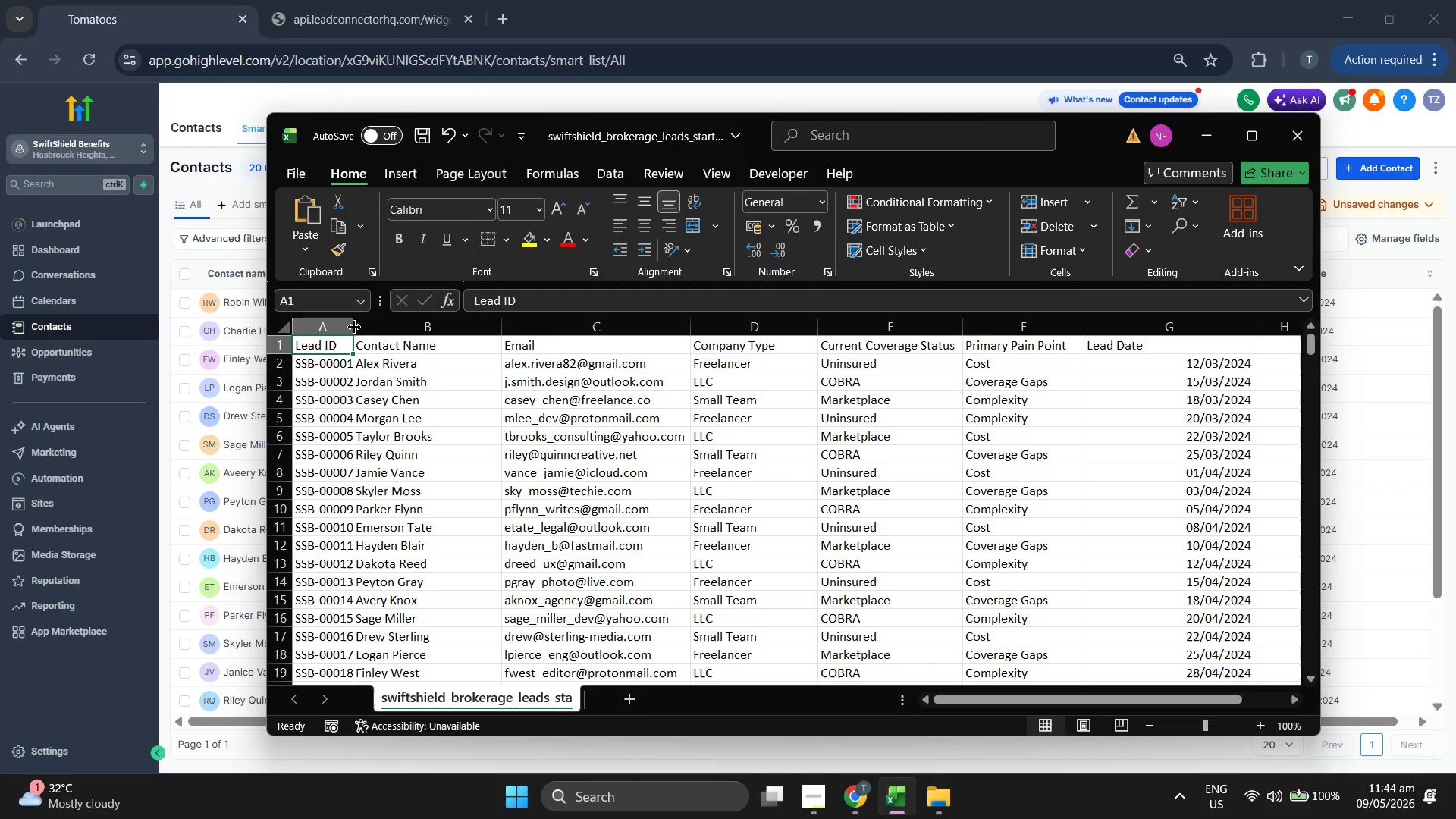 
left_click_drag(start_coordinate=[354, 327], to_coordinate=[411, 334])
 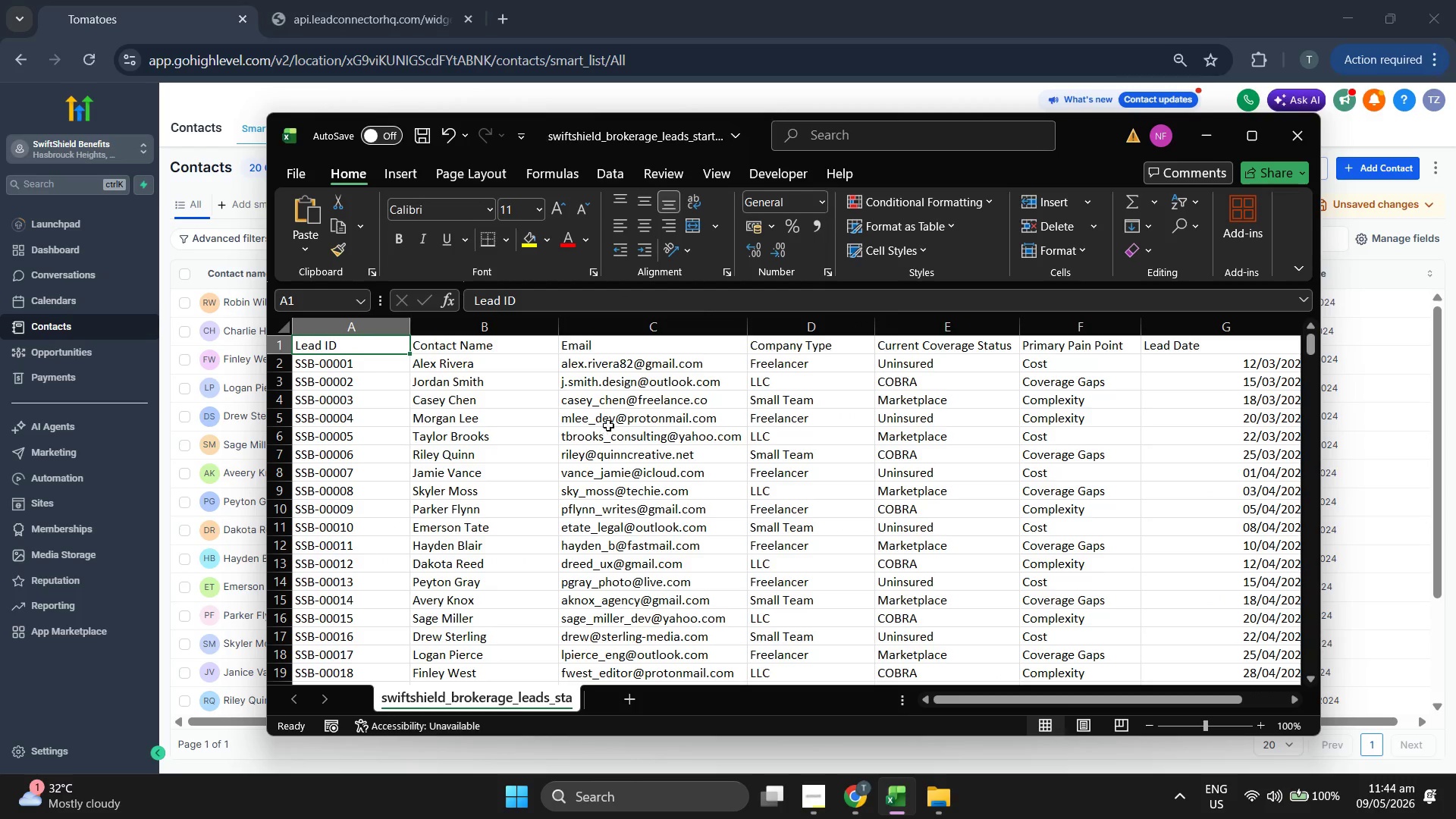 
scroll: coordinate [617, 420], scroll_direction: down, amount: 2.0
 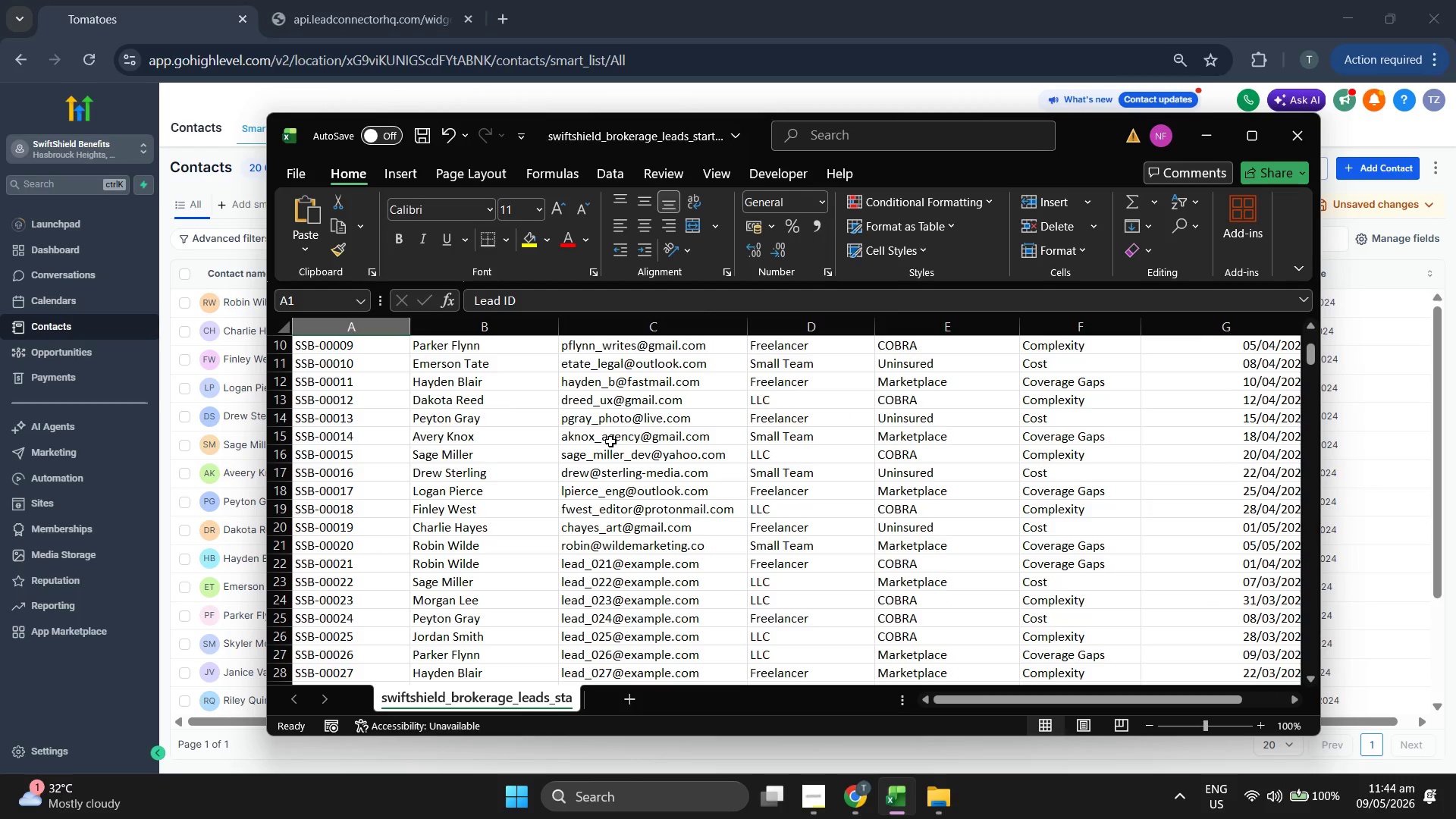 
left_click([446, 538])
 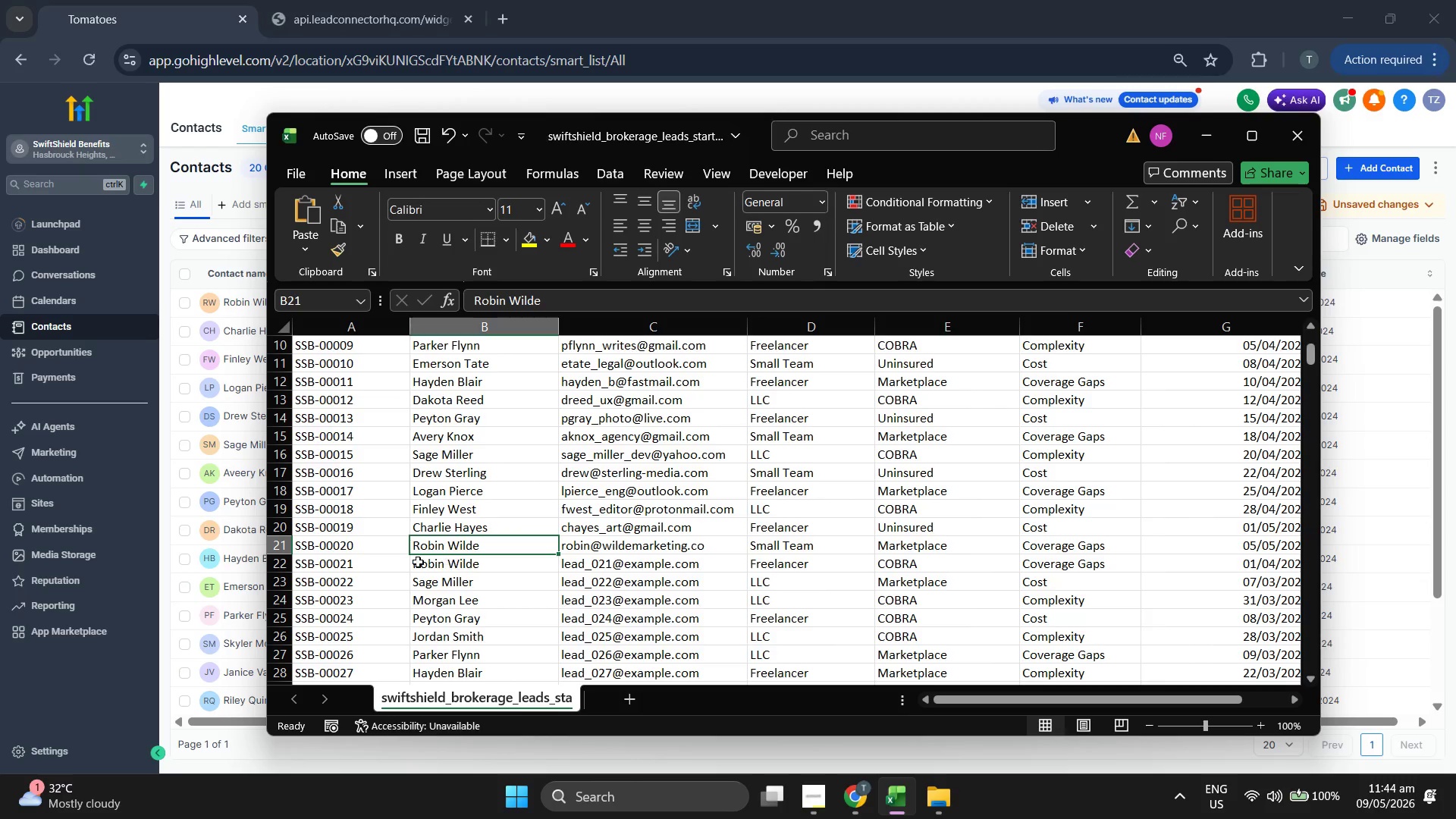 
left_click([411, 562])
 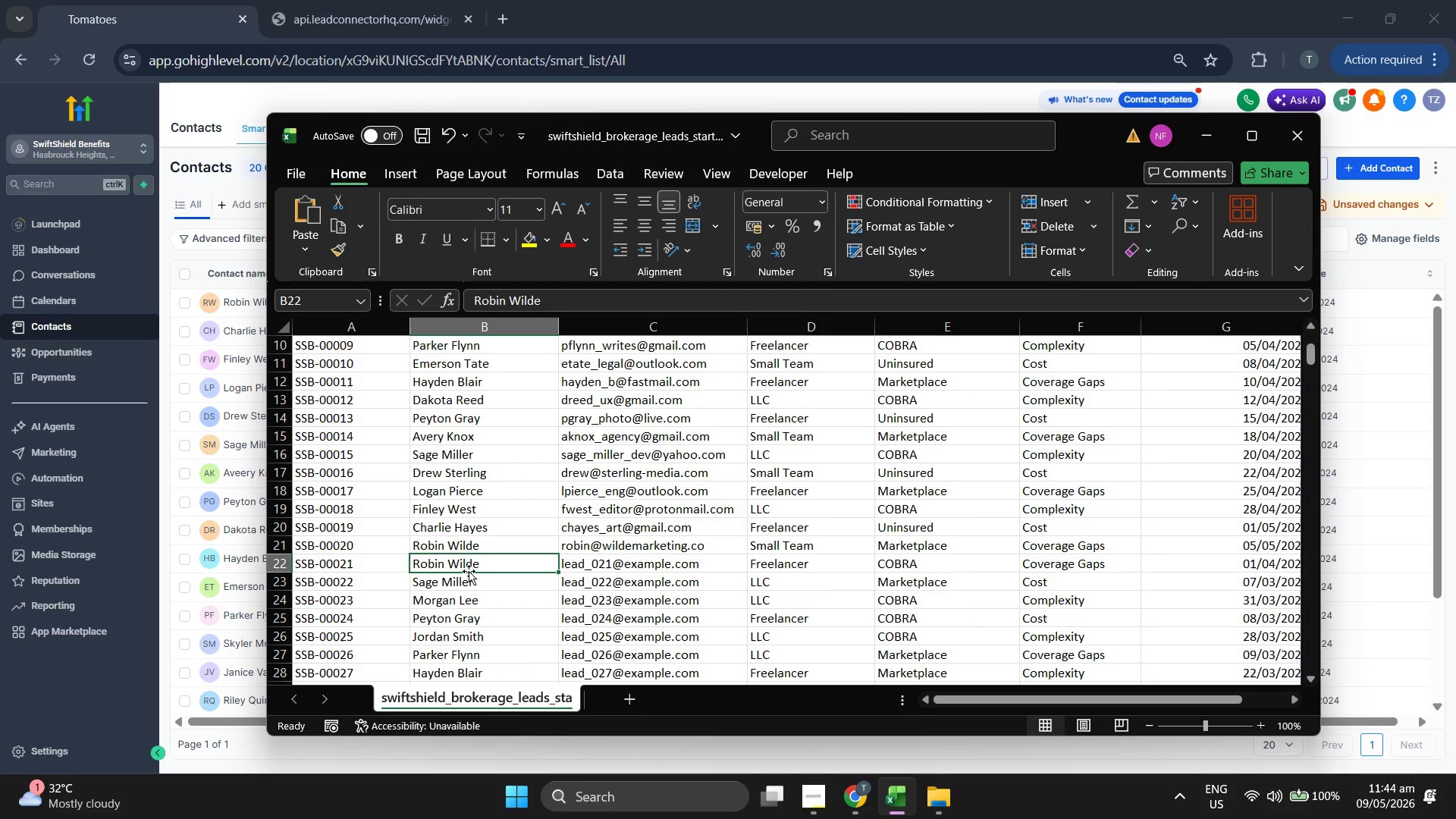 
key(ArrowLeft)
 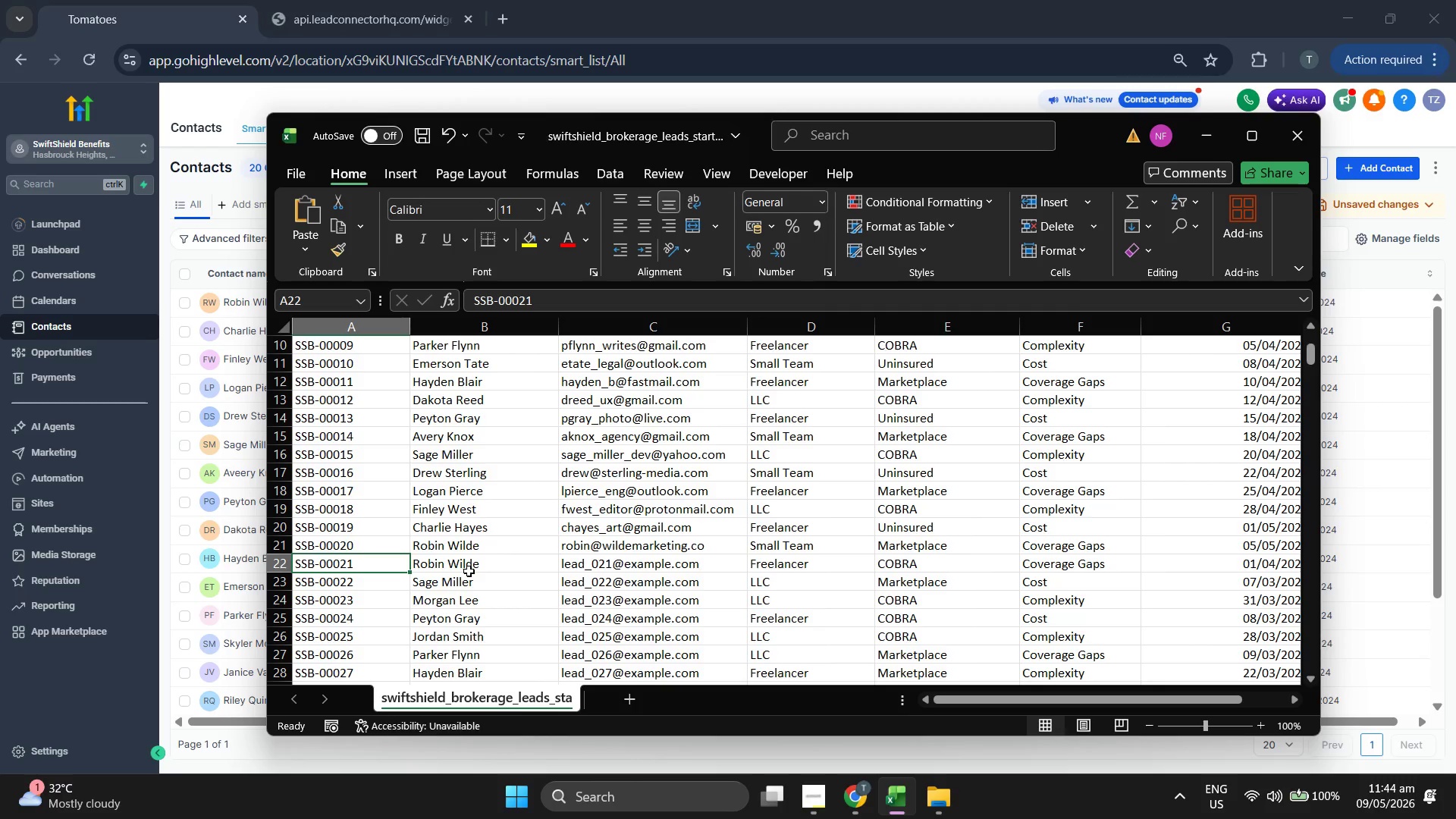 
hold_key(key=ControlLeft, duration=0.44)
 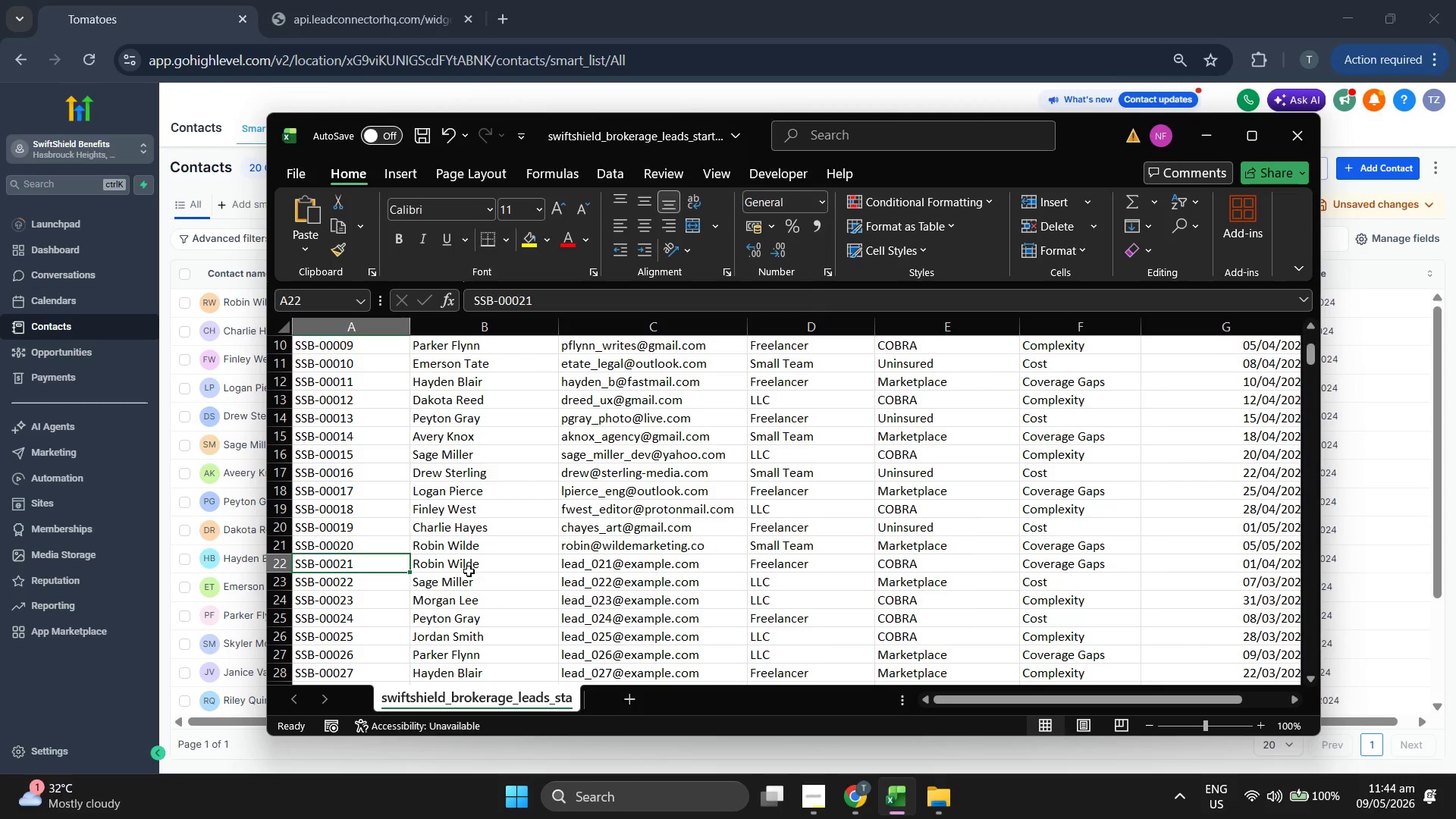 
key(Control+ControlLeft)
 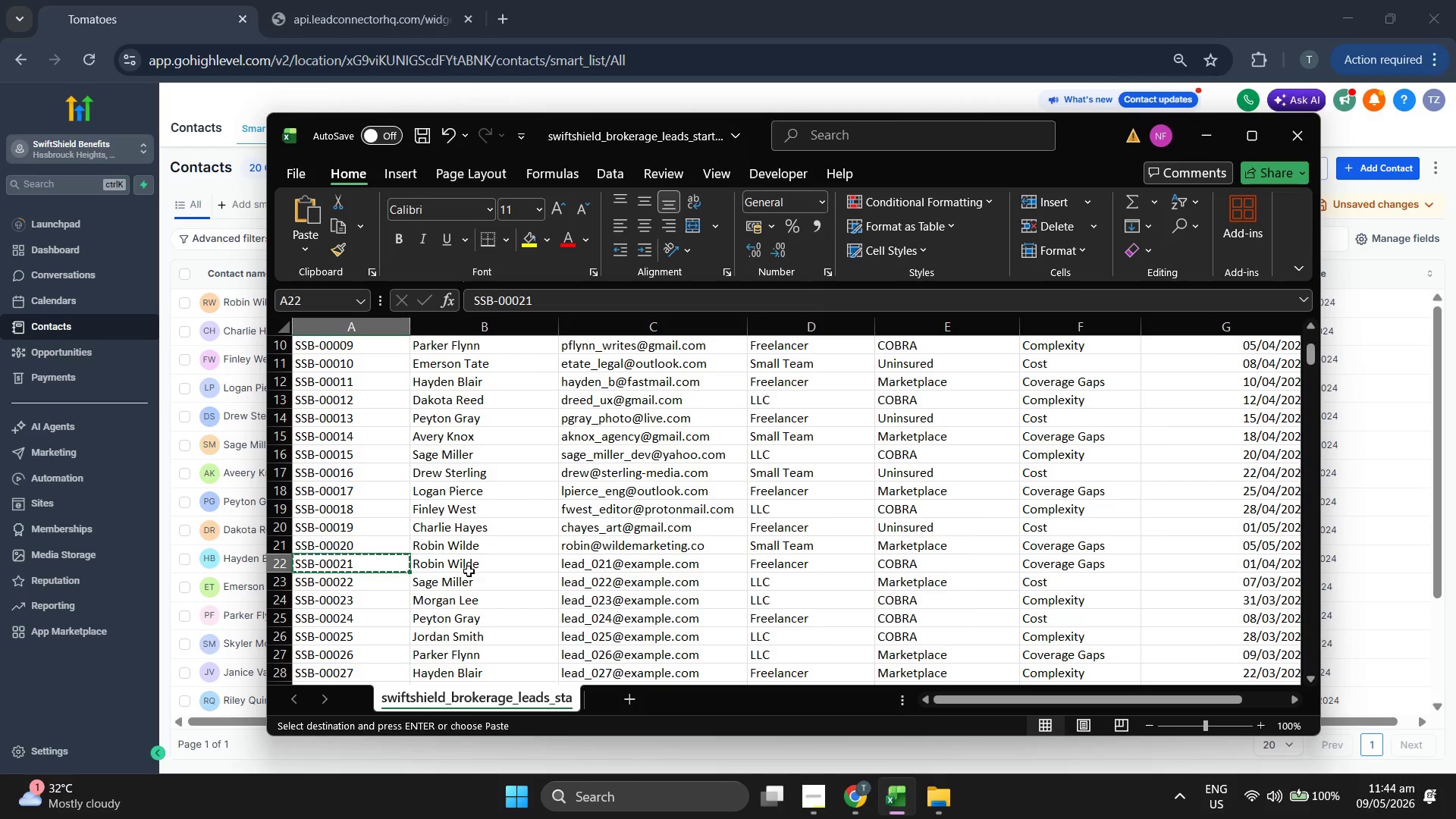 
key(Control+C)
 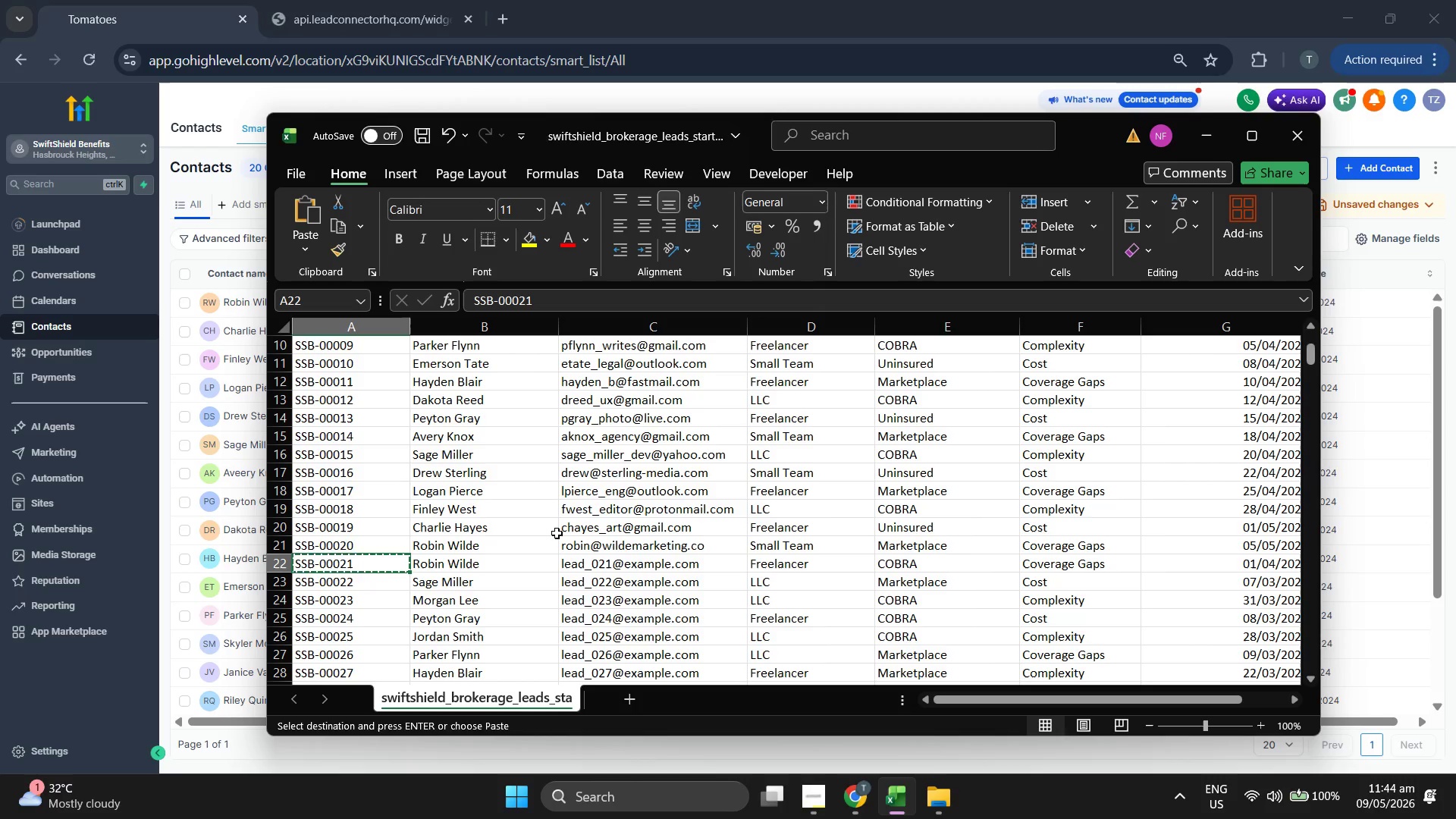 
key(ArrowRight)
 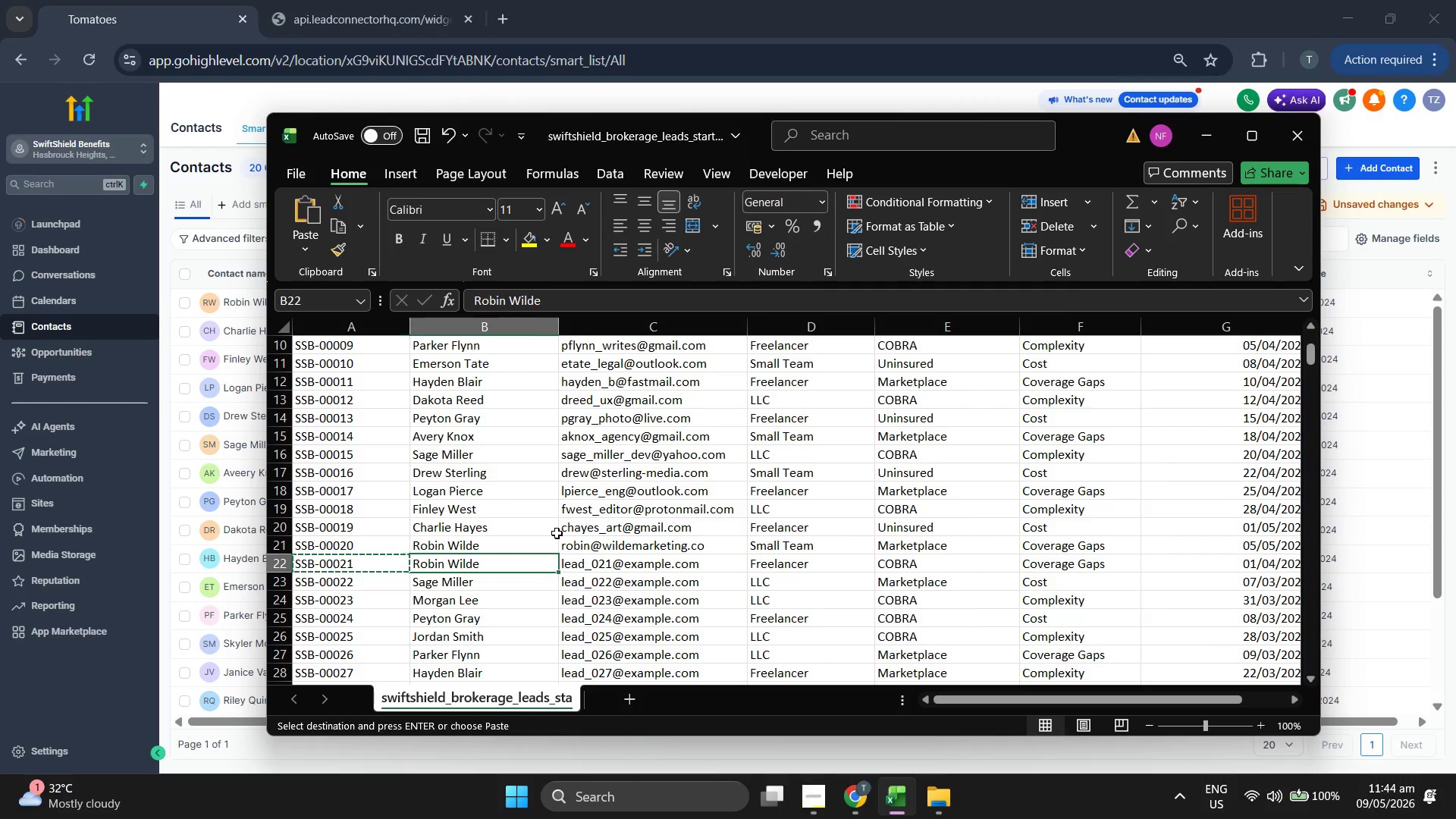 
key(ArrowRight)
 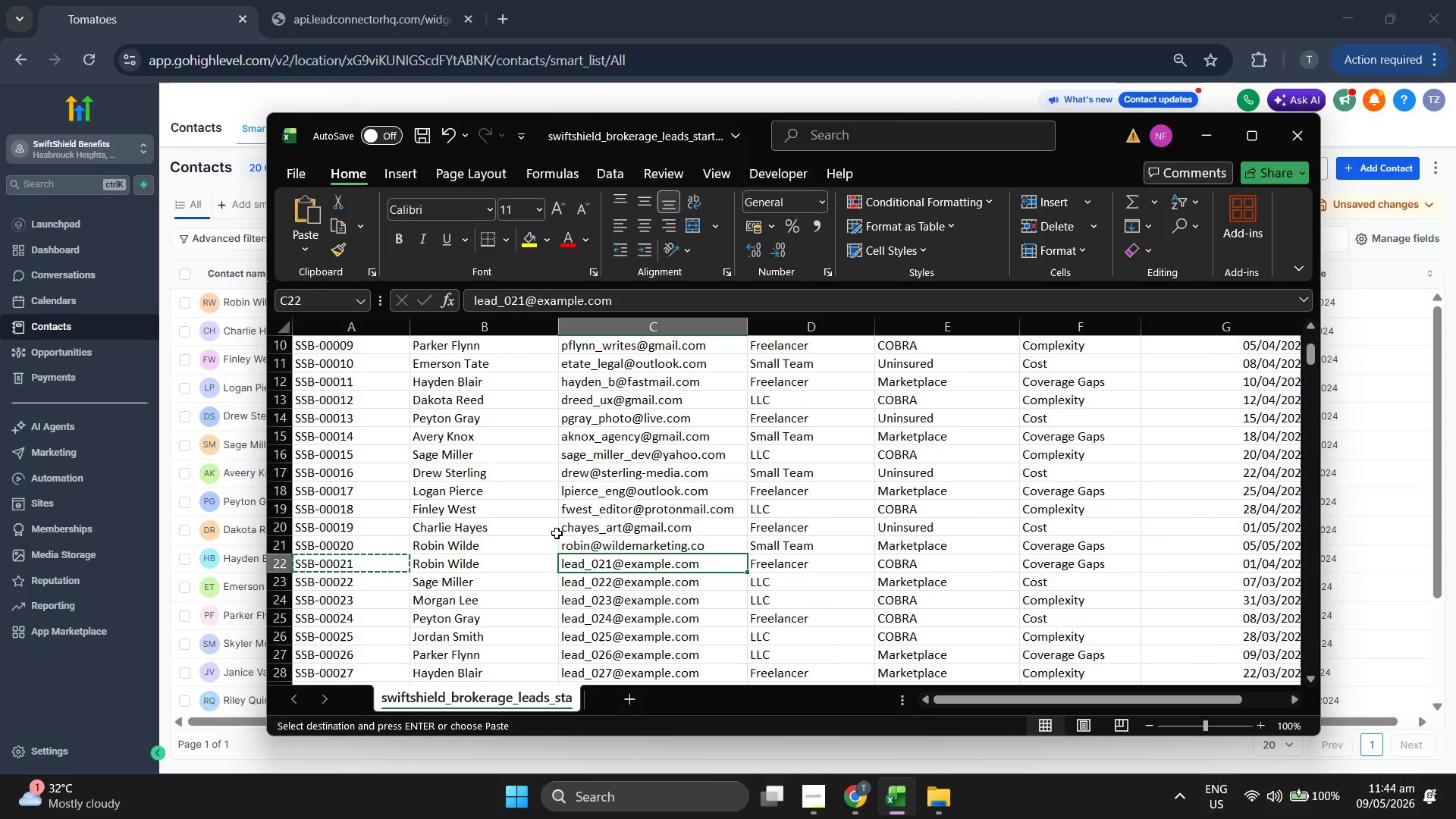 
key(Control+ControlLeft)
 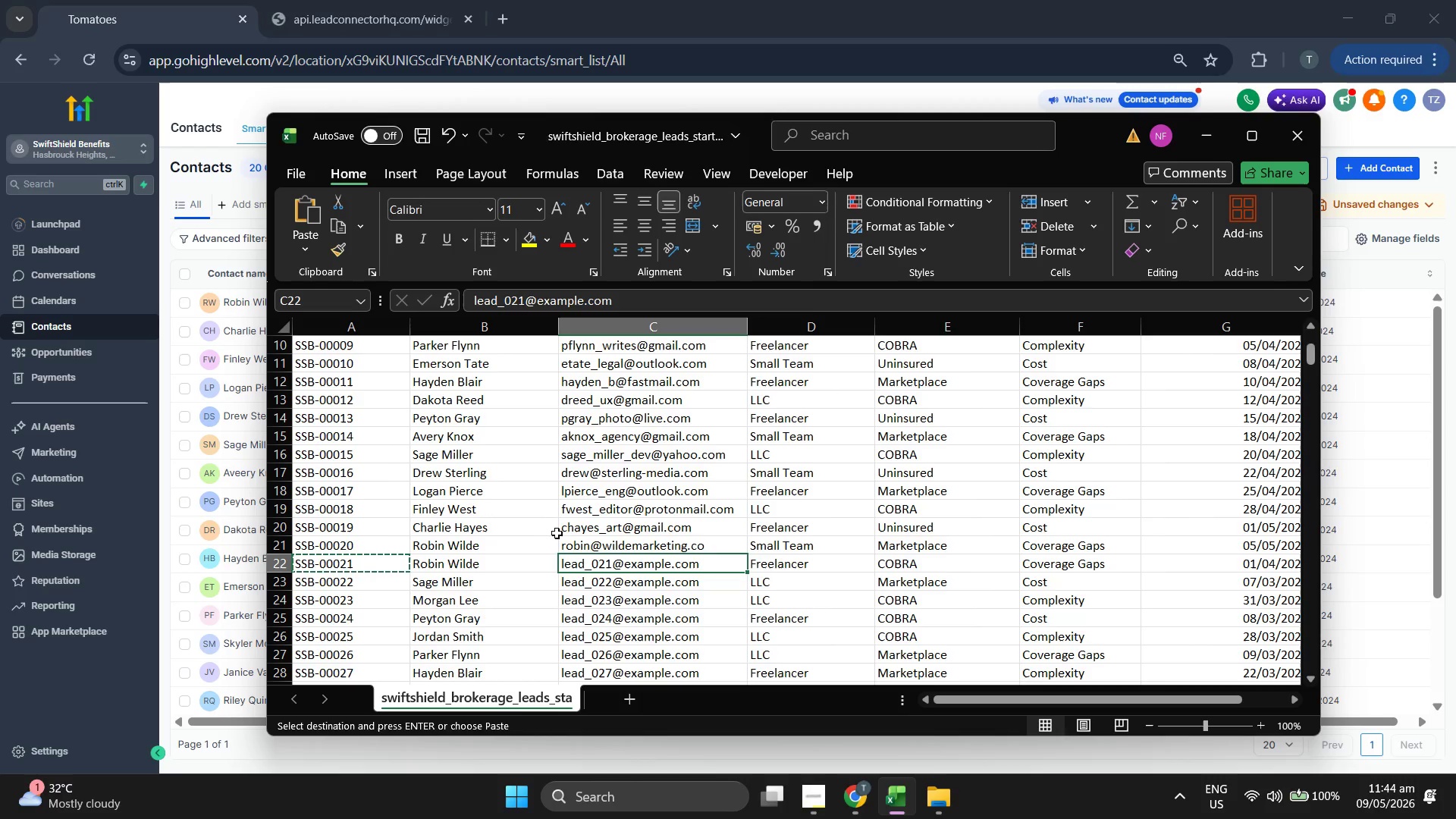 
key(Control+C)
 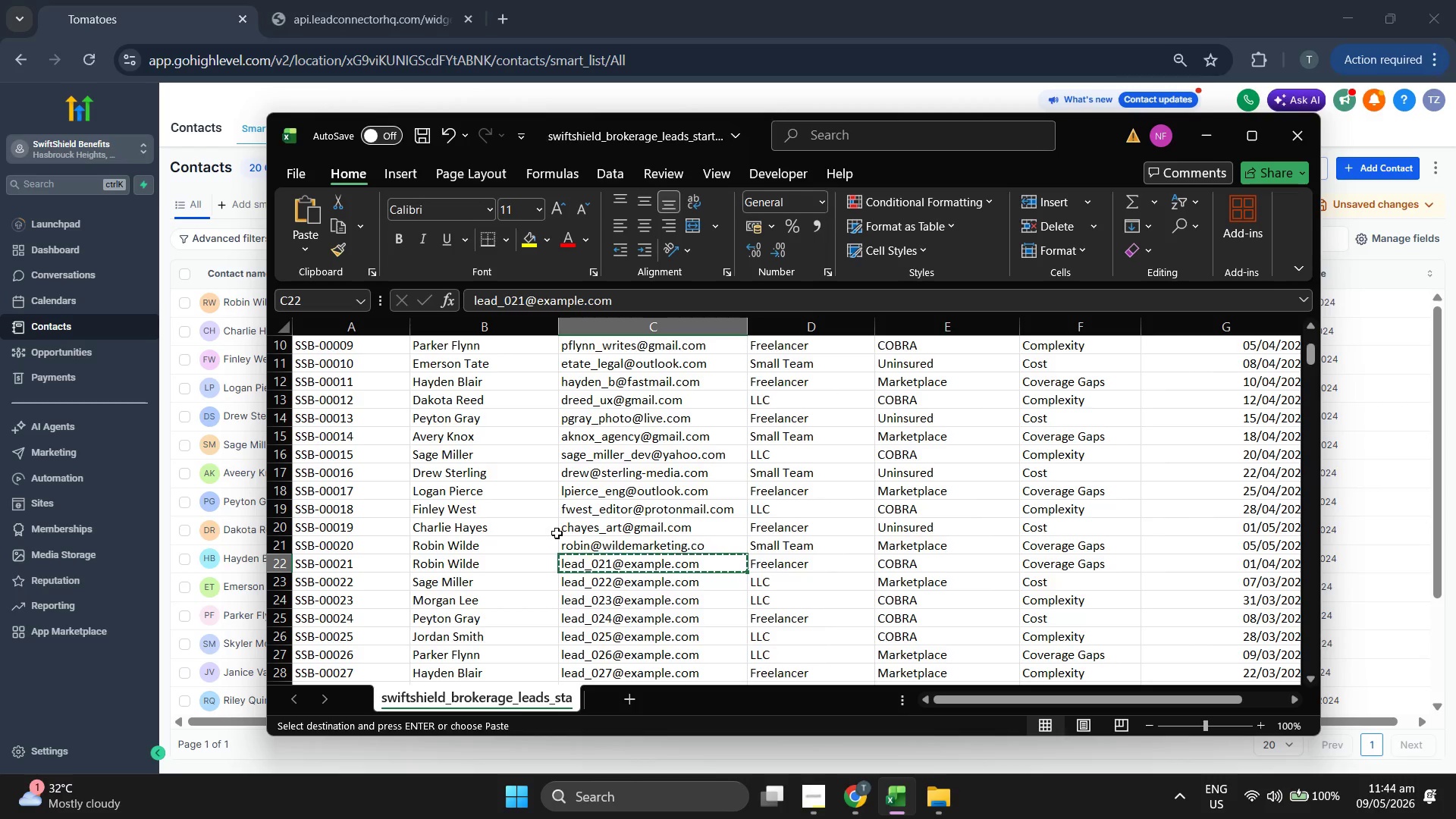 
scroll: coordinate [702, 517], scroll_direction: none, amount: 0.0
 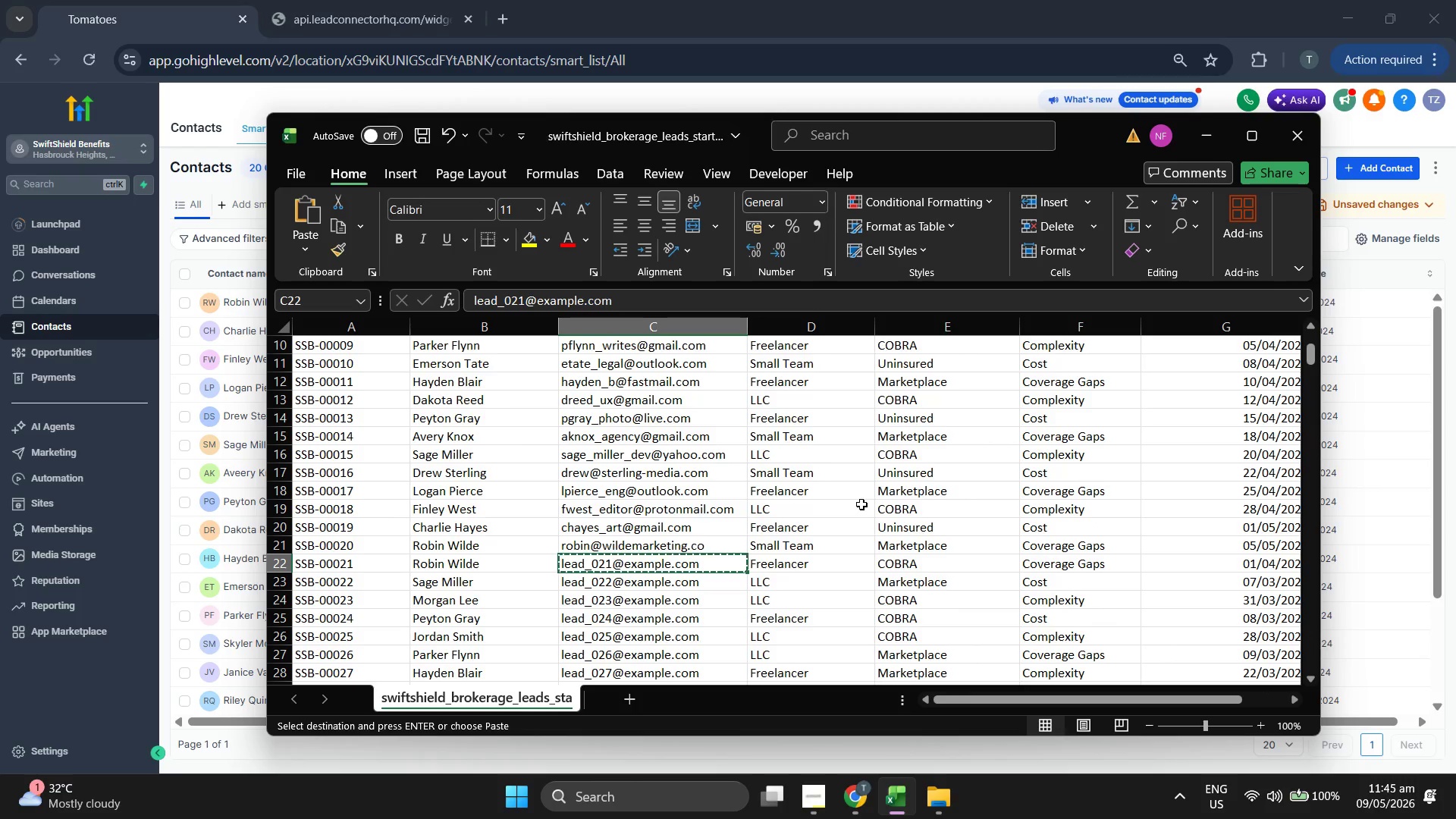 
scroll: coordinate [926, 500], scroll_direction: down, amount: 31.0
 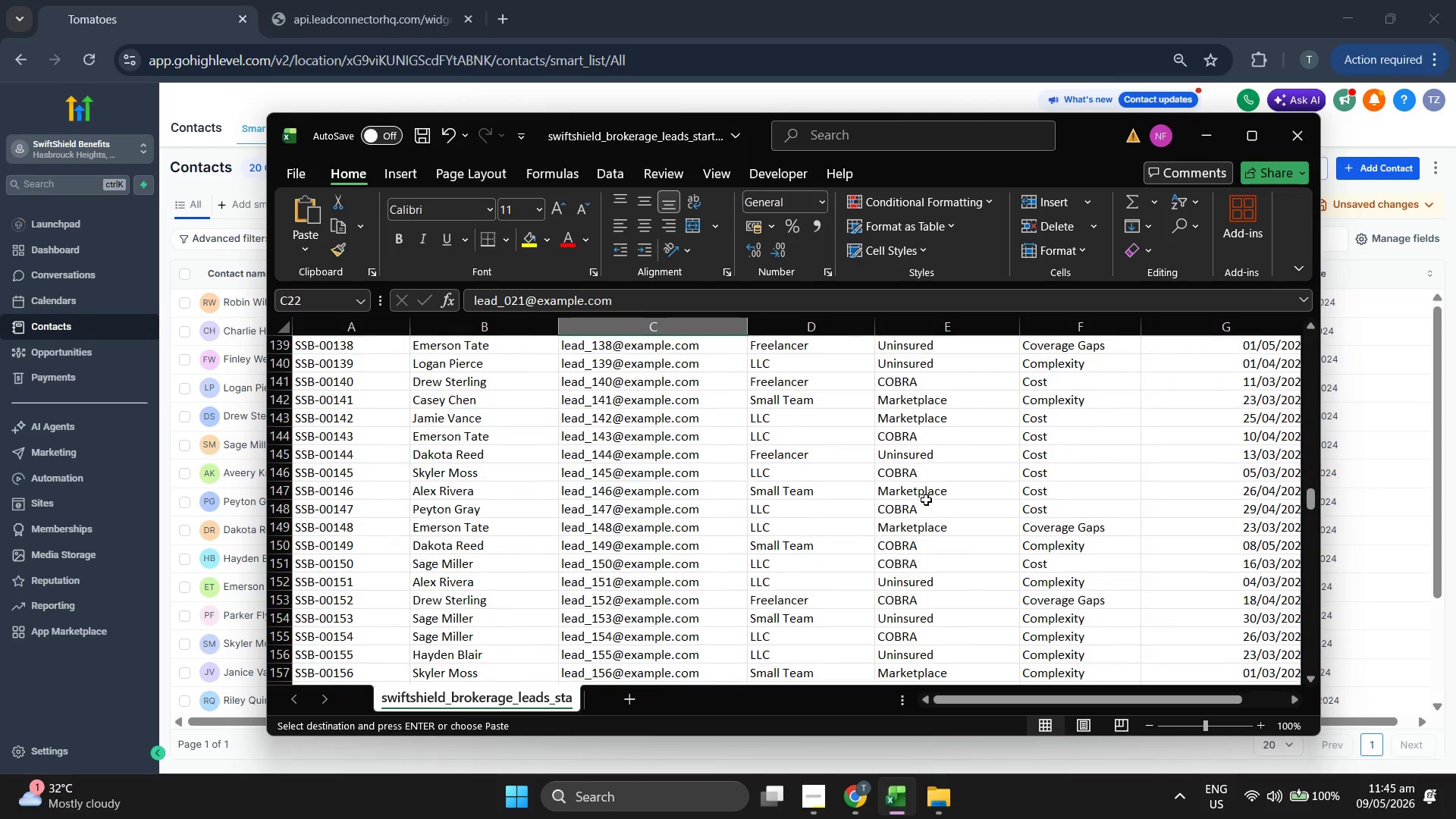 
scroll: coordinate [926, 500], scroll_direction: up, amount: 9.0
 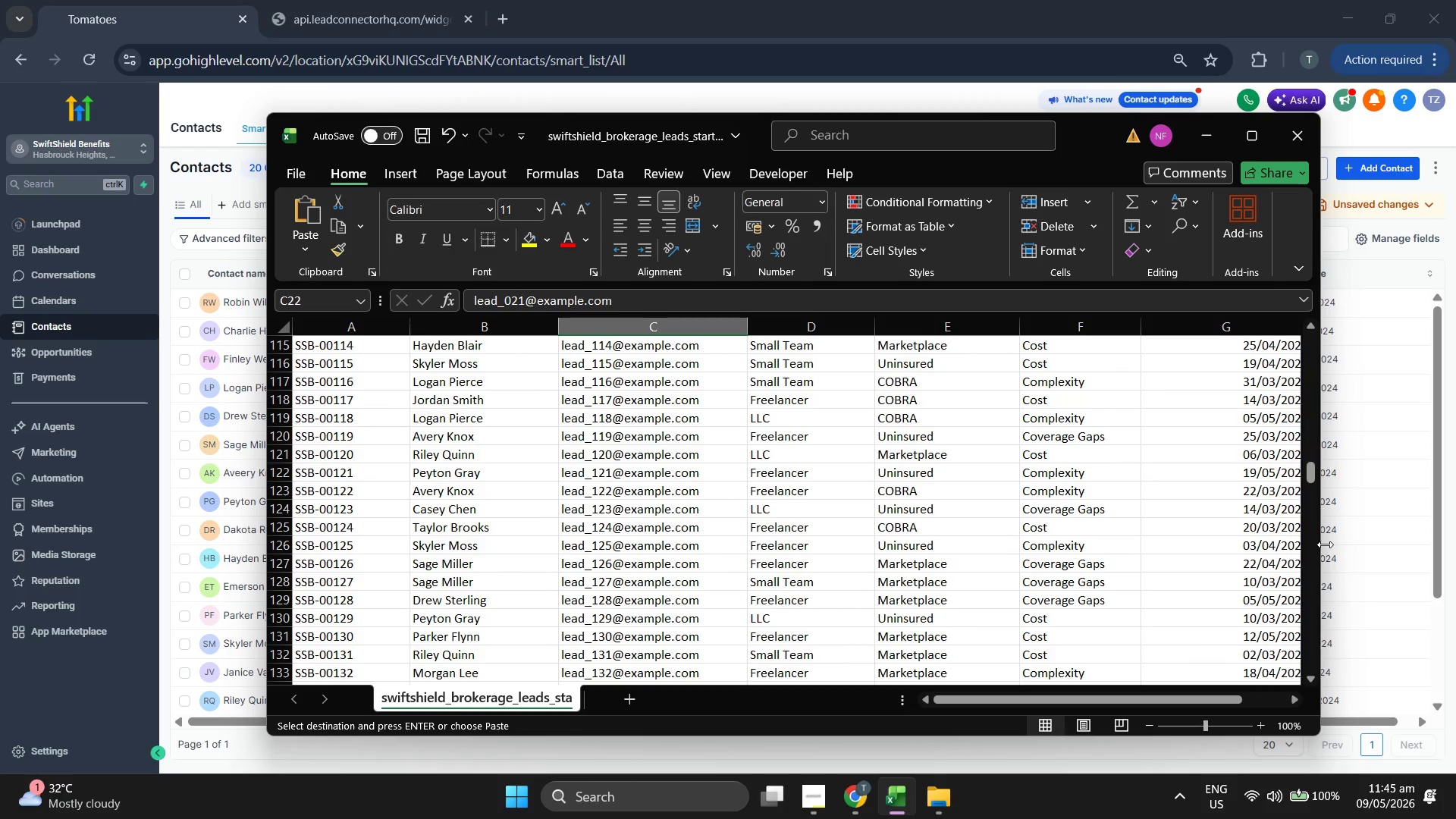 
left_click_drag(start_coordinate=[1325, 544], to_coordinate=[1343, 543])
 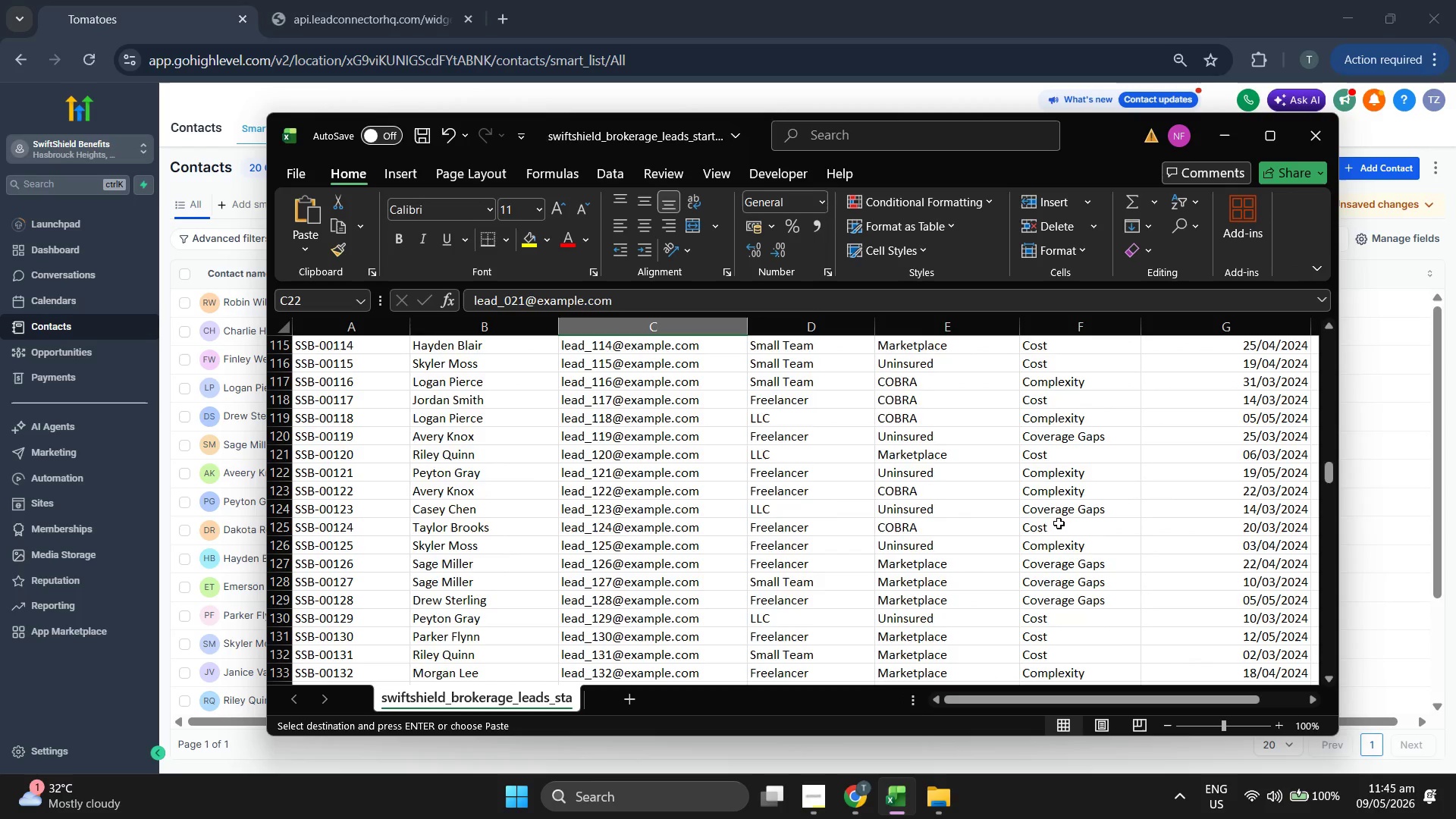 
scroll: coordinate [1047, 523], scroll_direction: up, amount: 45.0
 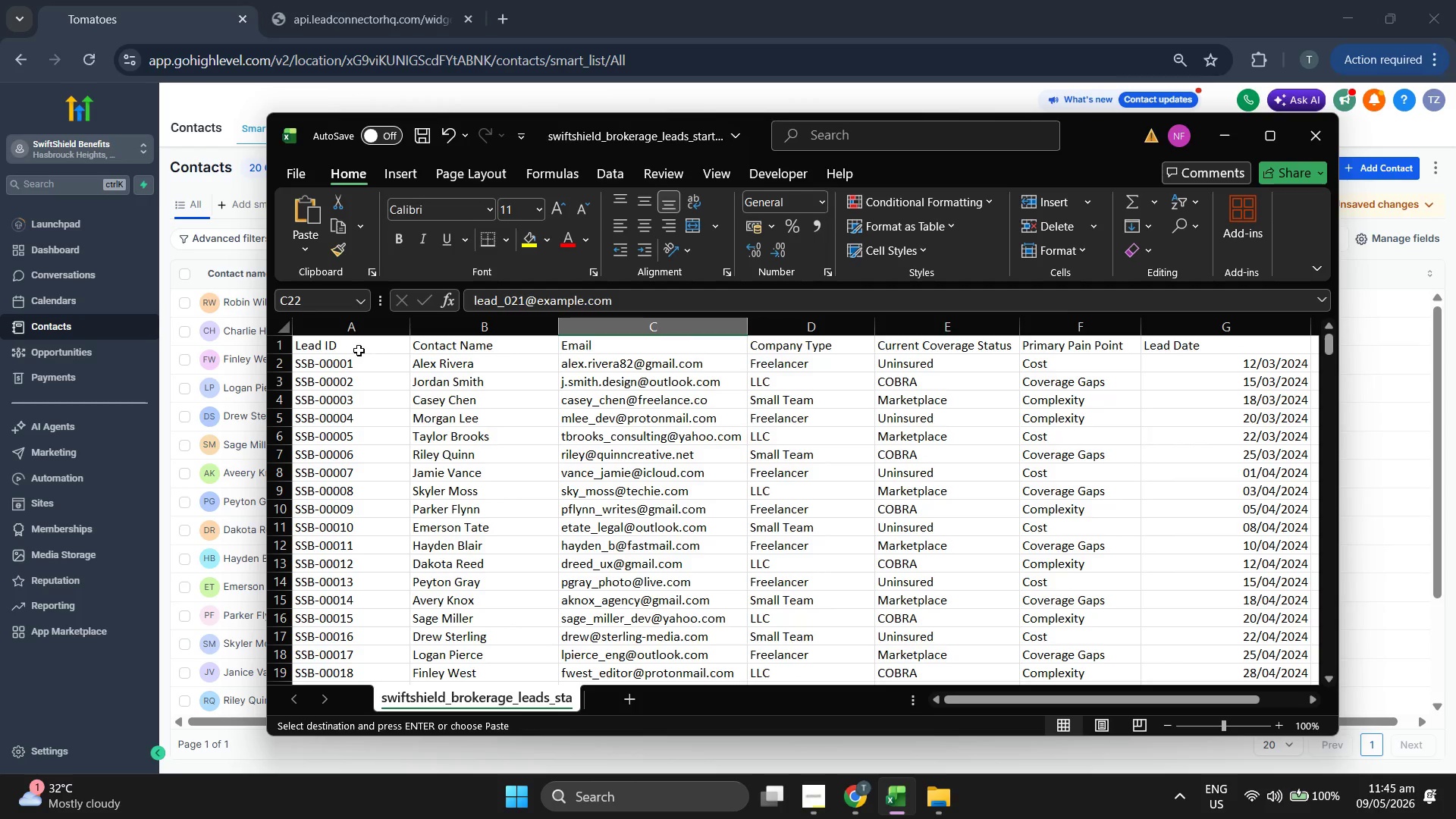 
left_click_drag(start_coordinate=[357, 350], to_coordinate=[1237, 595])
 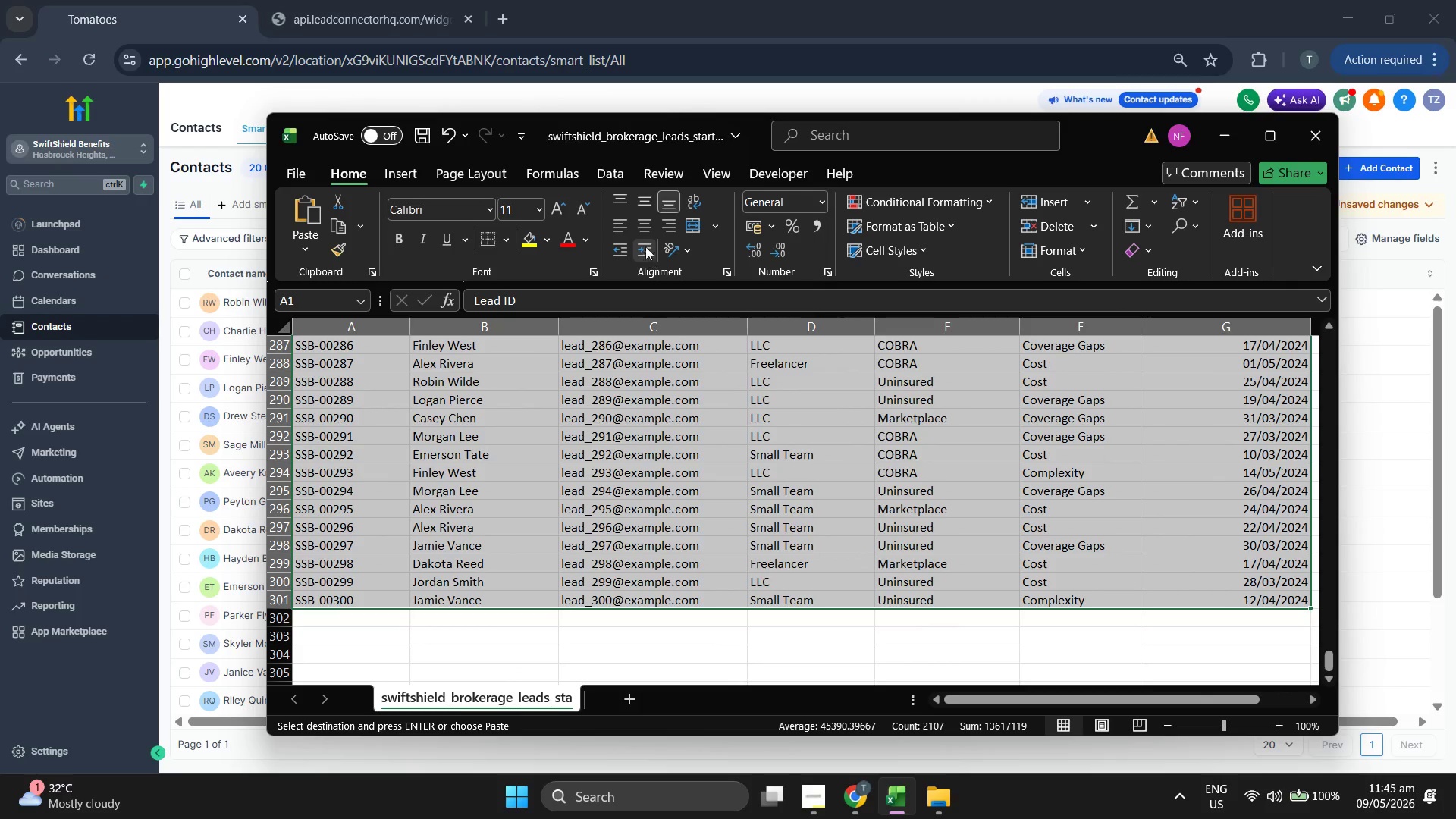 
left_click([644, 223])
 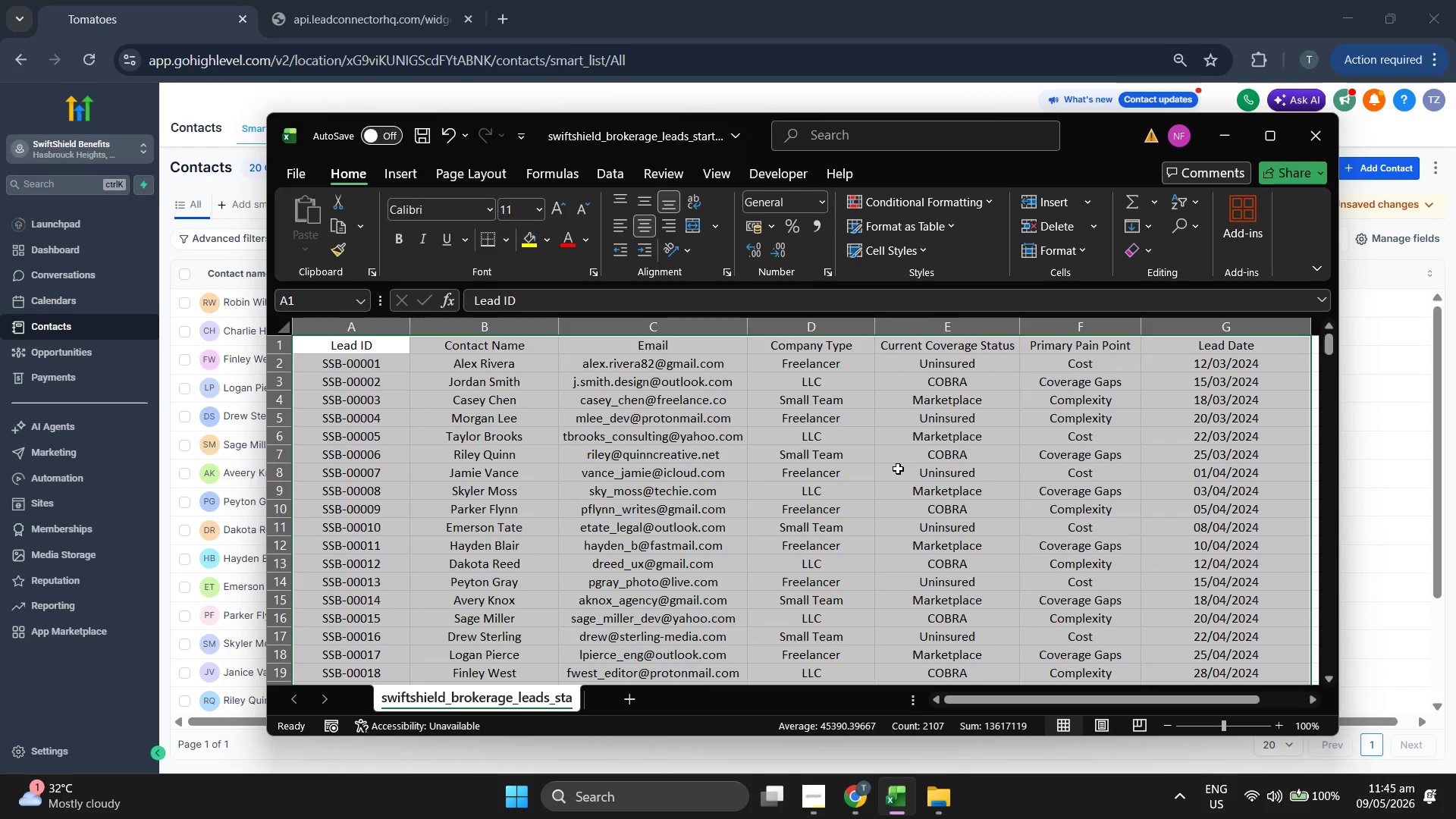 
left_click([898, 469])
 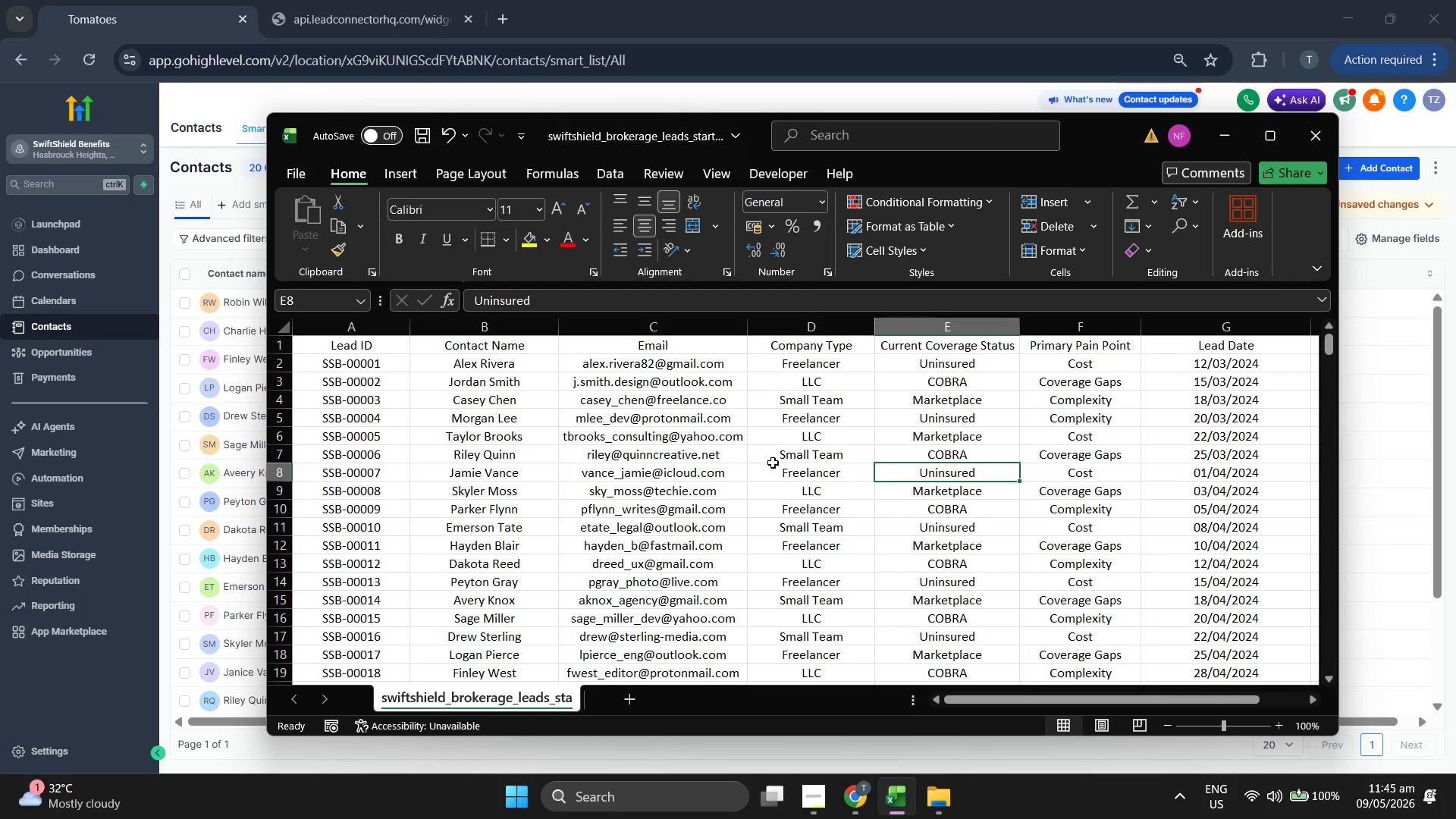 
scroll: coordinate [773, 463], scroll_direction: down, amount: 4.0
 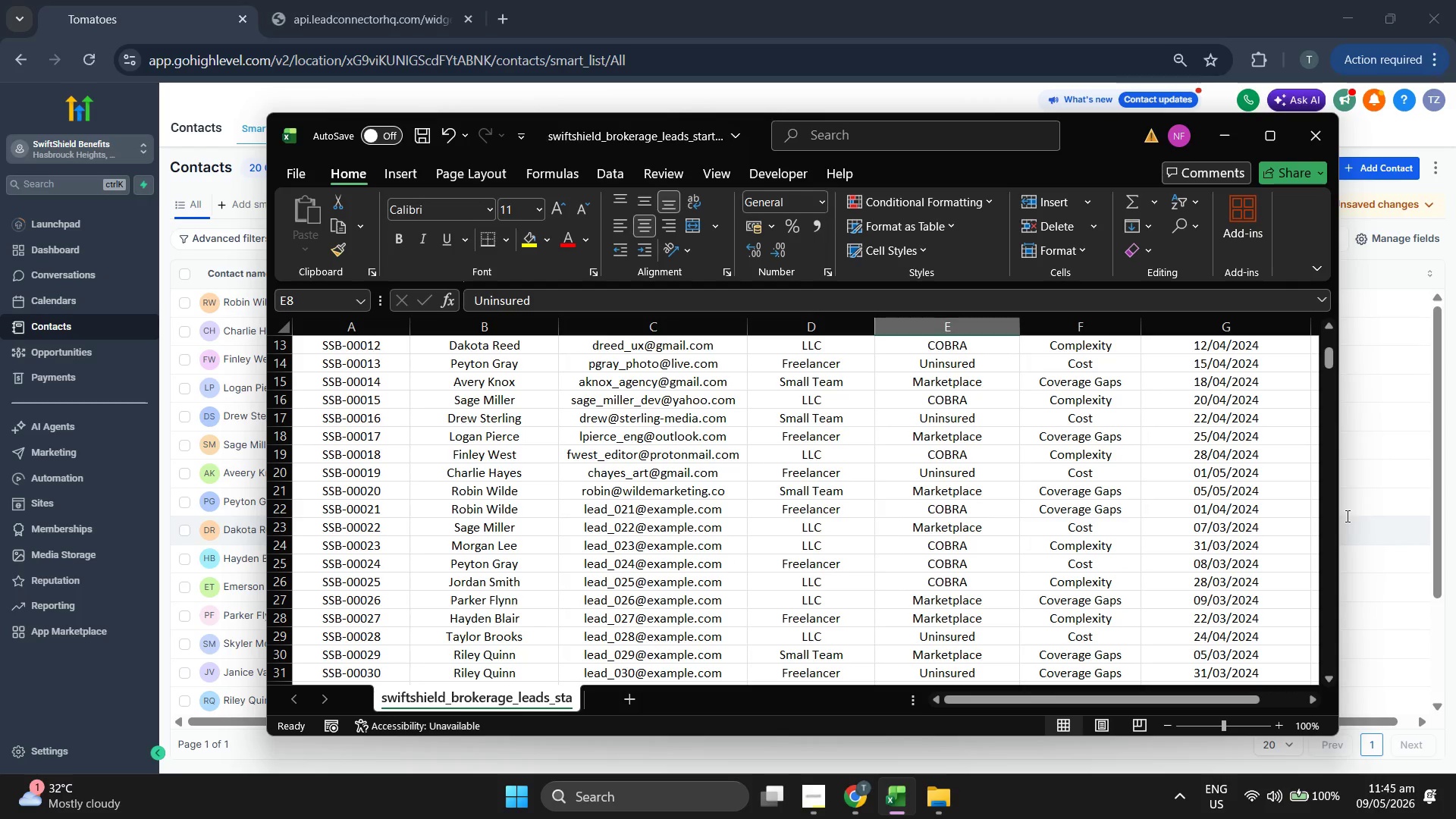 
left_click_drag(start_coordinate=[1341, 515], to_coordinate=[1374, 514])
 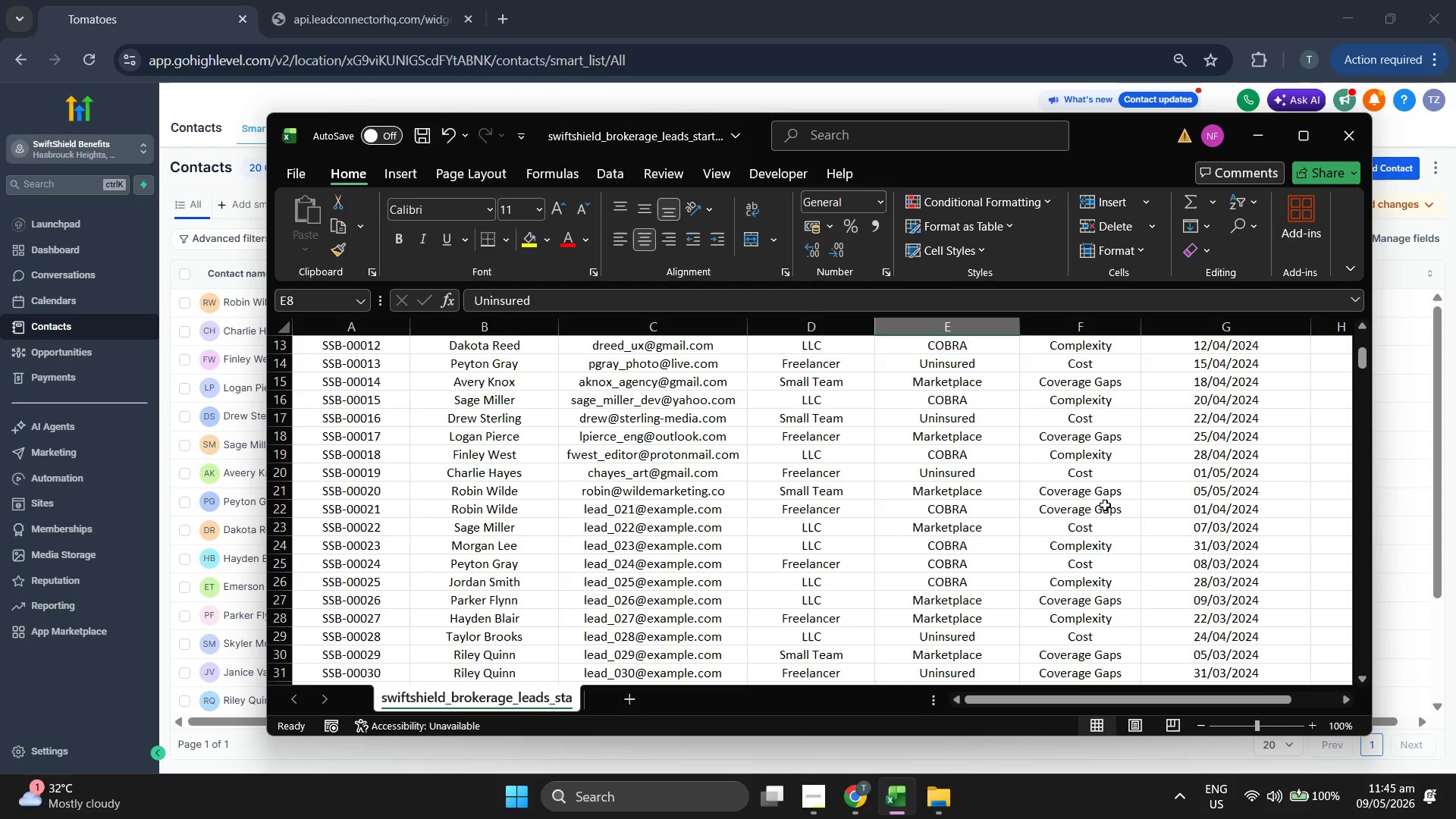 
scroll: coordinate [1104, 505], scroll_direction: up, amount: 8.0
 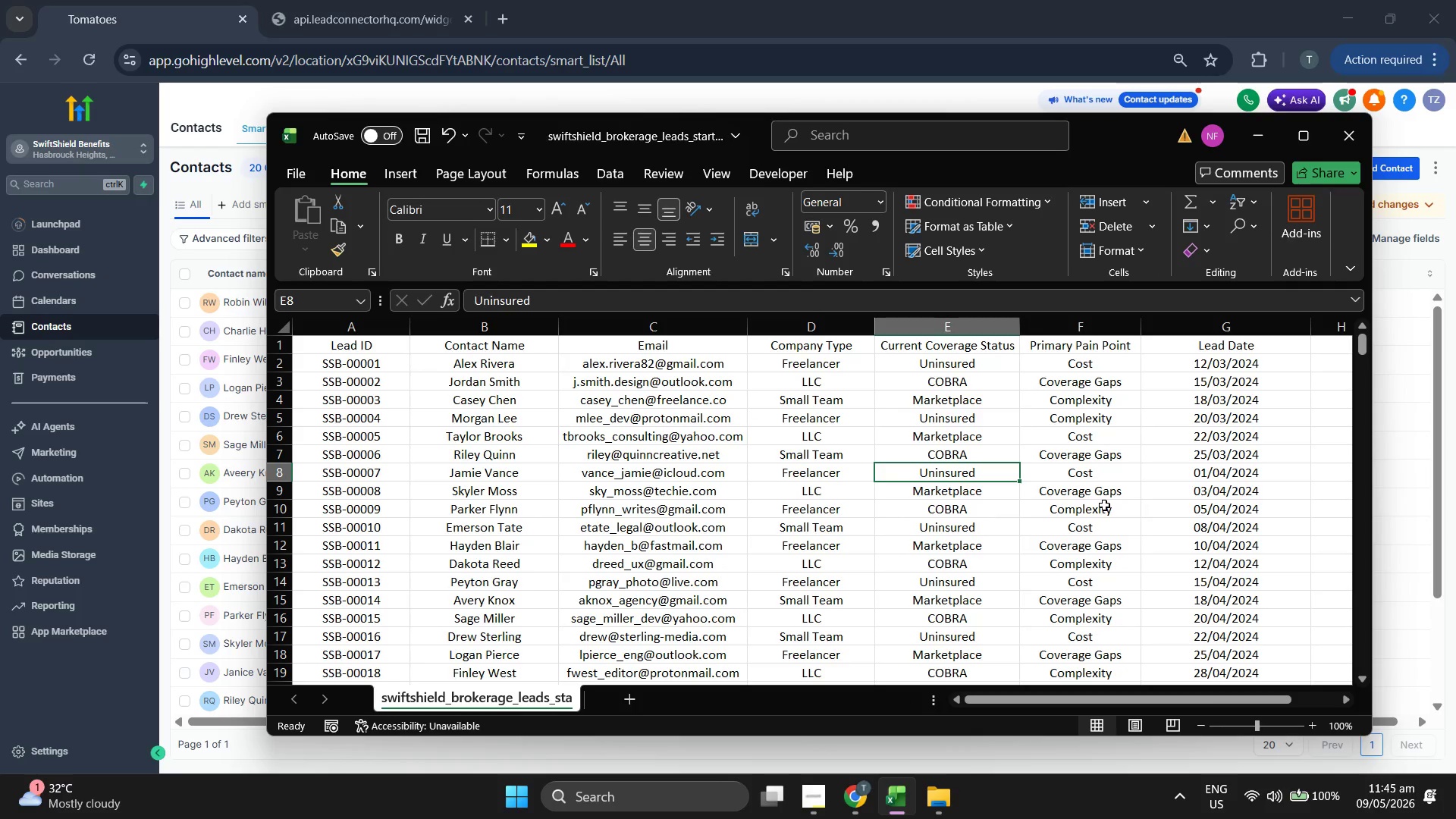 
scroll: coordinate [1104, 505], scroll_direction: down, amount: 44.0
 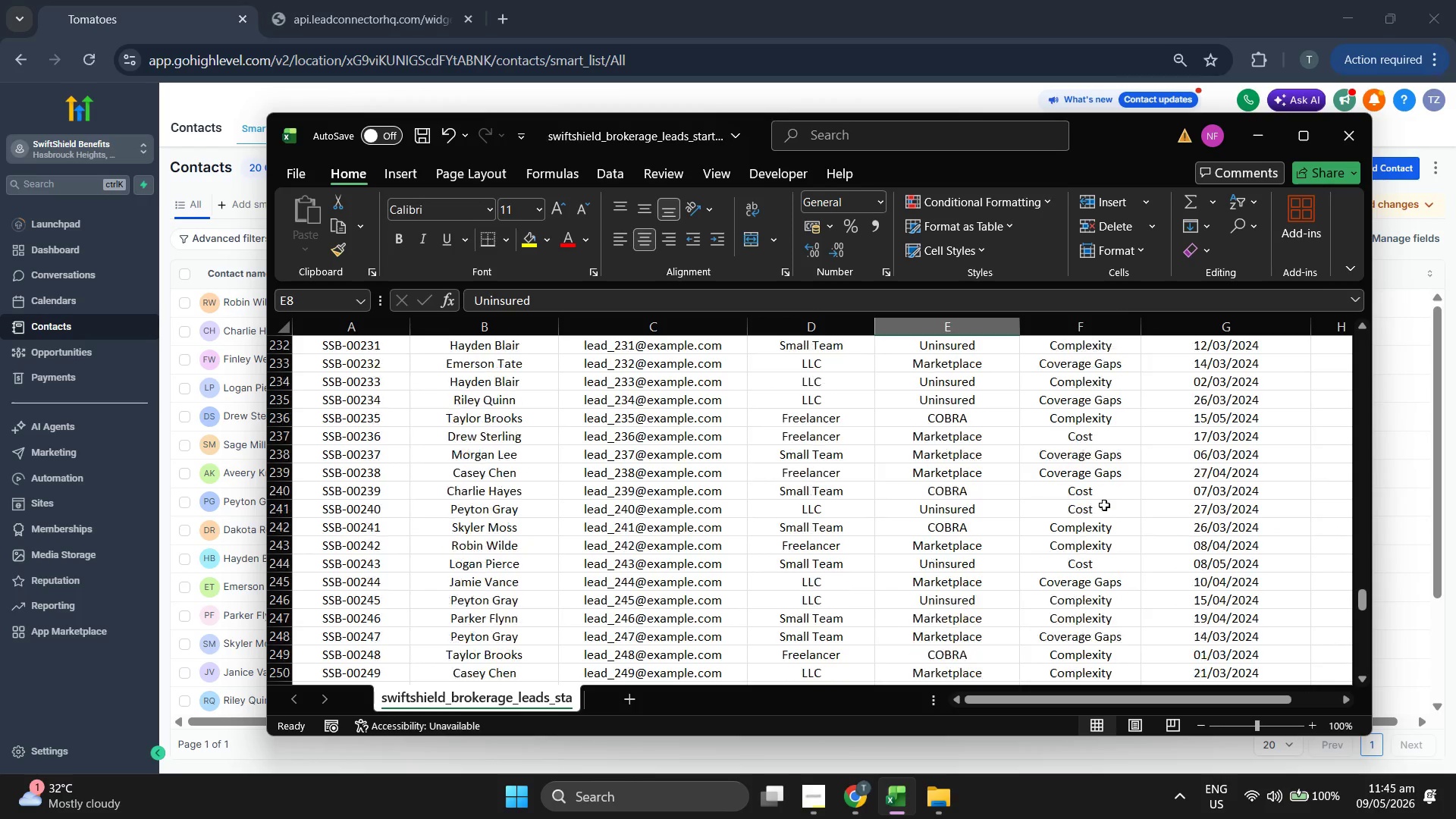 
left_click_drag(start_coordinate=[1362, 657], to_coordinate=[1351, 328])
 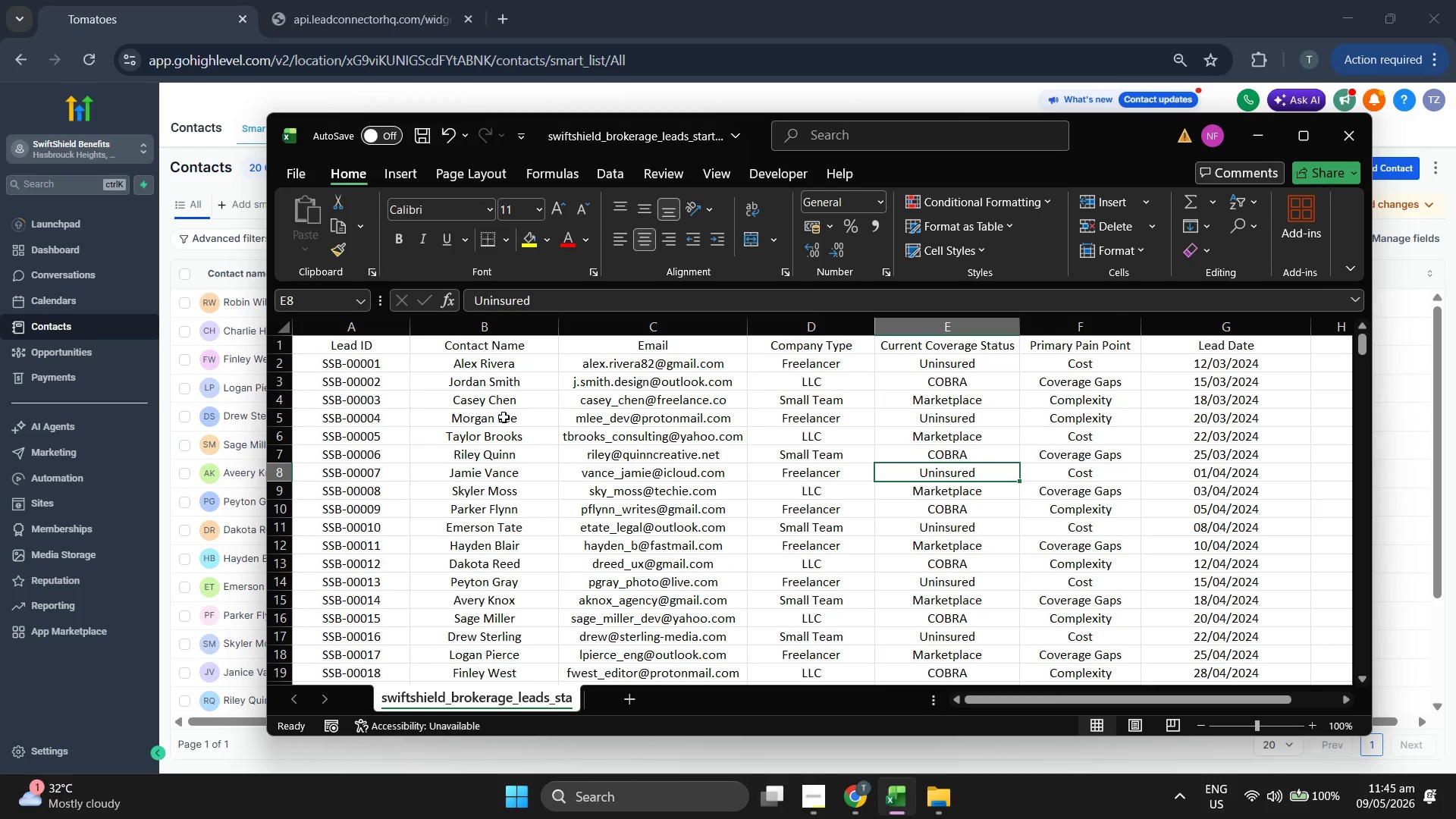 
left_click([502, 418])
 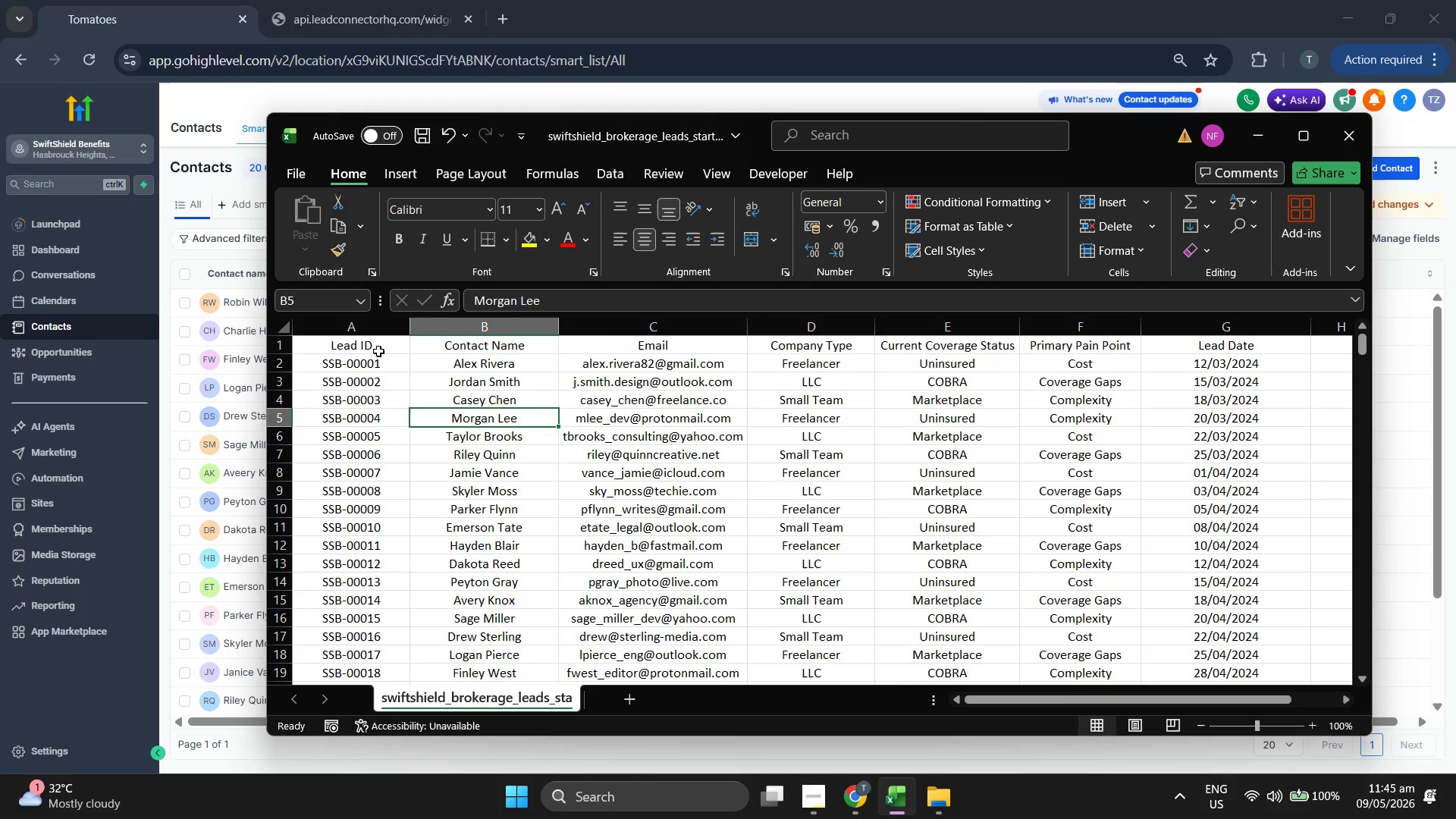 
left_click_drag(start_coordinate=[369, 347], to_coordinate=[525, 412])
 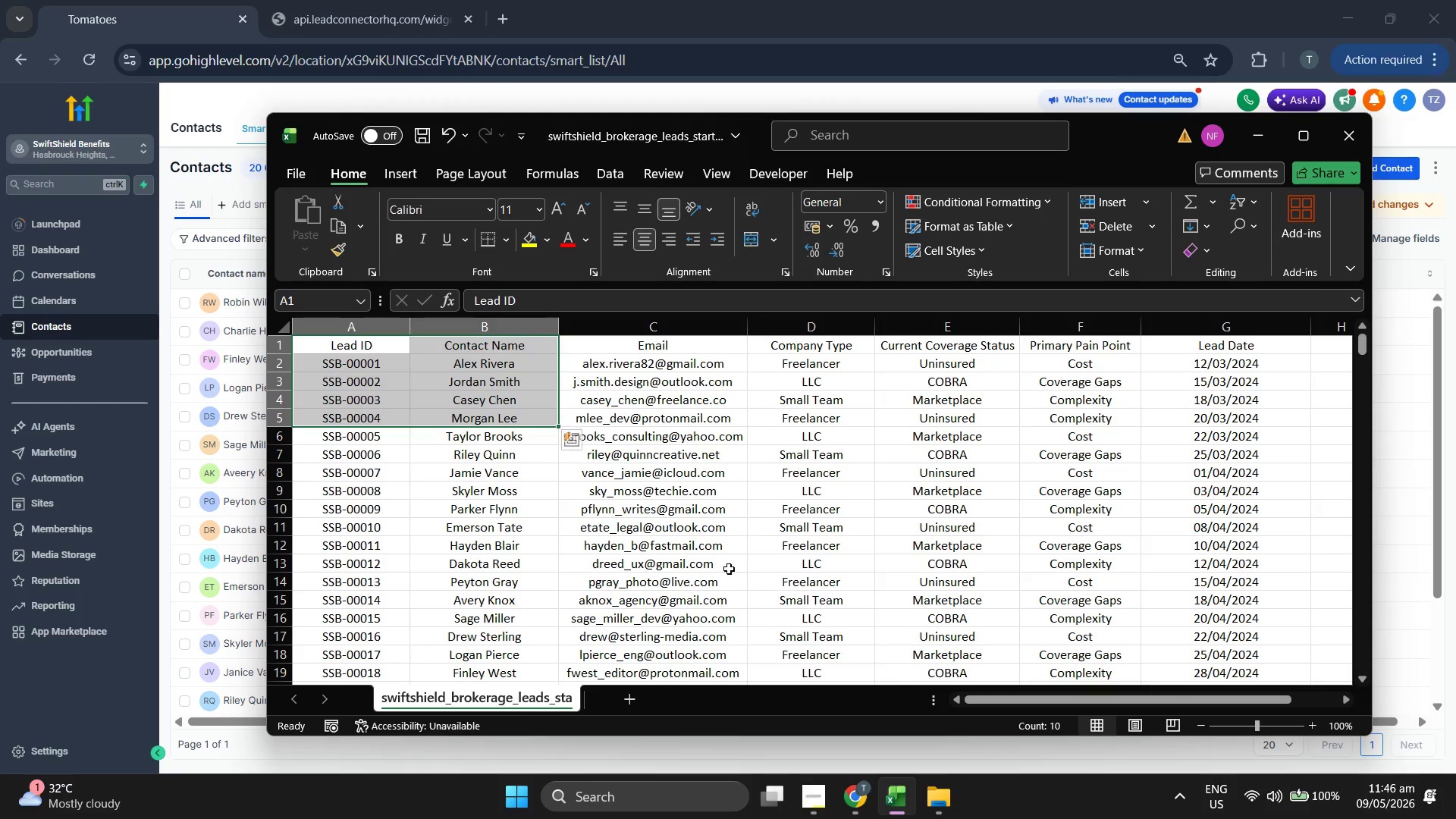 
left_click([730, 569])
 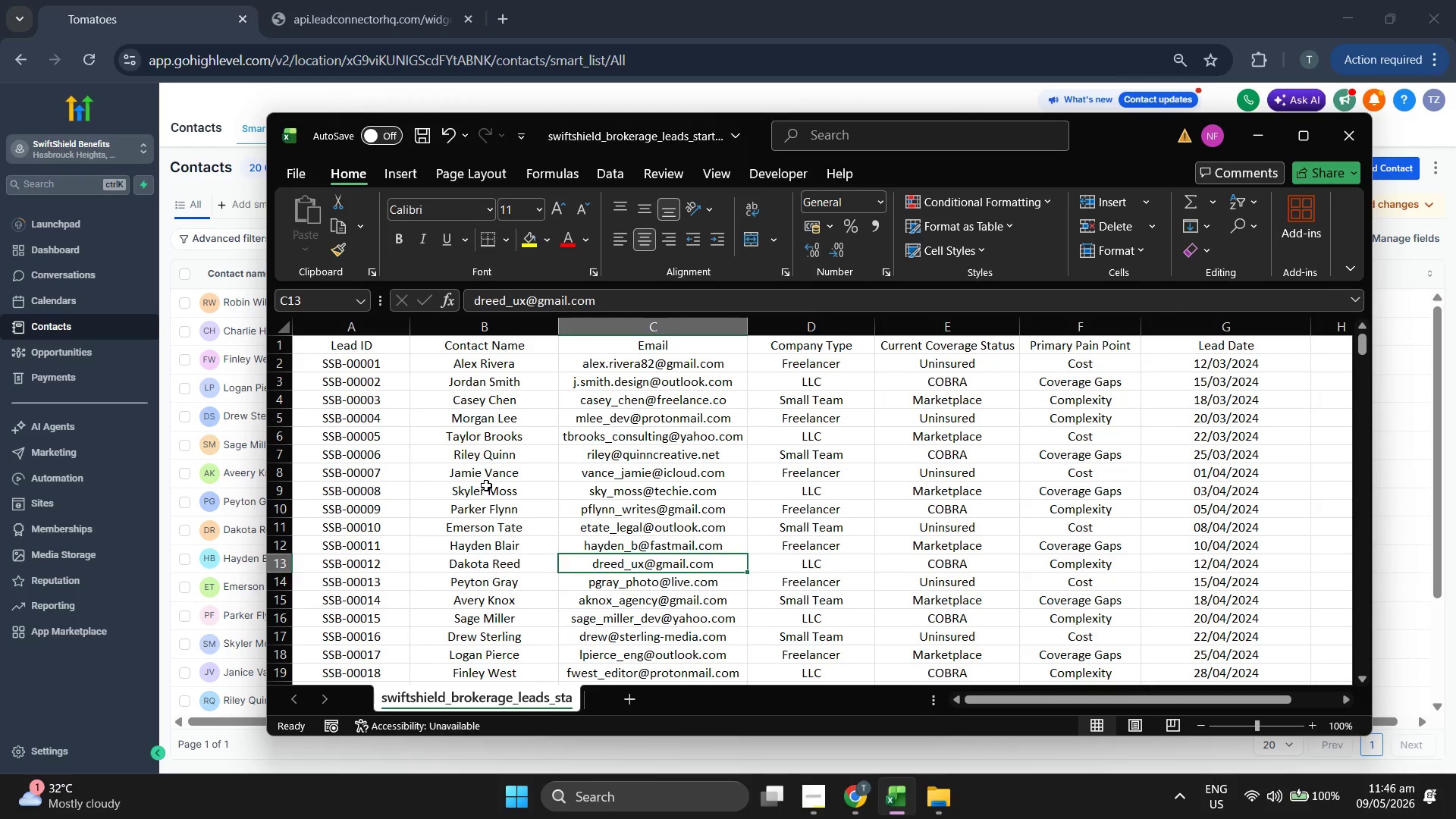 
wait(8.28)
 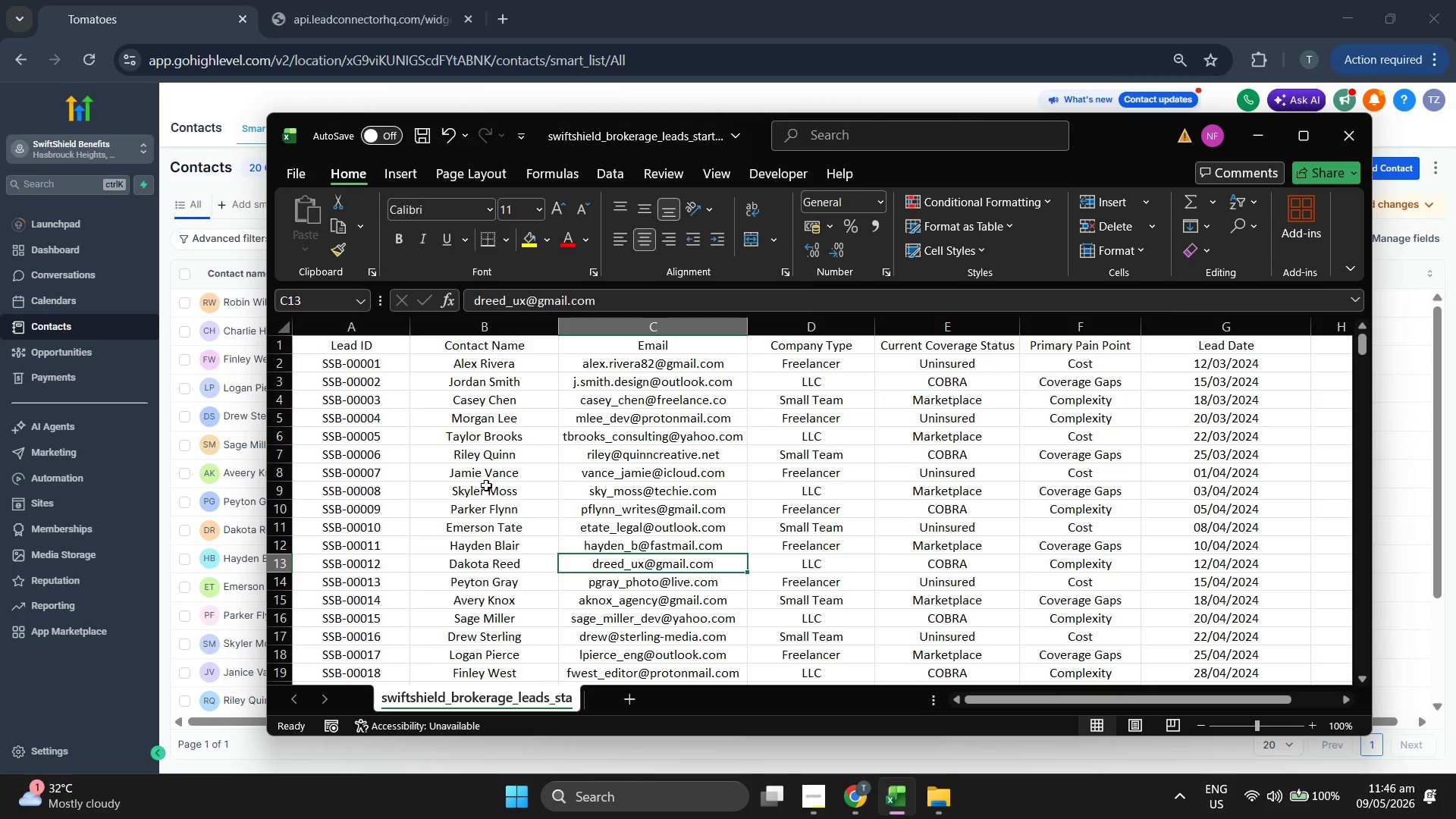 
left_click([491, 314])
 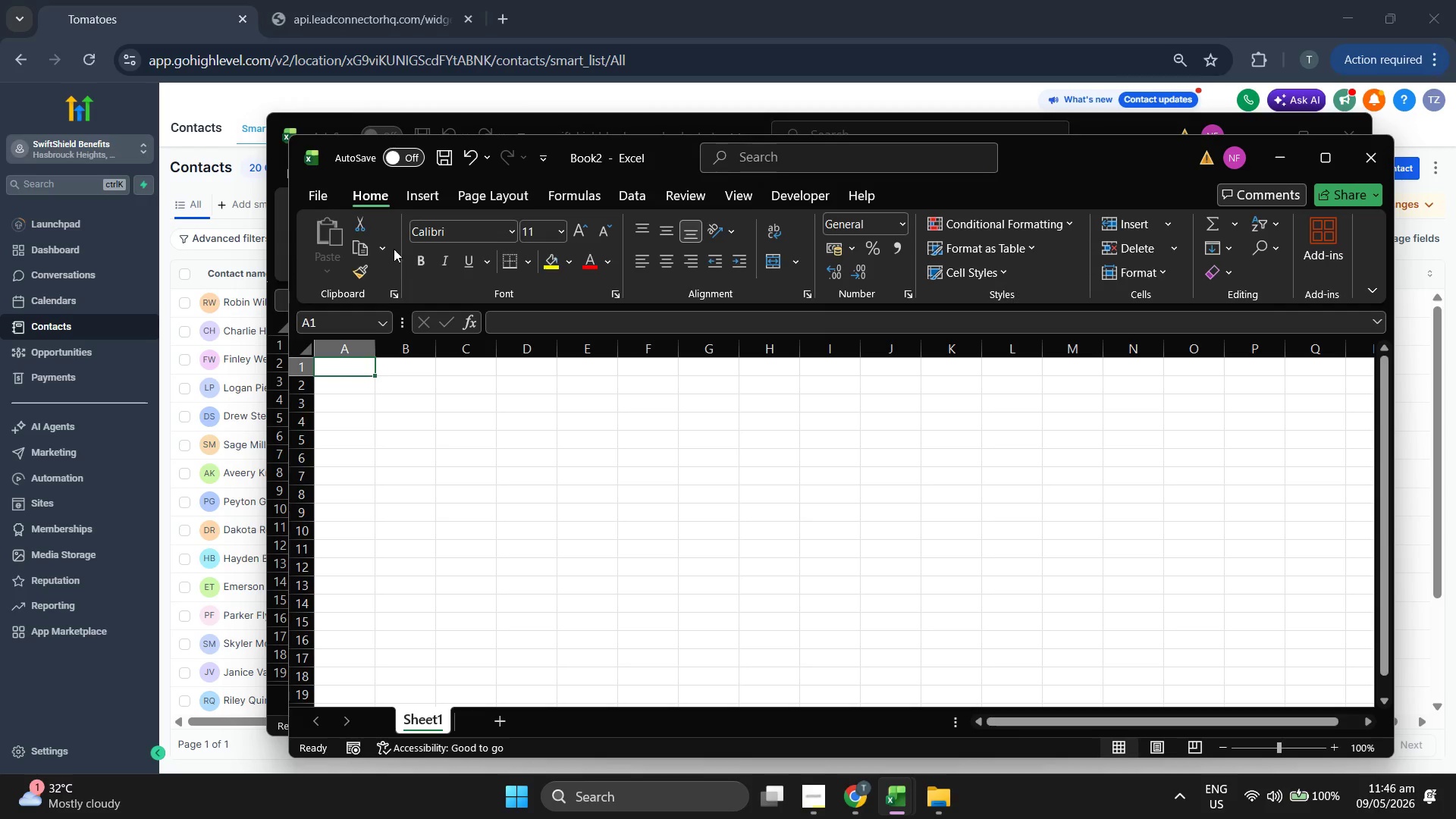 
left_click([1129, 127])
 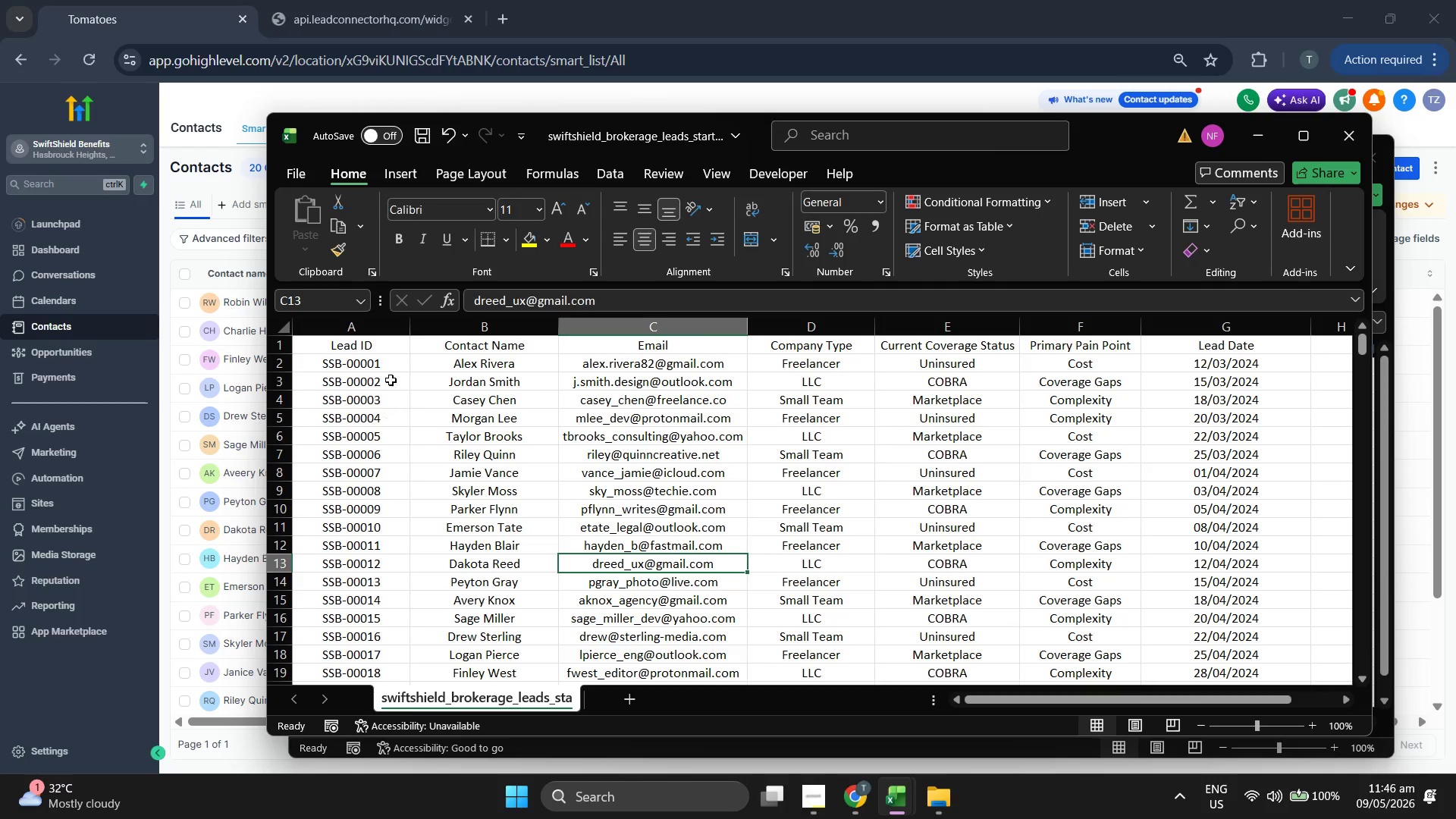 
left_click([433, 410])
 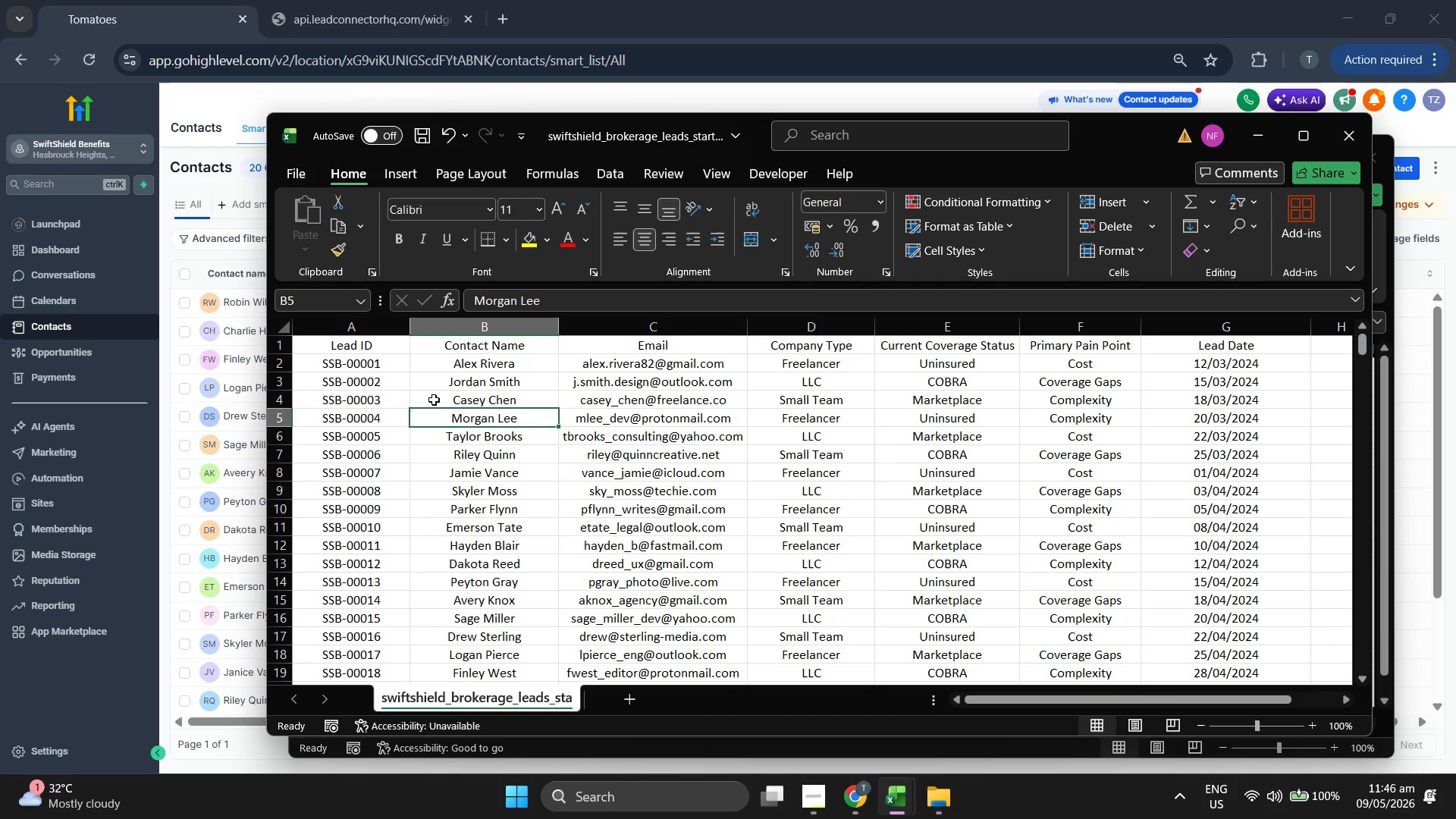 
scroll: coordinate [434, 400], scroll_direction: up, amount: 1.0
 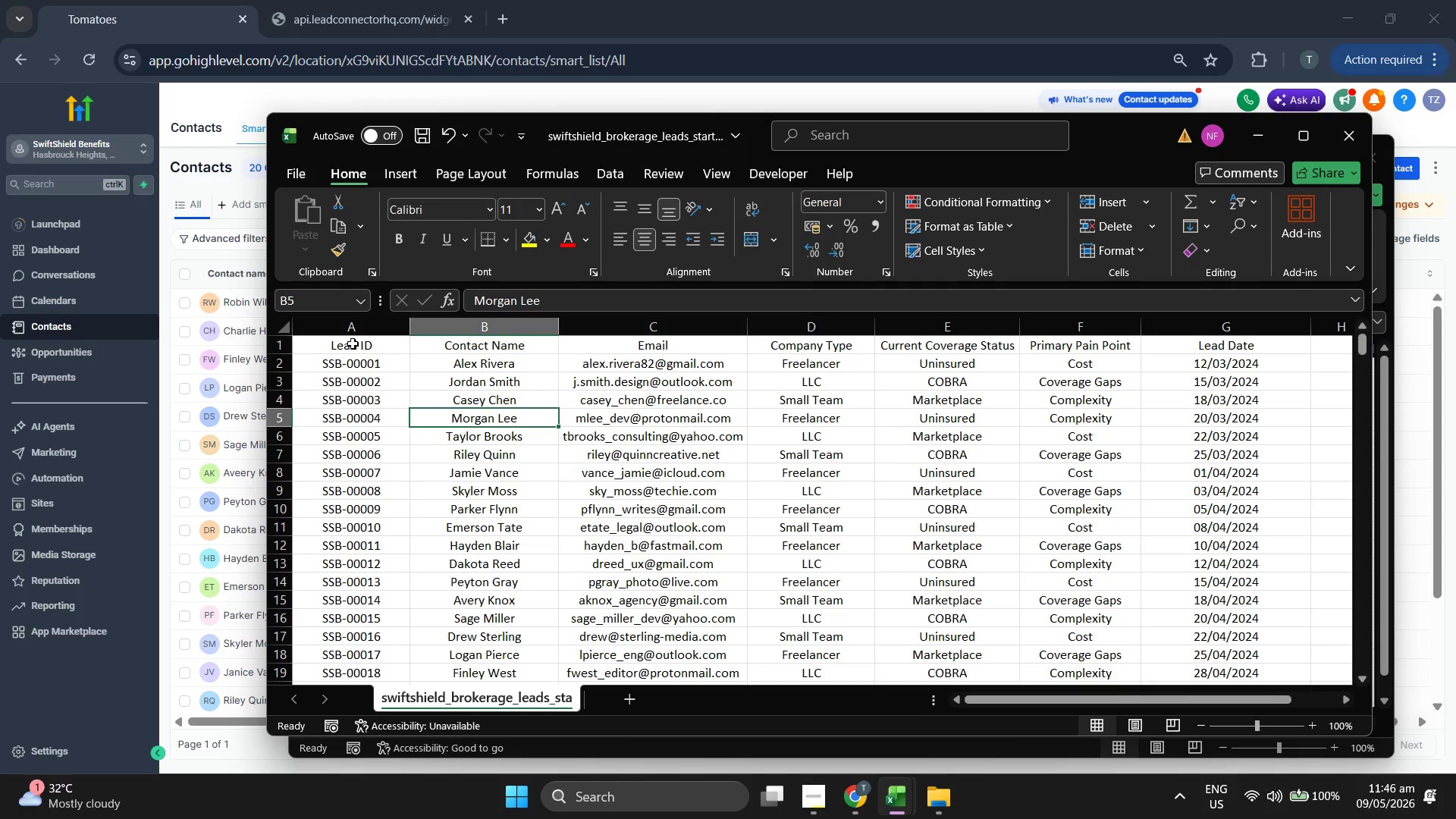 
left_click_drag(start_coordinate=[353, 344], to_coordinate=[1206, 344])
 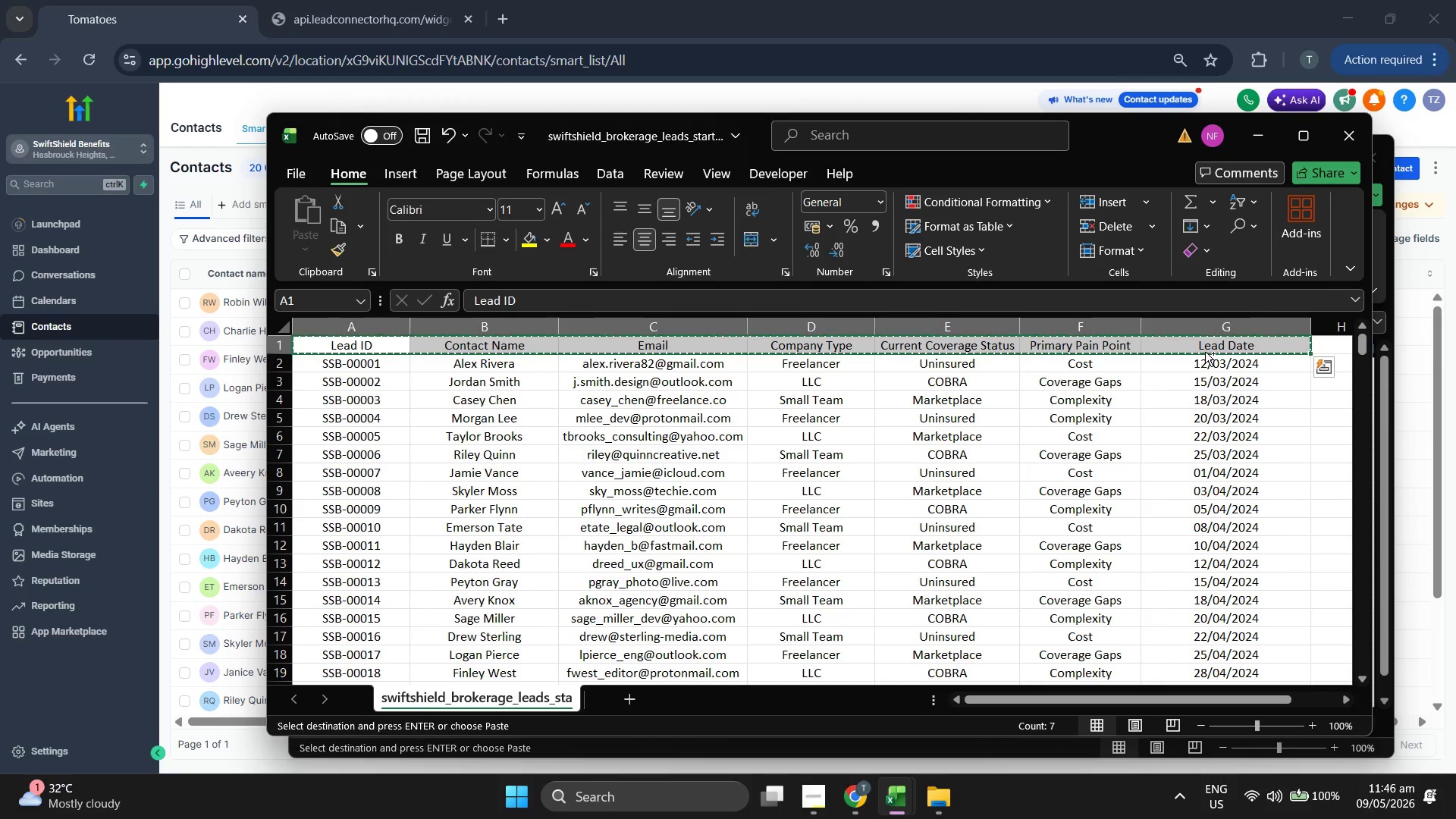 
key(Control+C)
 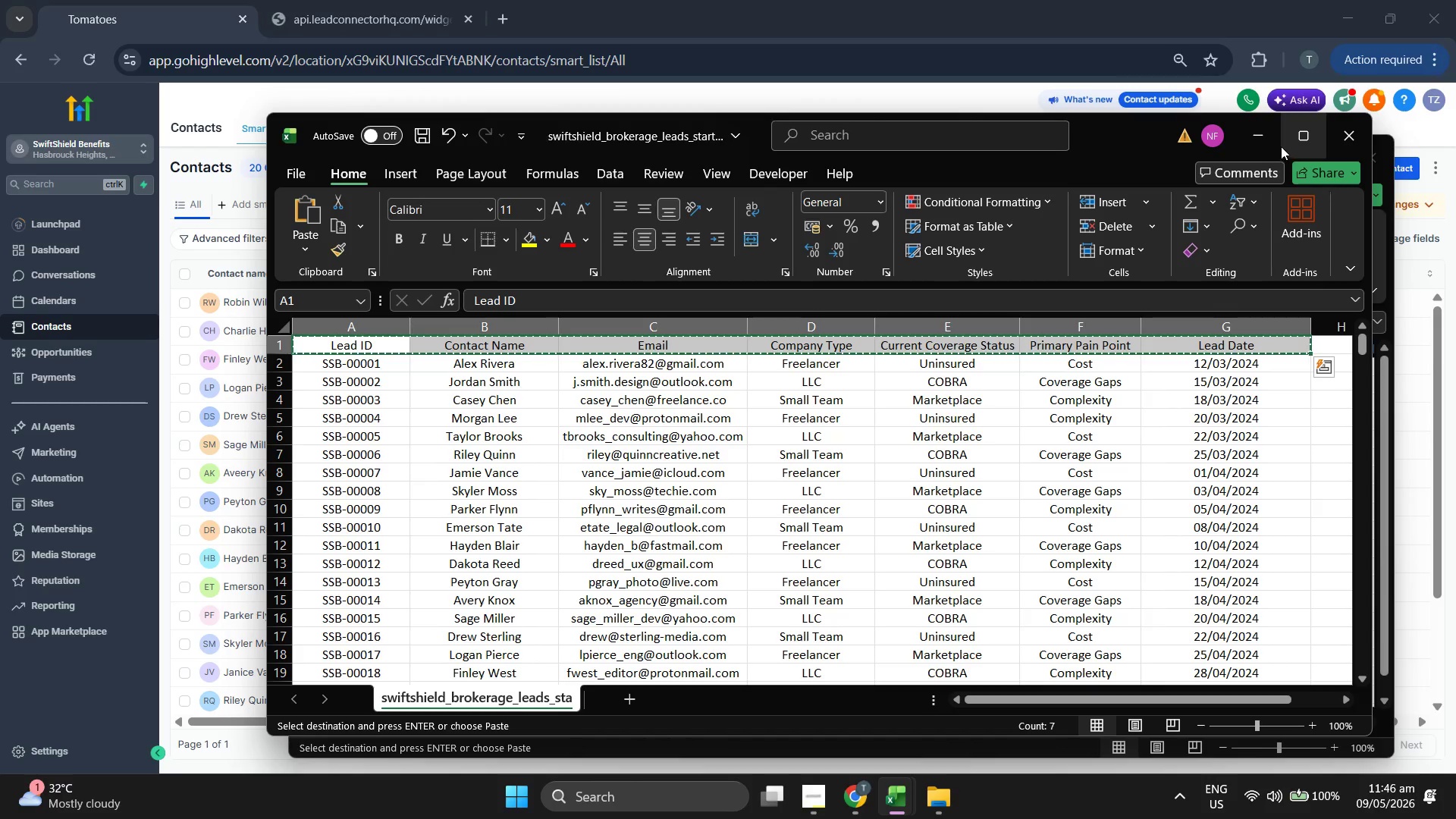 
left_click([1257, 136])
 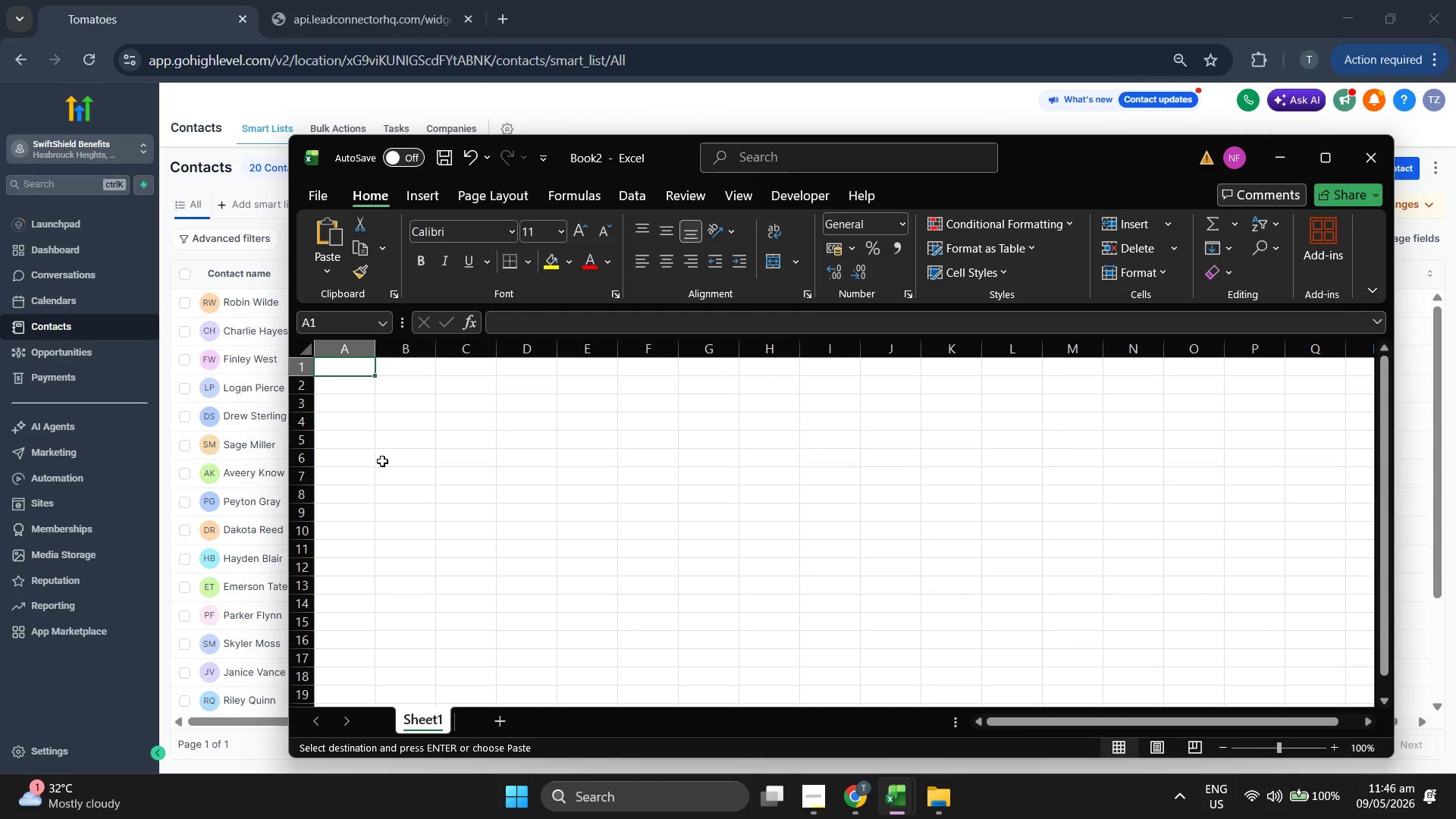 
left_click([381, 476])
 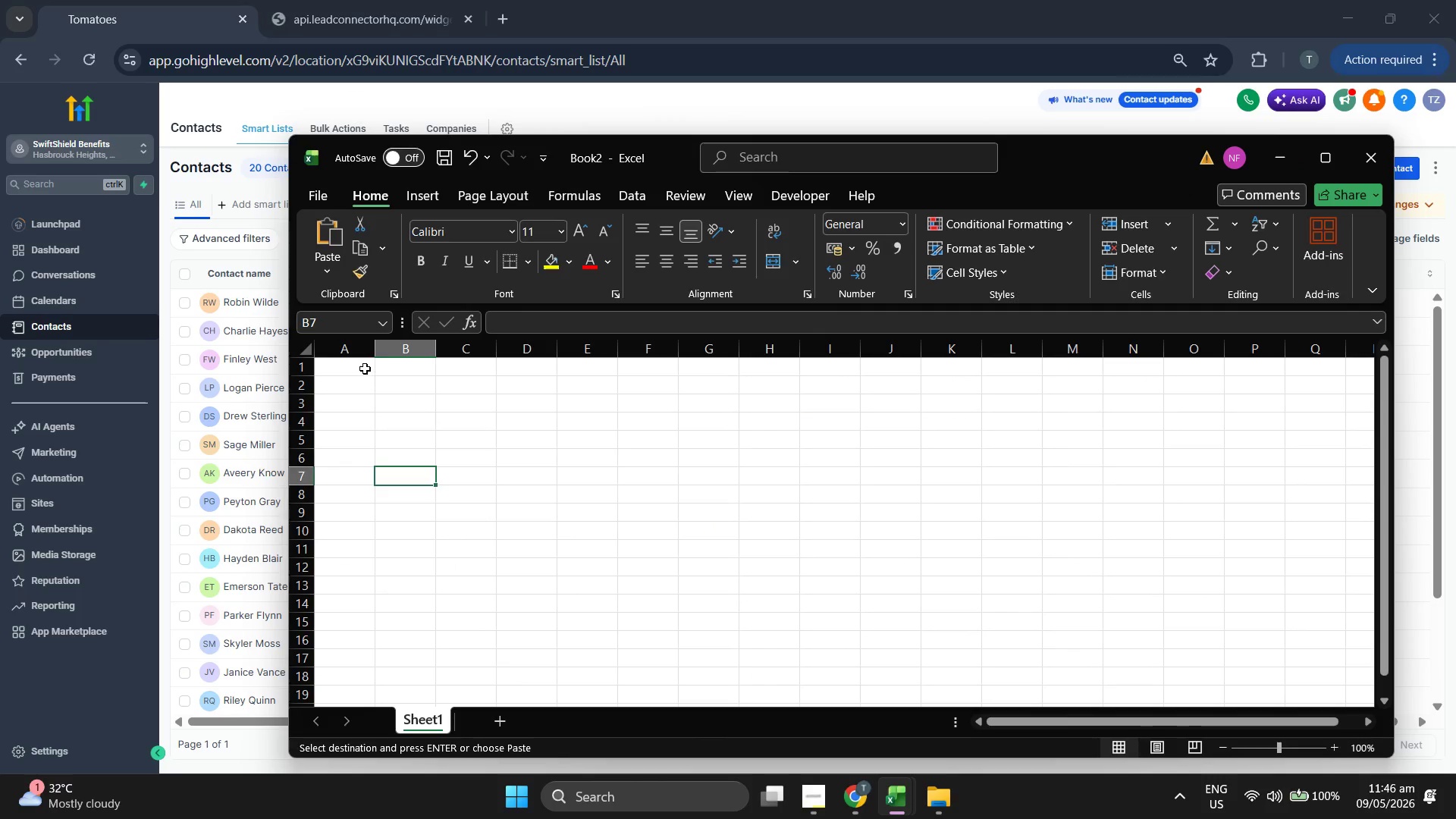 
left_click_drag(start_coordinate=[364, 369], to_coordinate=[995, 381])
 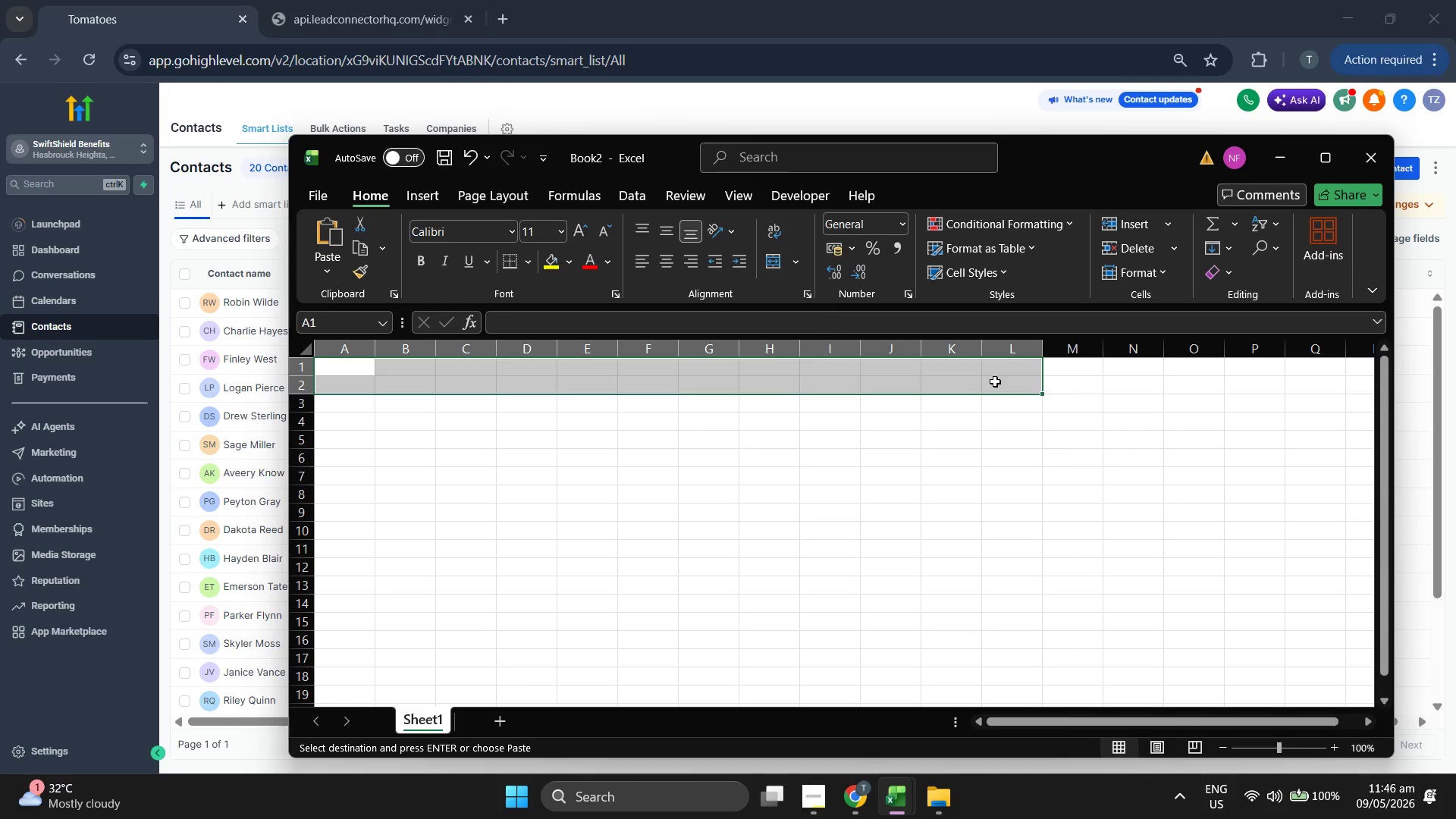 
key(Control+ControlLeft)
 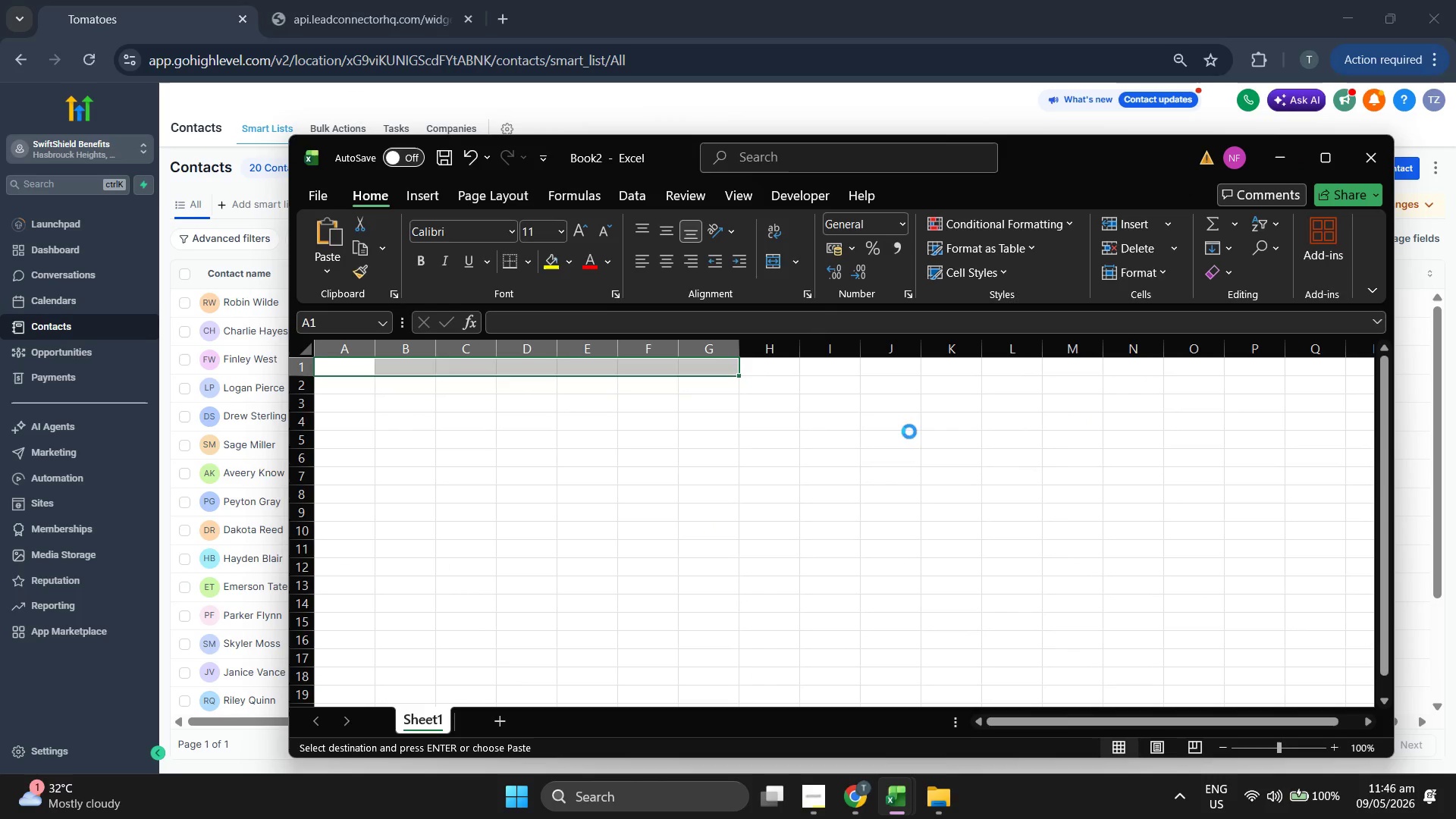 
key(Control+V)
 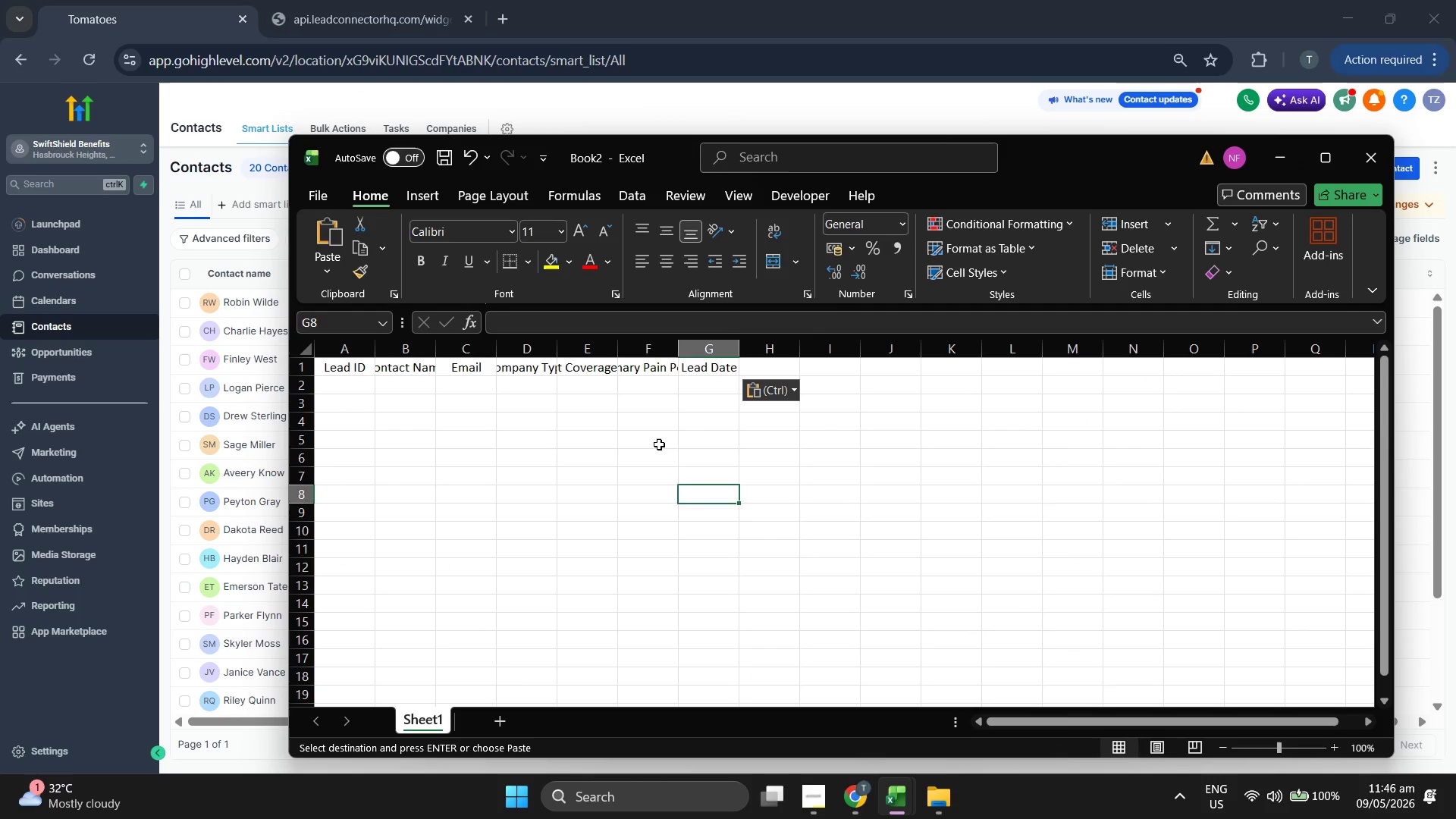 
left_click_drag(start_coordinate=[737, 345], to_coordinate=[762, 345])
 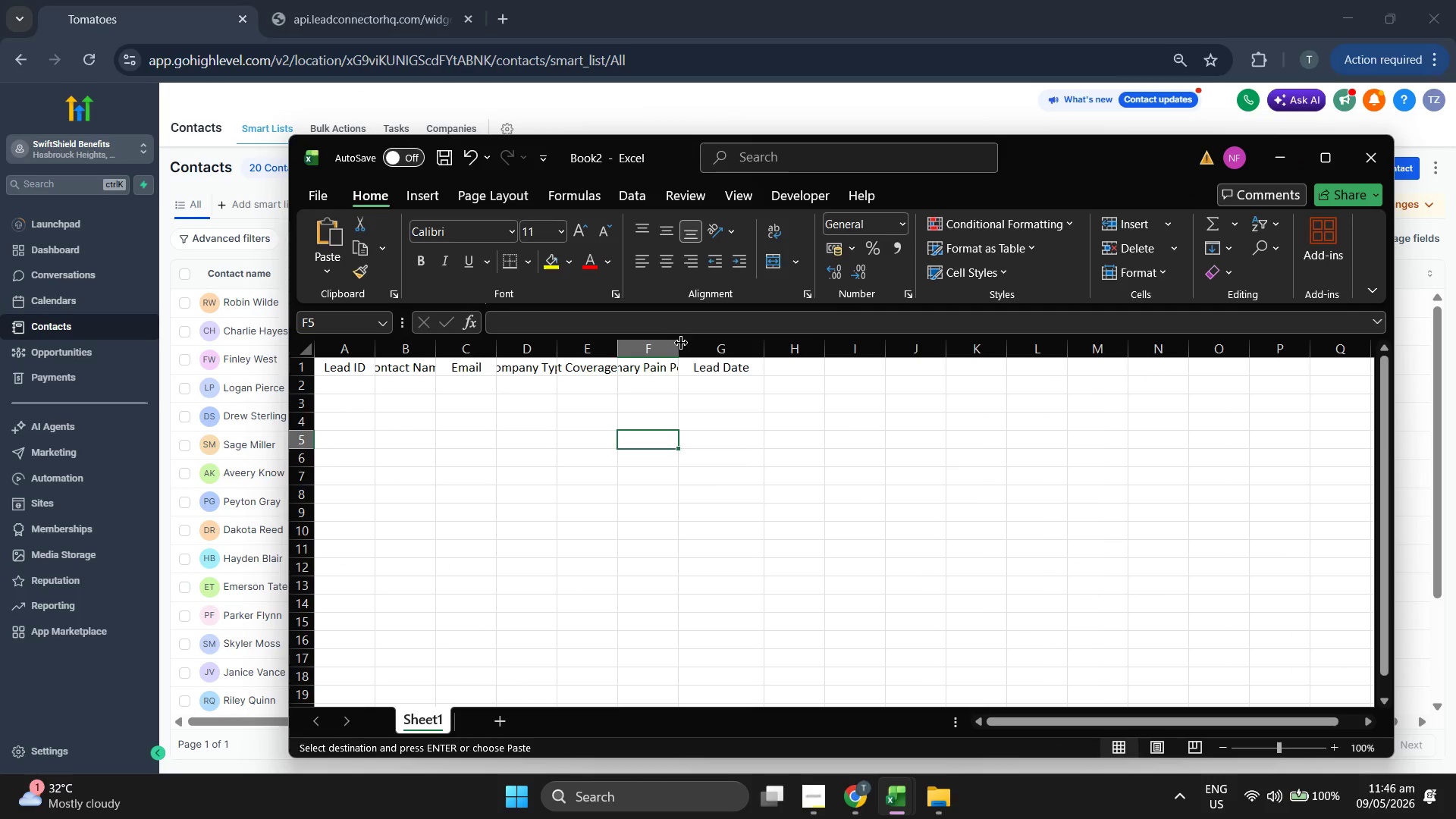 
left_click_drag(start_coordinate=[681, 343], to_coordinate=[696, 343])
 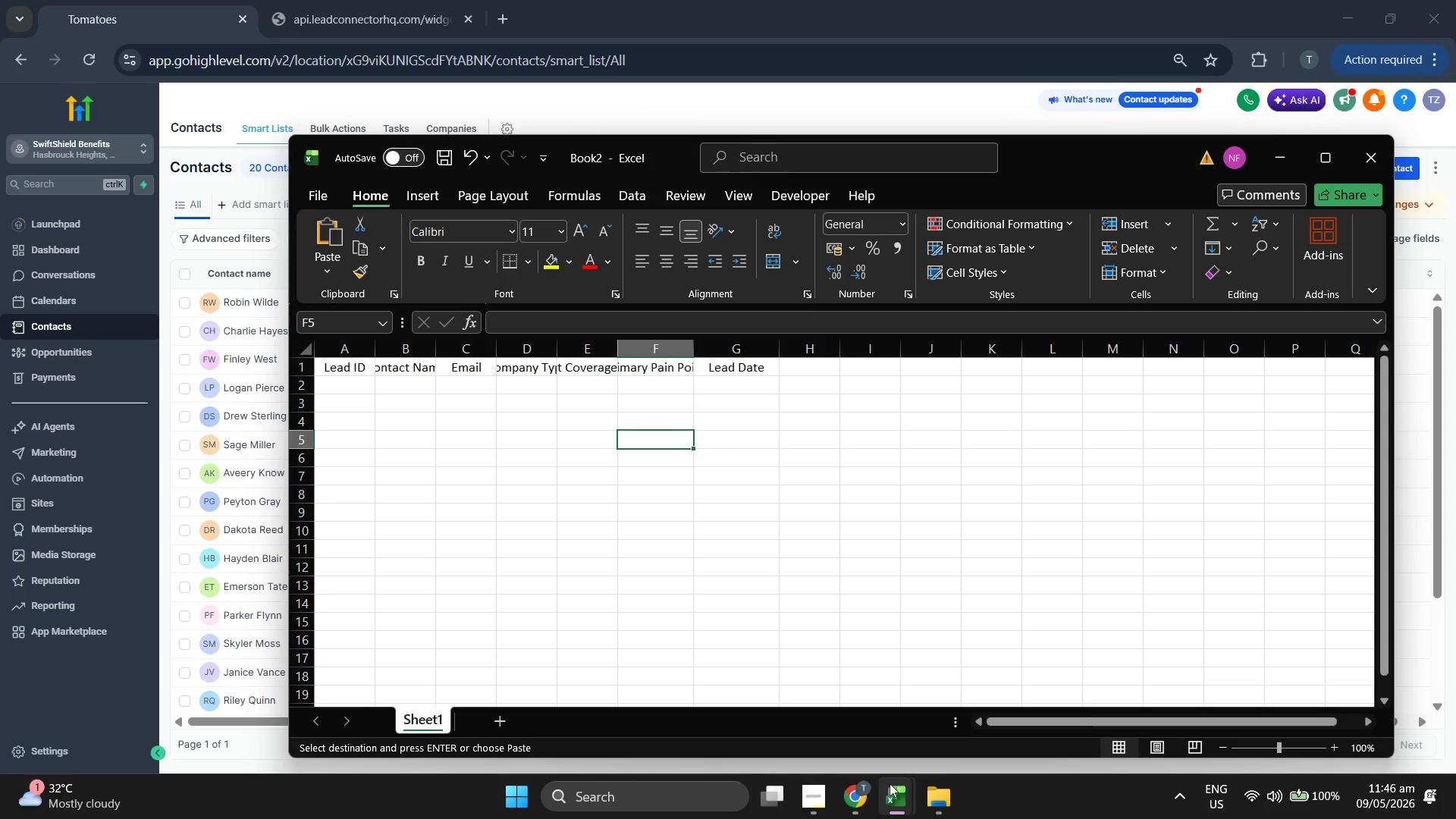 
left_click([808, 687])
 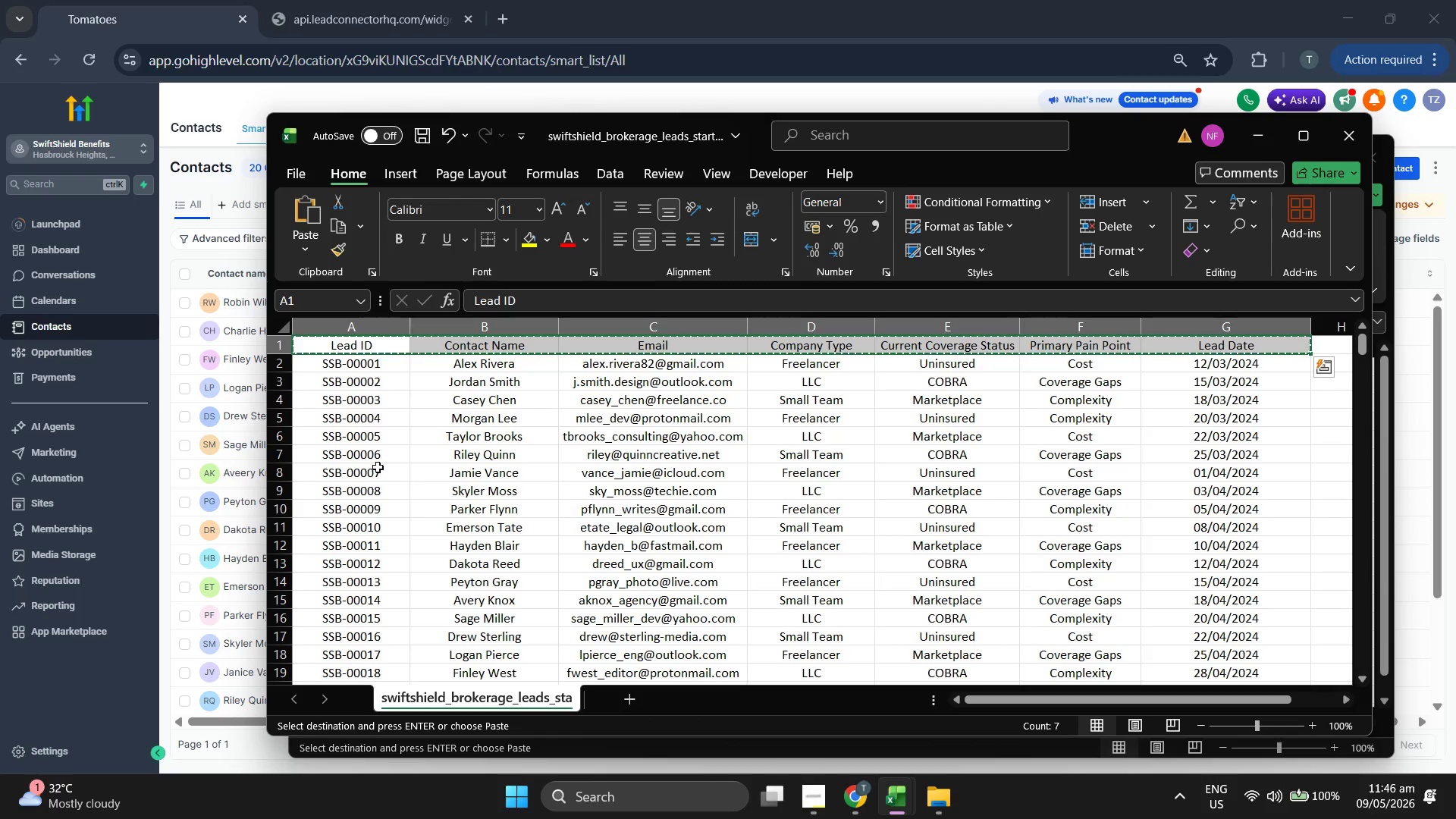 
left_click([442, 456])
 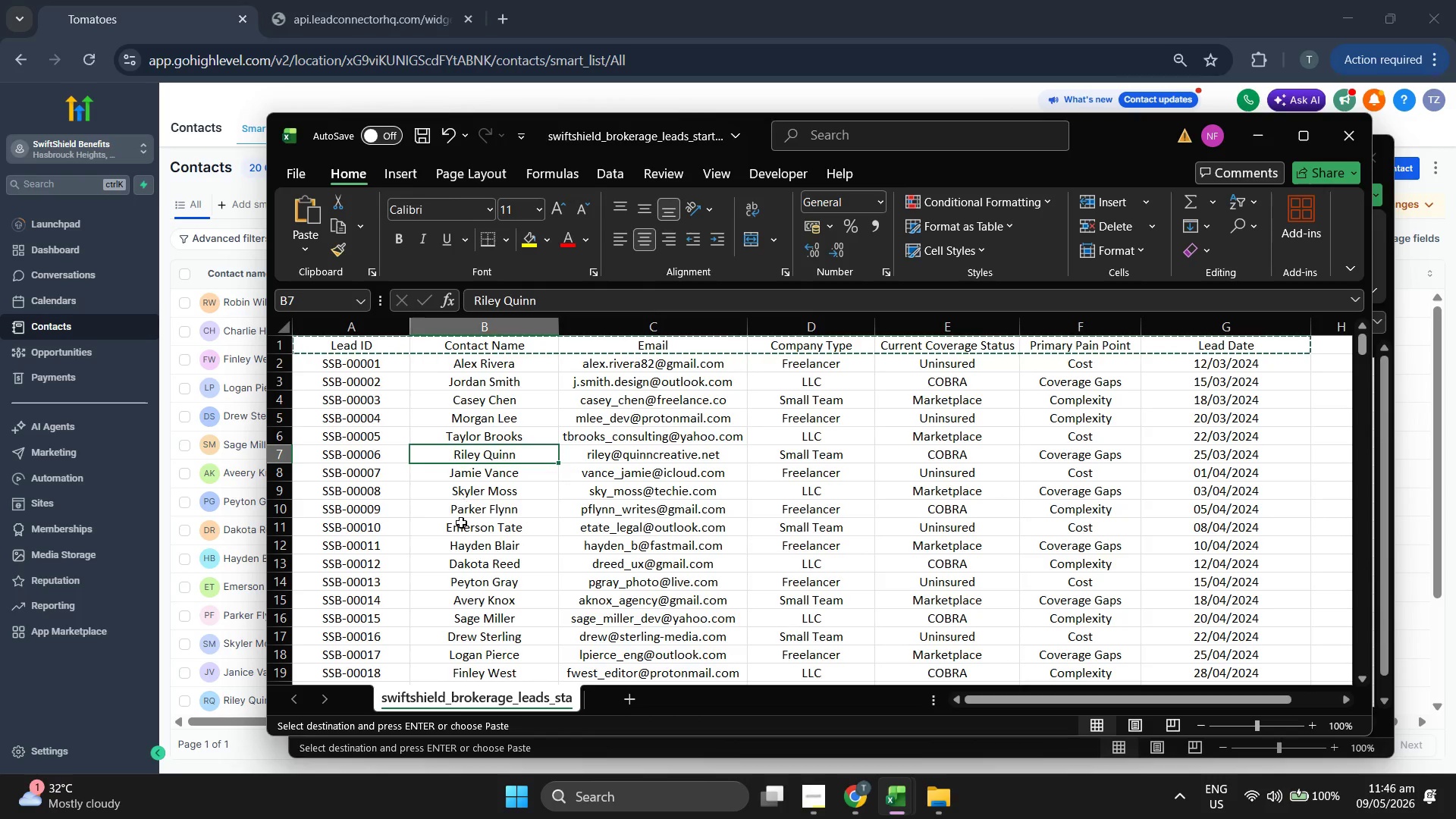 
scroll: coordinate [461, 524], scroll_direction: down, amount: 4.0
 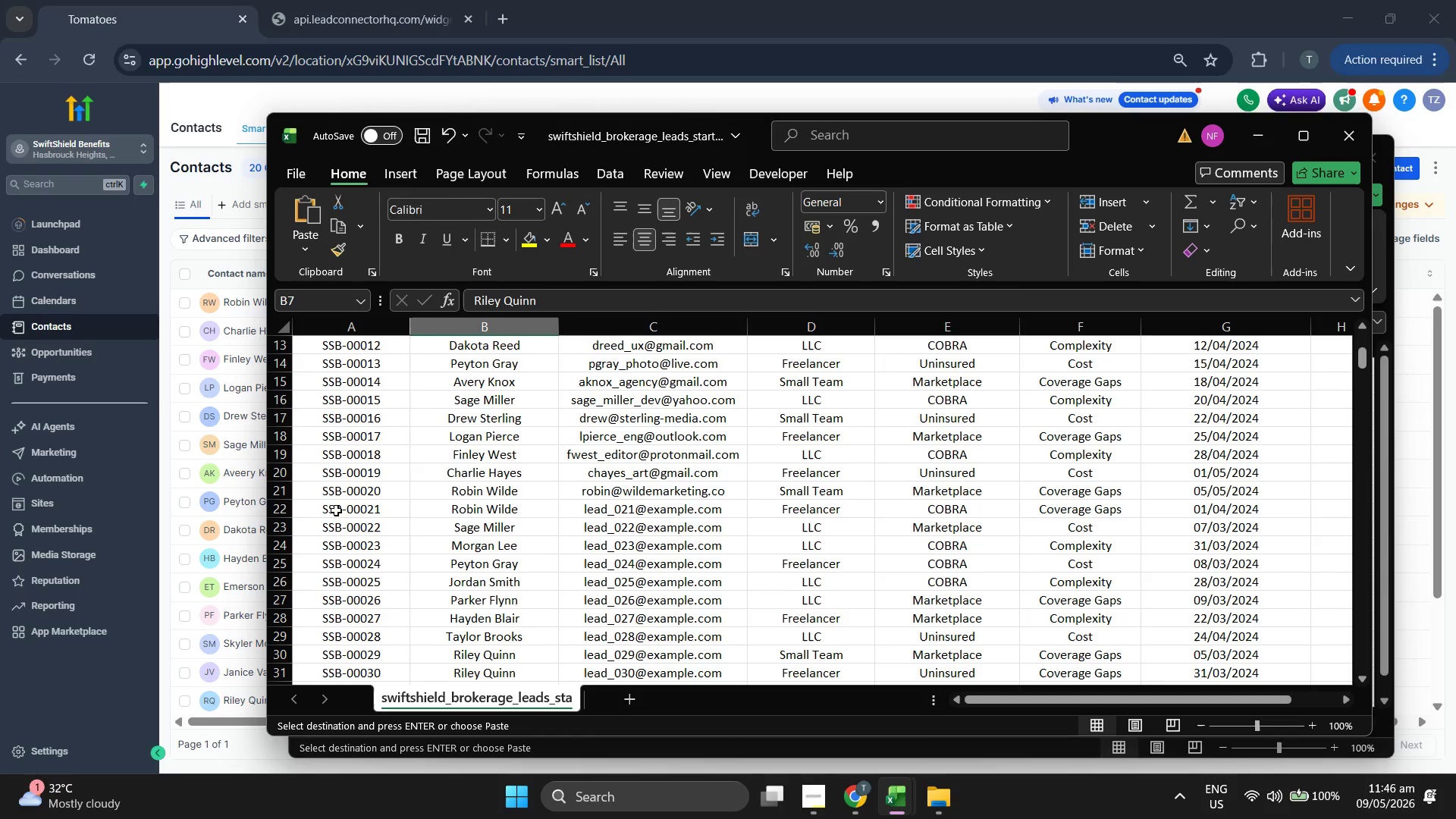 
left_click_drag(start_coordinate=[331, 507], to_coordinate=[1184, 632])
 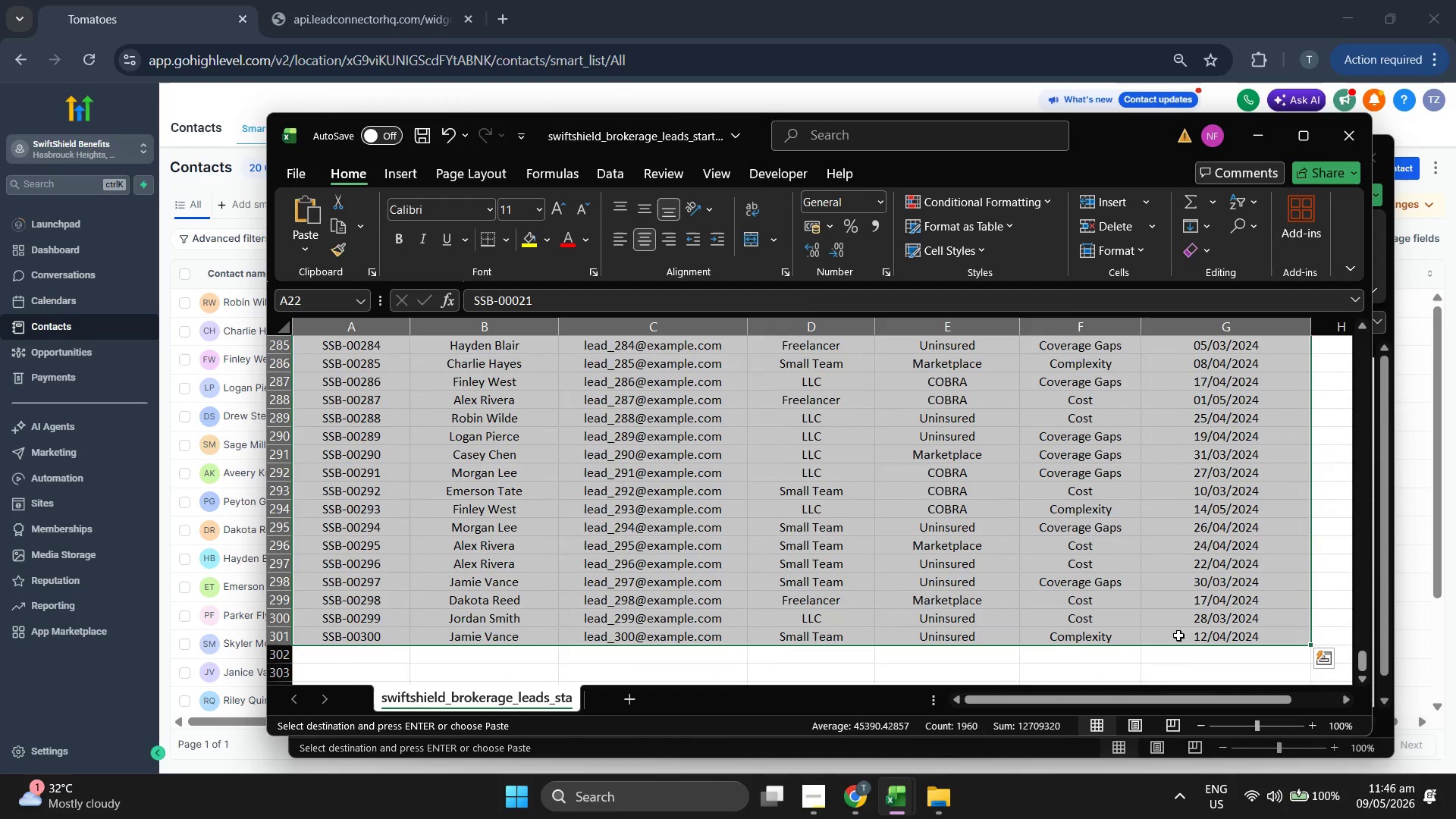 
key(Control+C)
 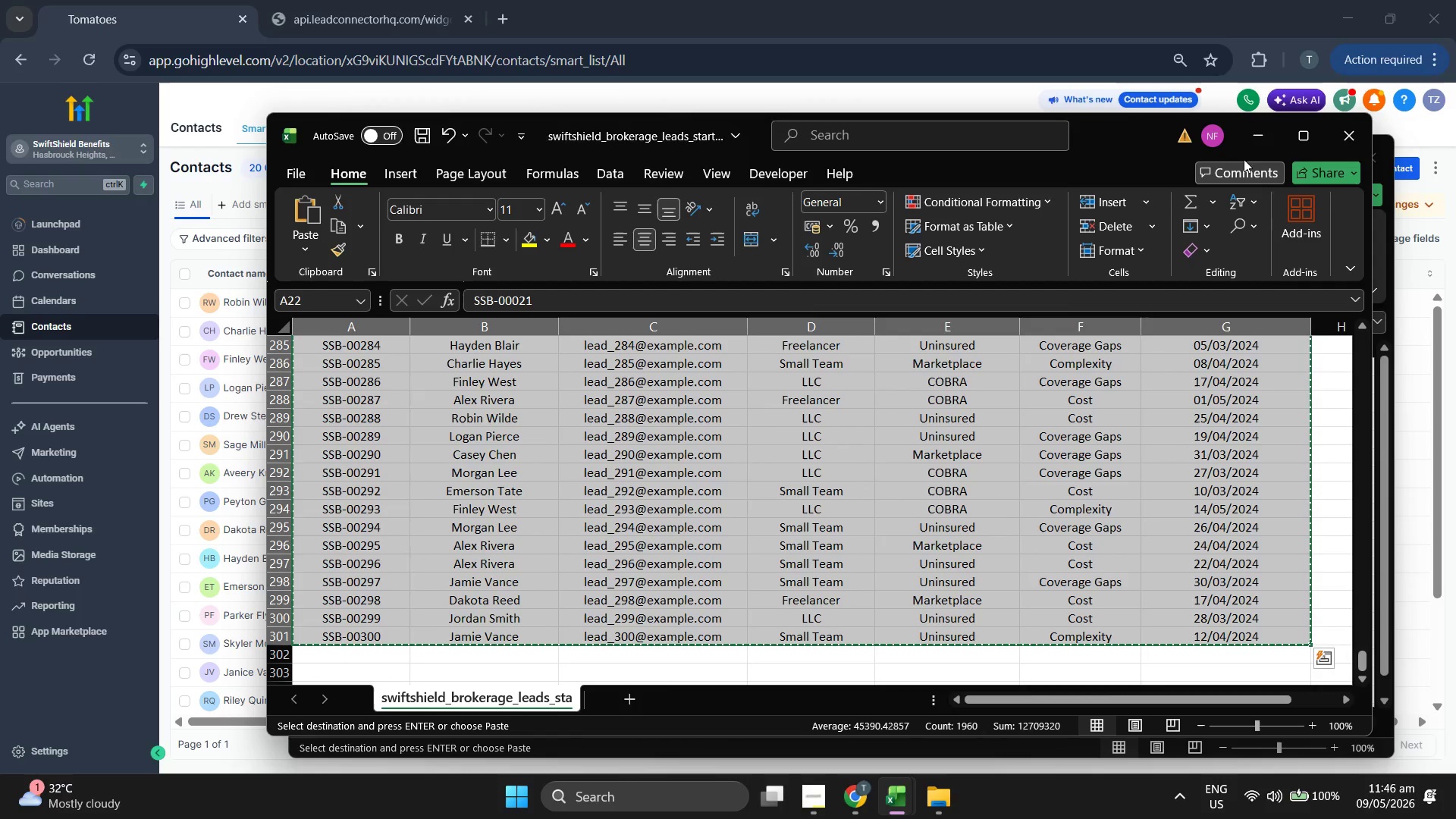 
left_click([1254, 139])
 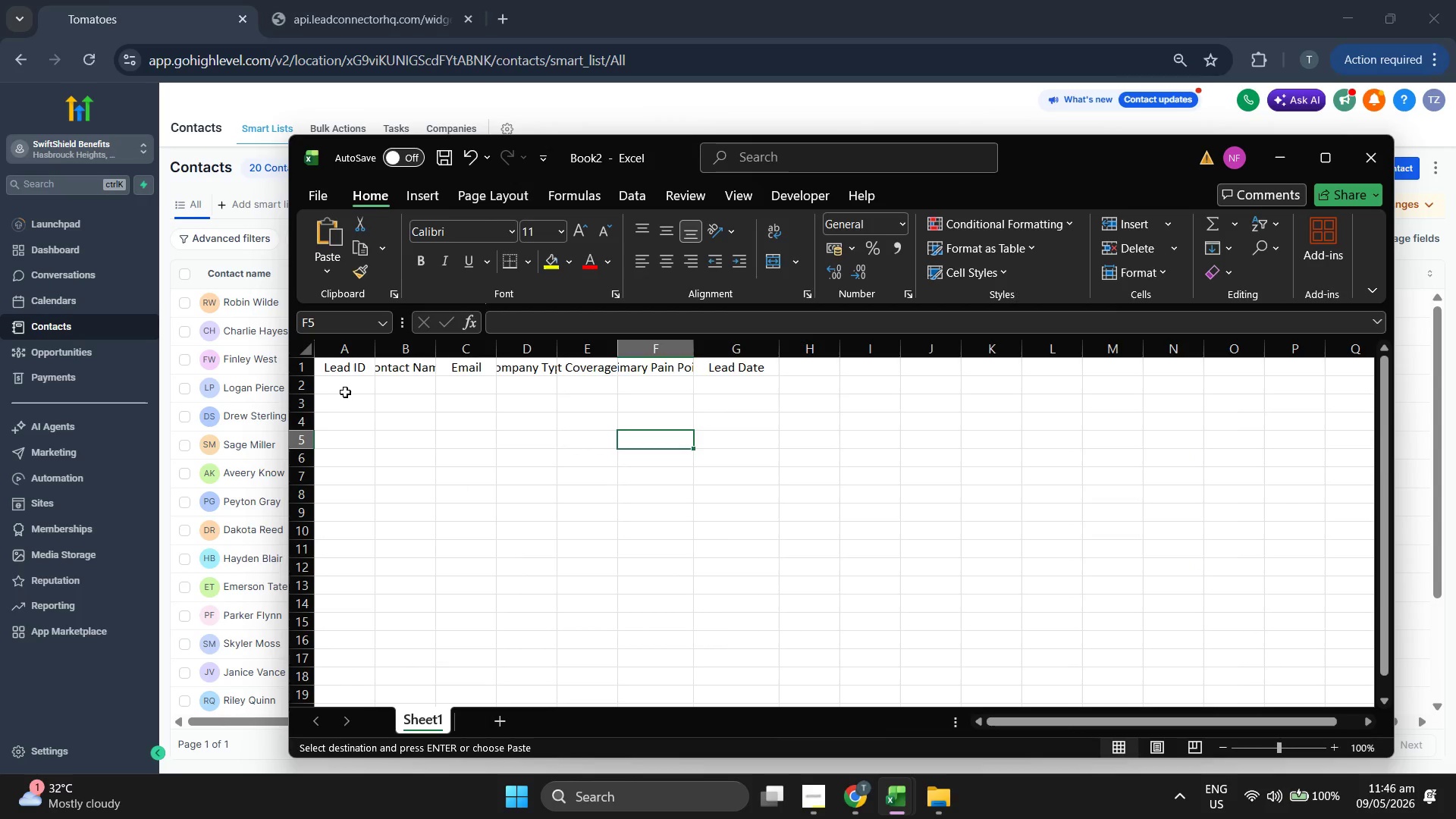 
left_click_drag(start_coordinate=[343, 390], to_coordinate=[798, 635])
 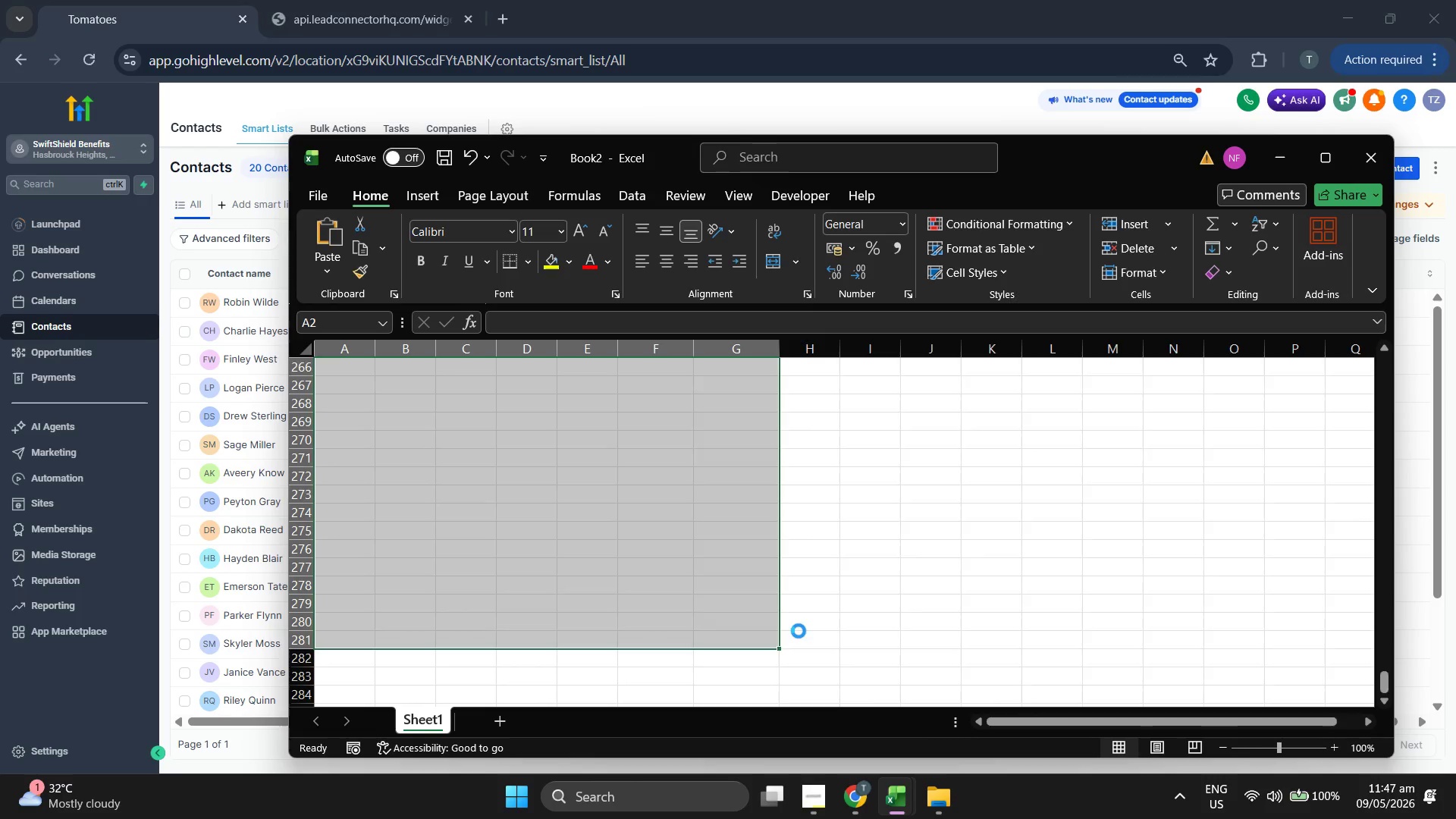 
key(Control+V)
 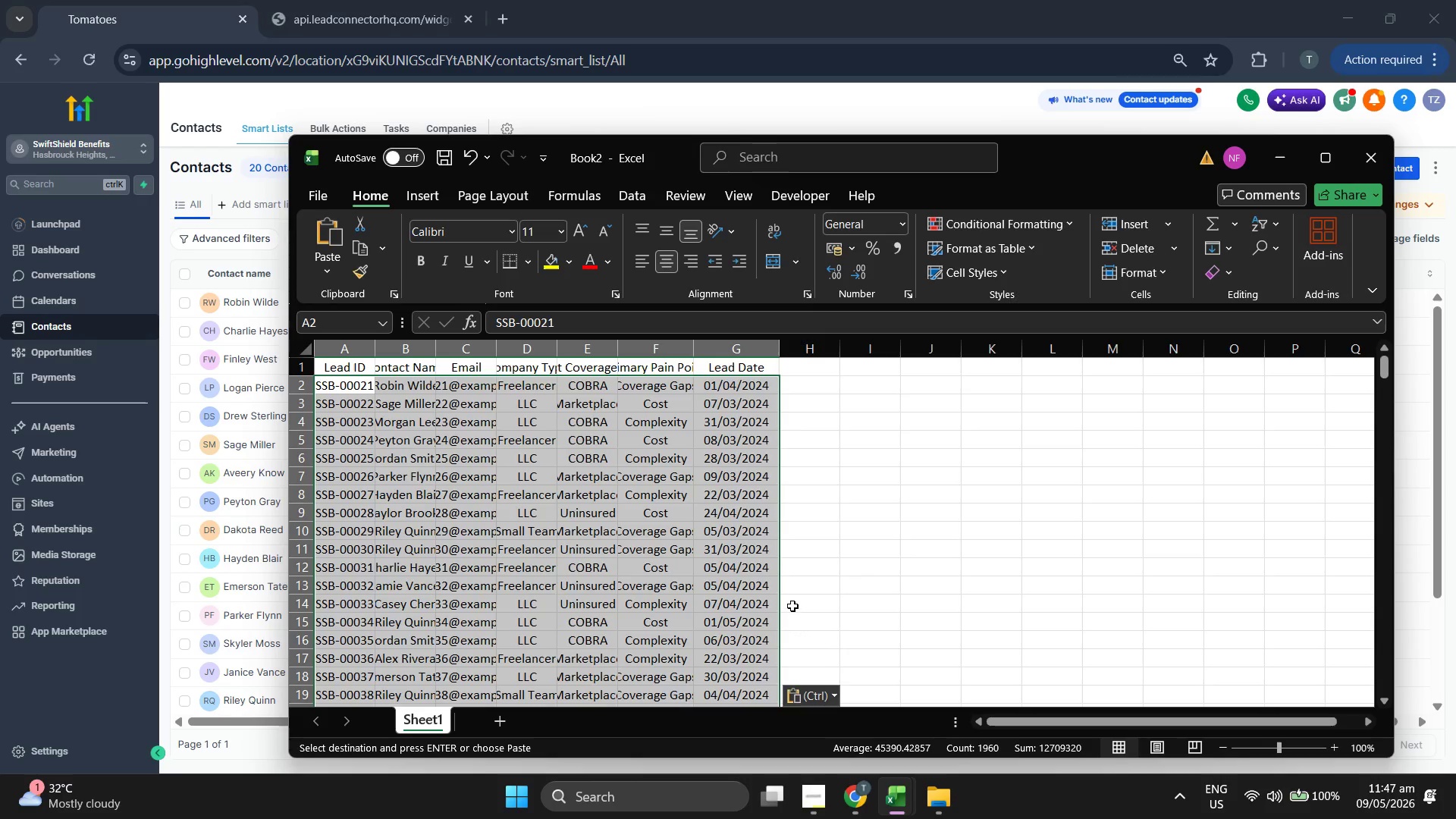 
scroll: coordinate [792, 591], scroll_direction: down, amount: 90.0
 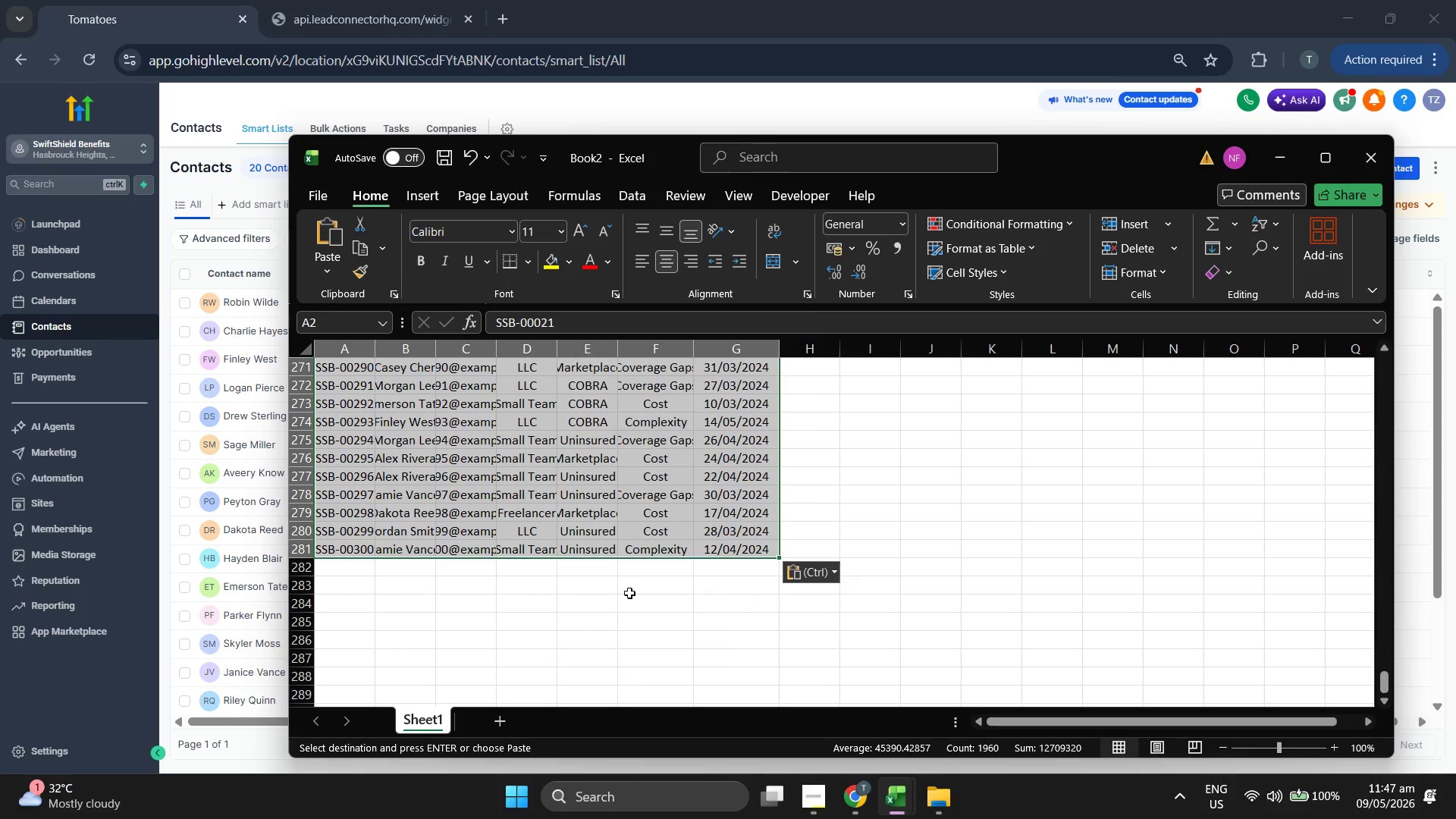 
left_click([533, 580])
 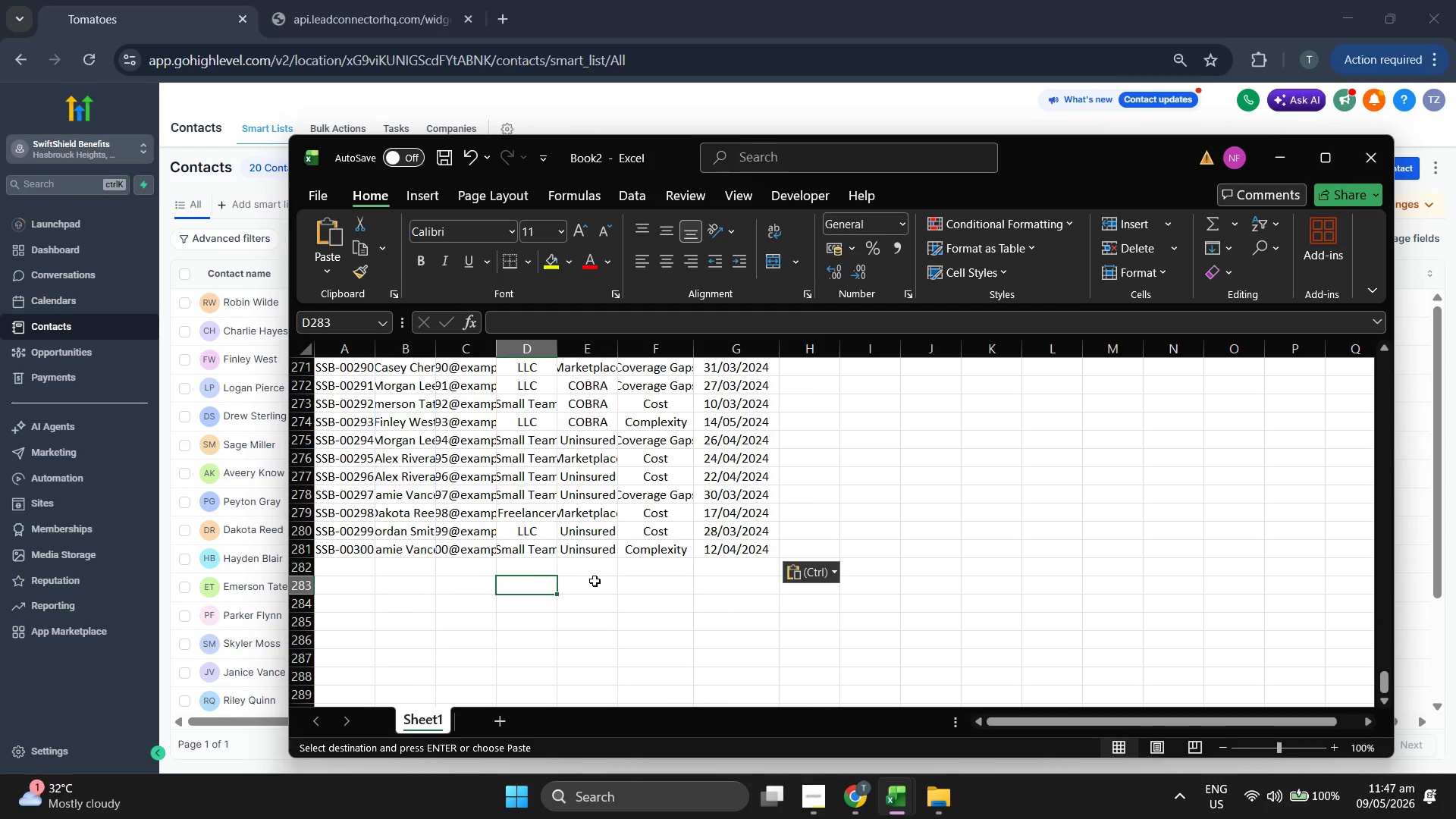 
scroll: coordinate [595, 581], scroll_direction: up, amount: 96.0
 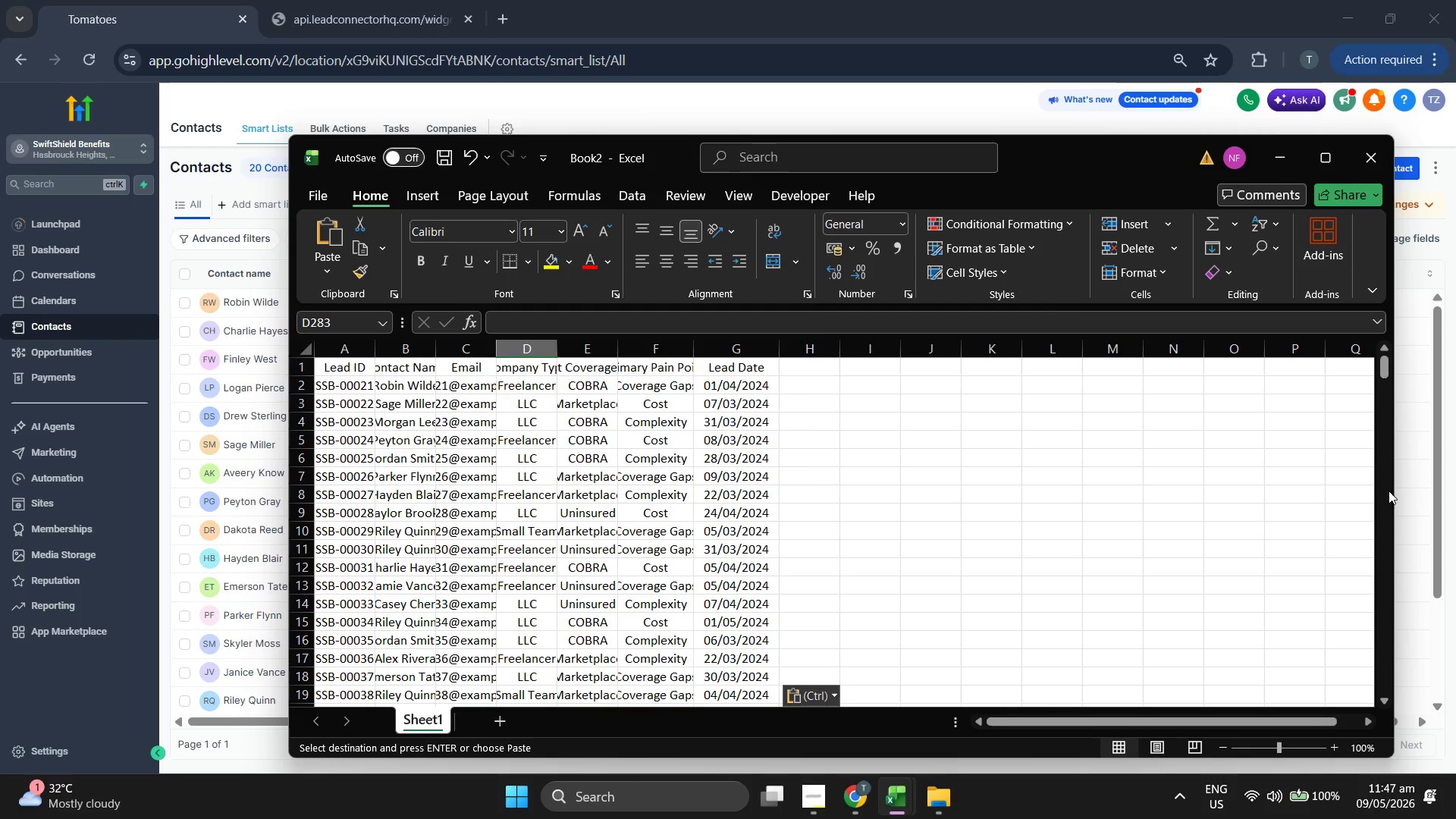 
left_click_drag(start_coordinate=[1394, 489], to_coordinate=[1122, 492])
 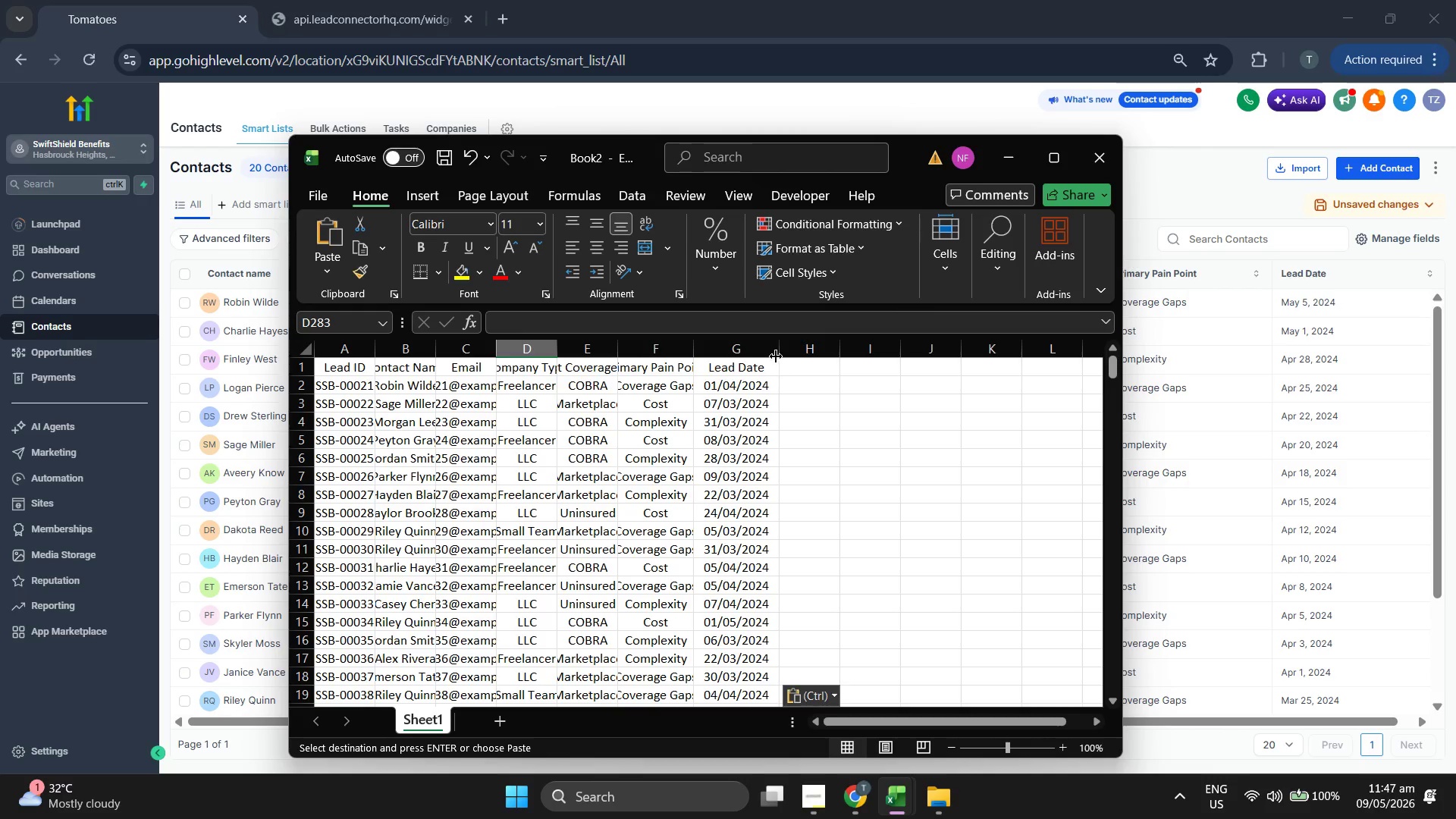 
left_click_drag(start_coordinate=[782, 344], to_coordinate=[859, 358])
 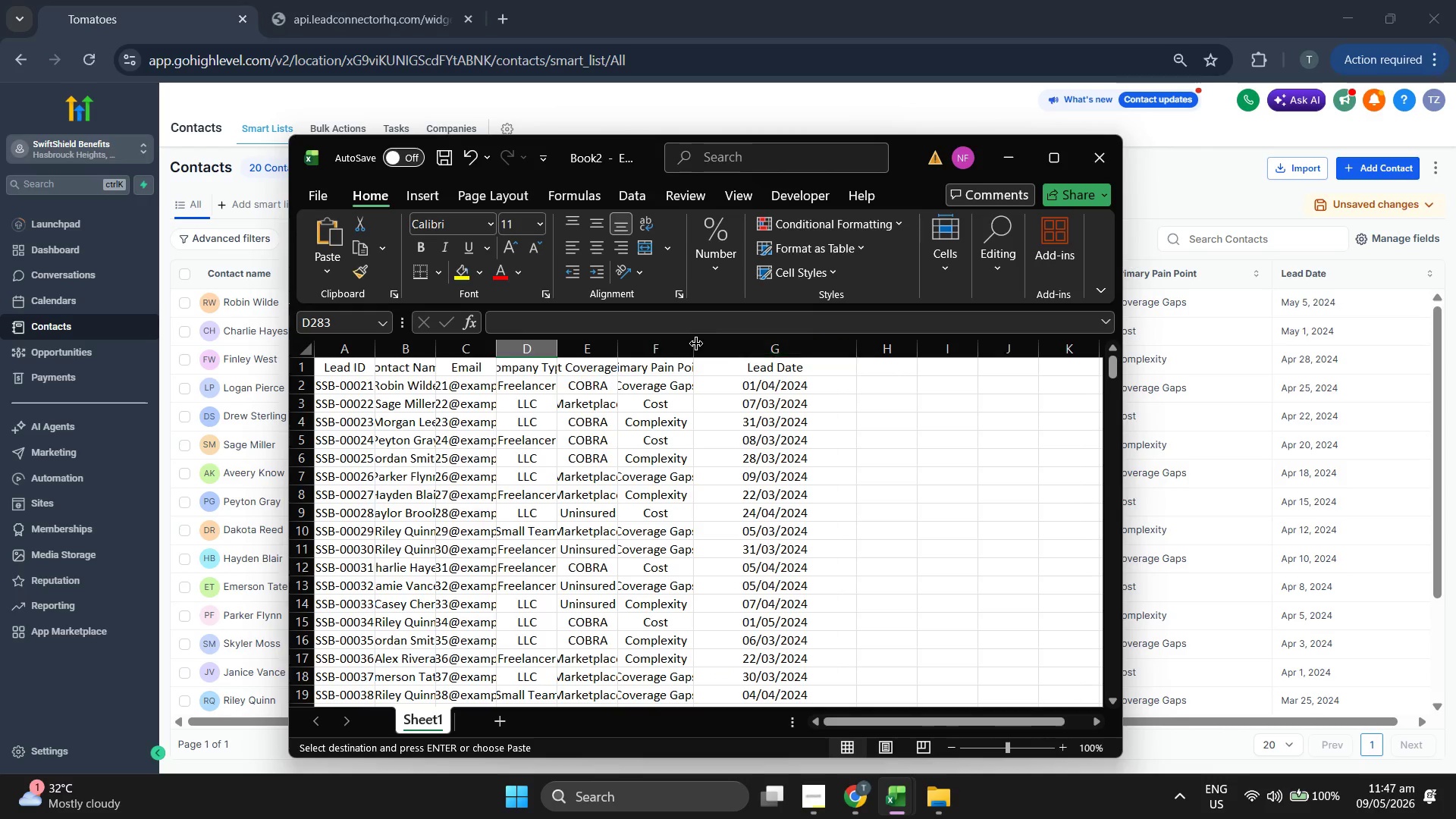 
left_click_drag(start_coordinate=[695, 344], to_coordinate=[748, 347])
 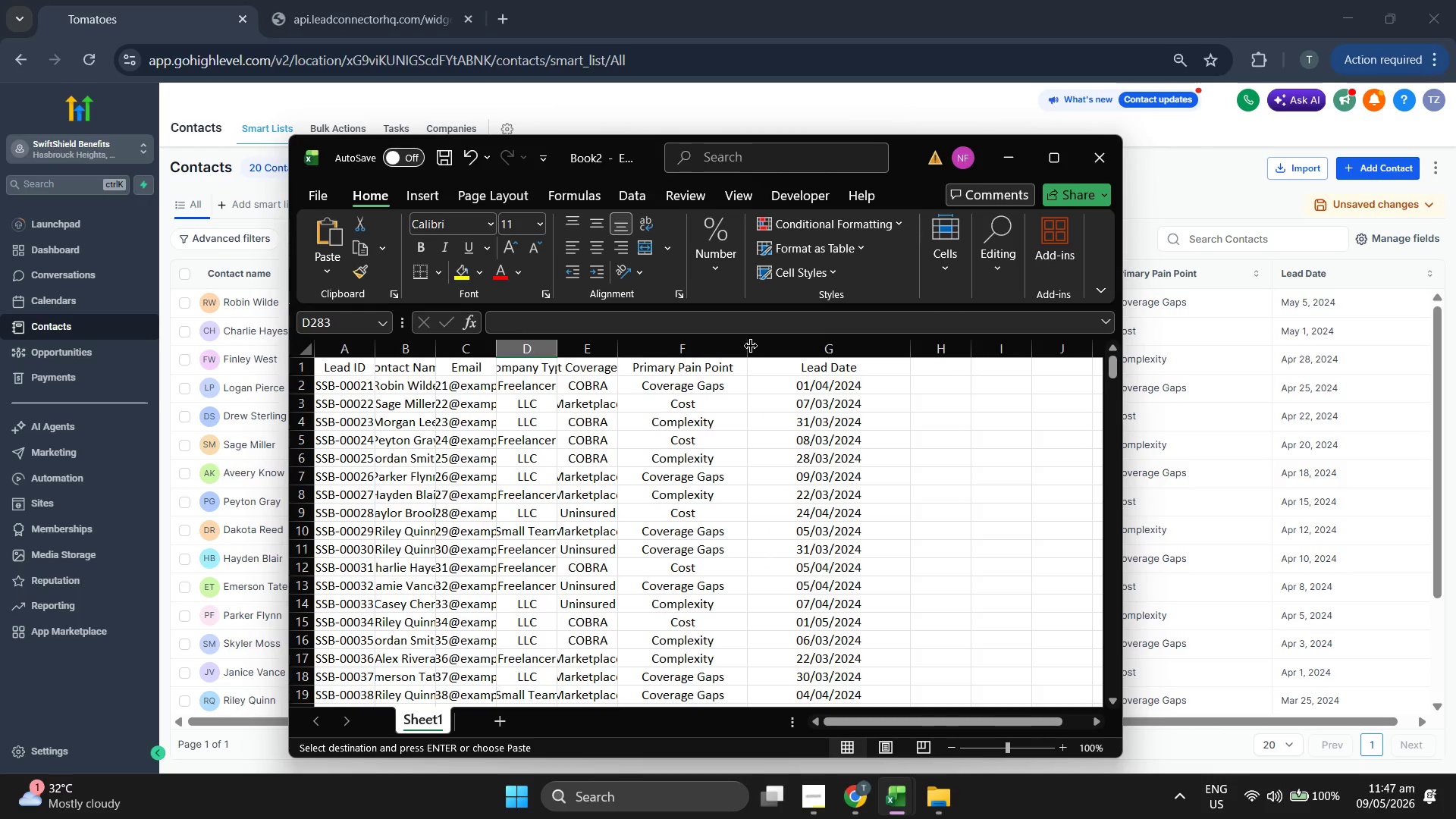 
left_click_drag(start_coordinate=[751, 346], to_coordinate=[776, 350])
 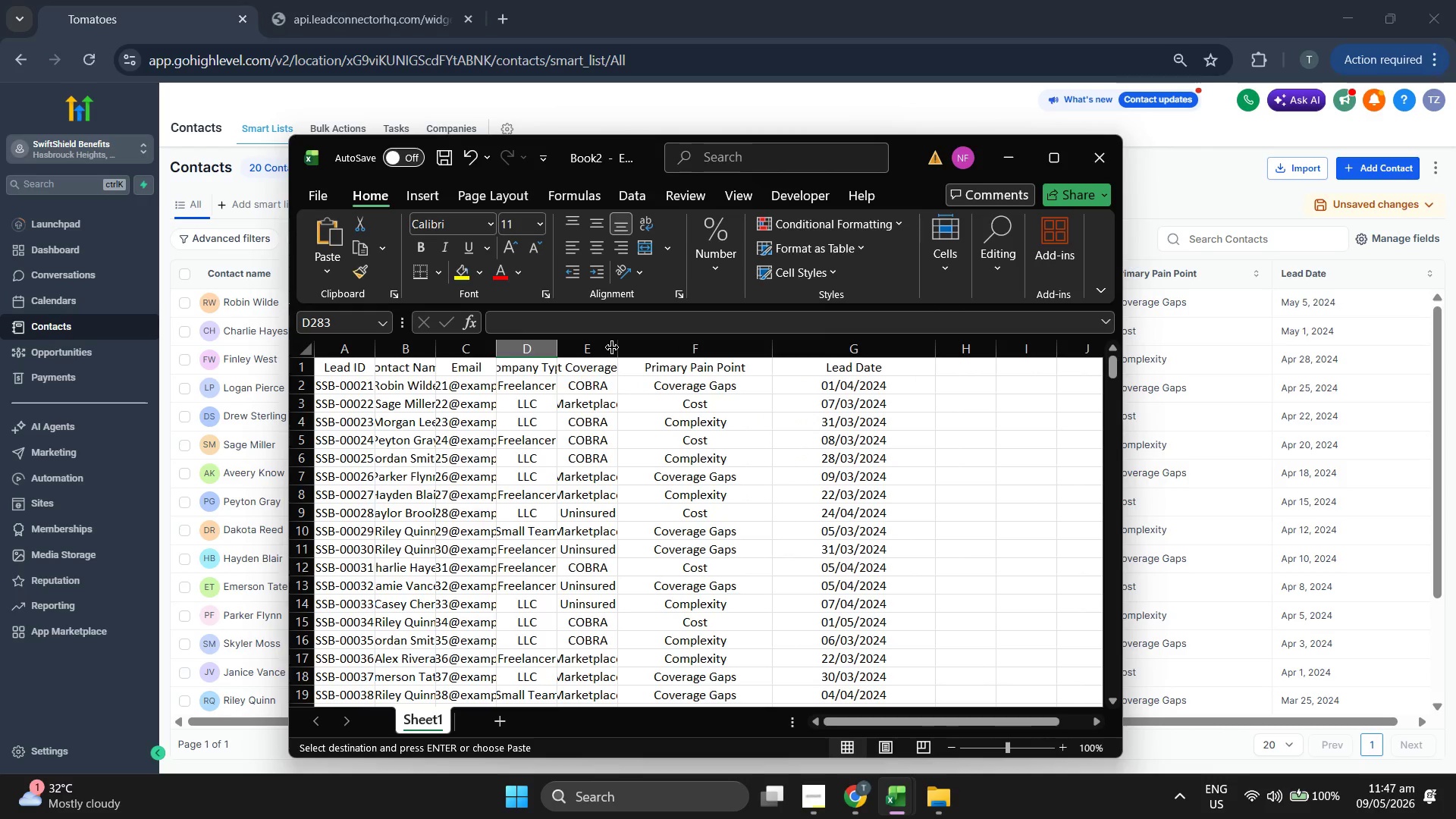 
left_click_drag(start_coordinate=[613, 347], to_coordinate=[677, 353])
 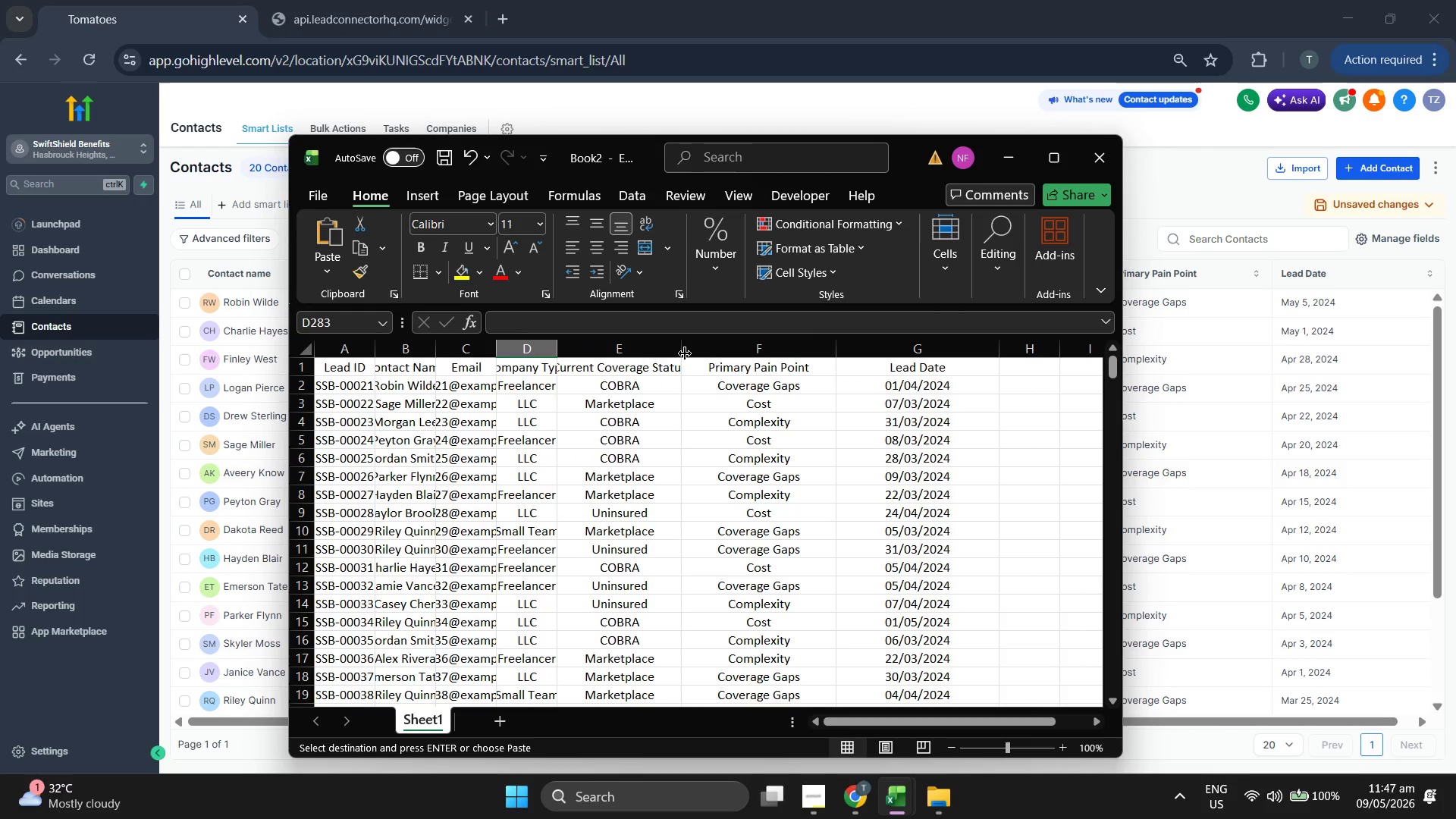 
left_click_drag(start_coordinate=[685, 353], to_coordinate=[716, 356])
 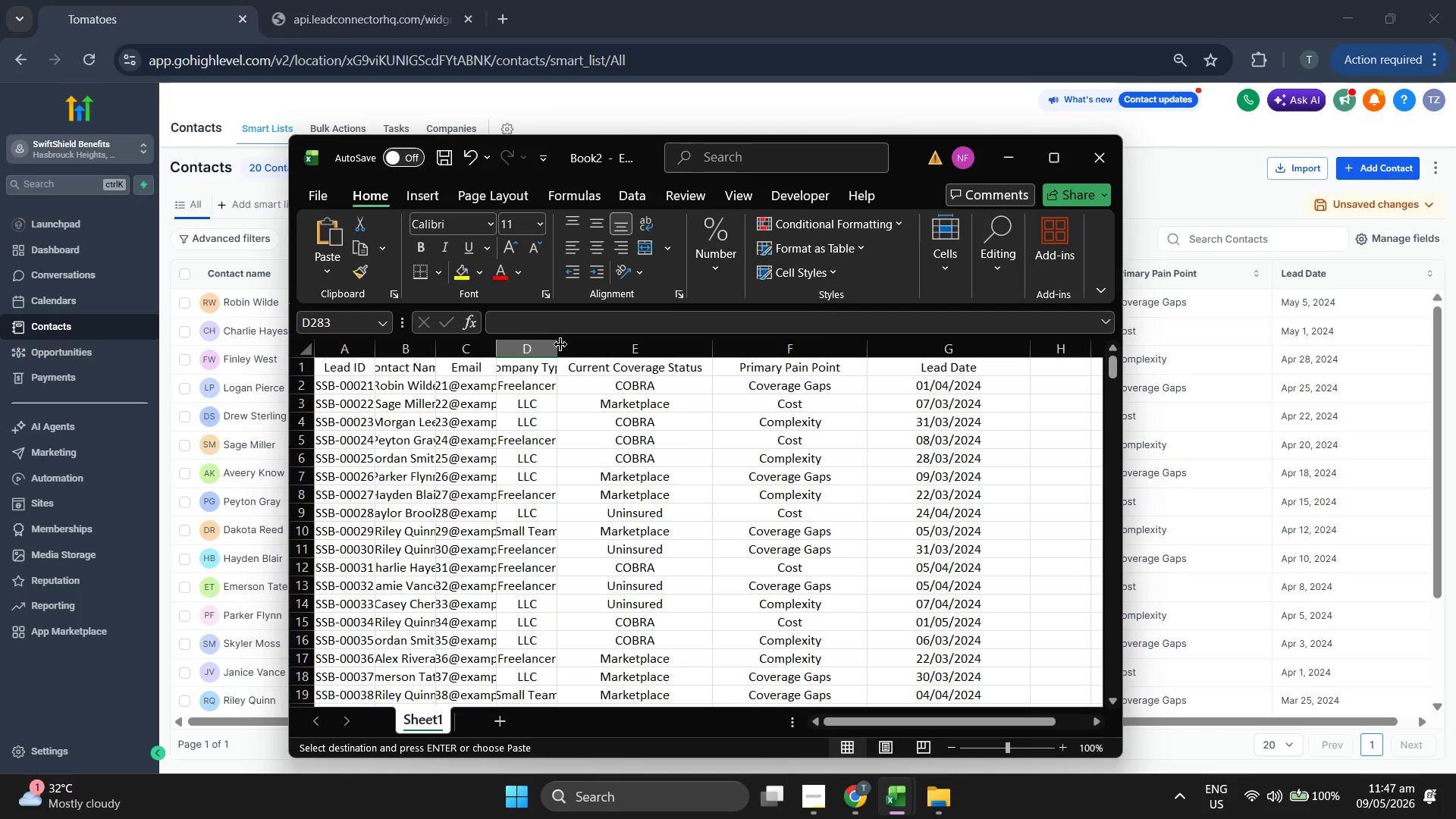 
left_click_drag(start_coordinate=[557, 344], to_coordinate=[632, 353])
 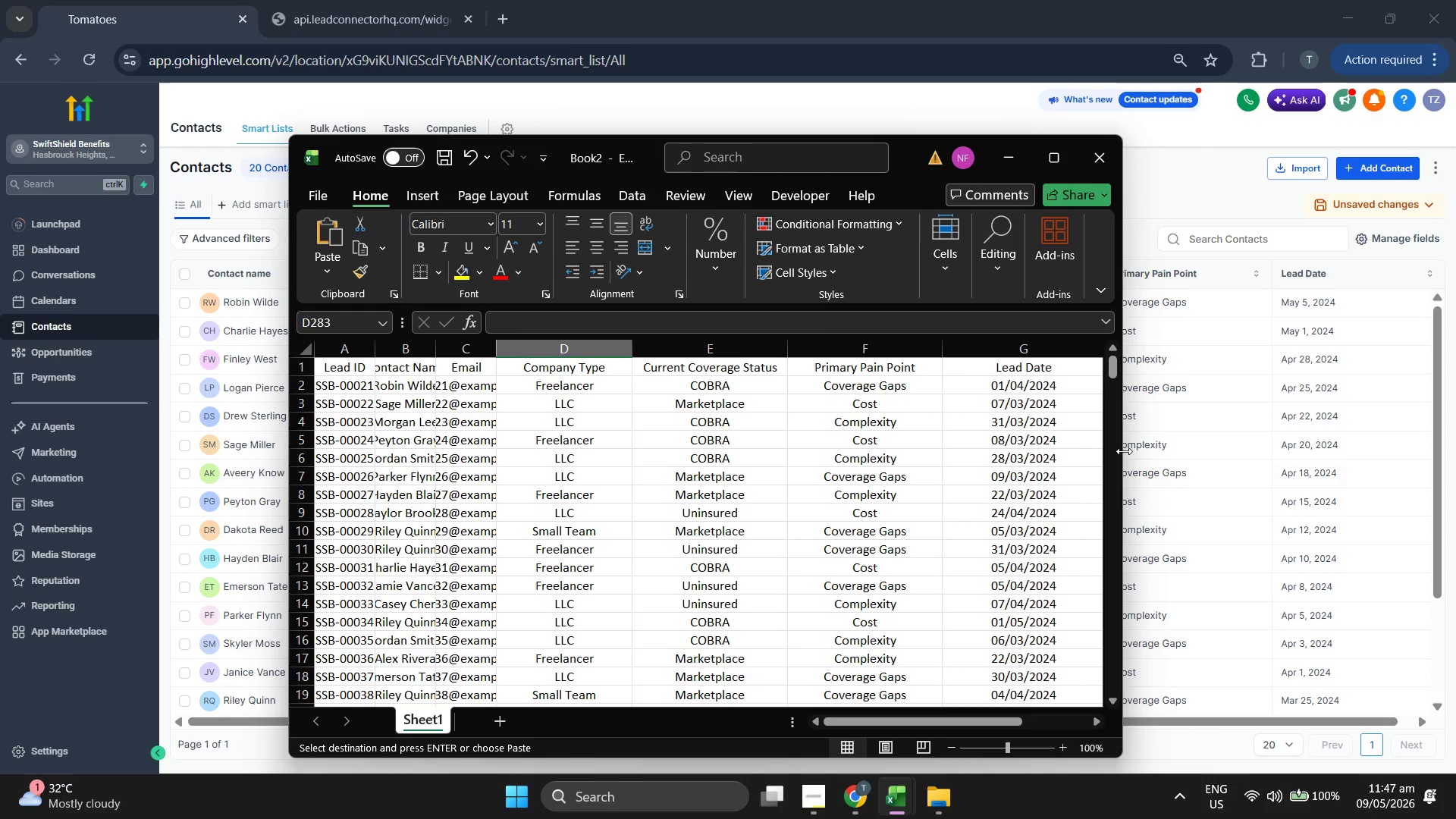 
left_click_drag(start_coordinate=[1125, 451], to_coordinate=[1201, 454])
 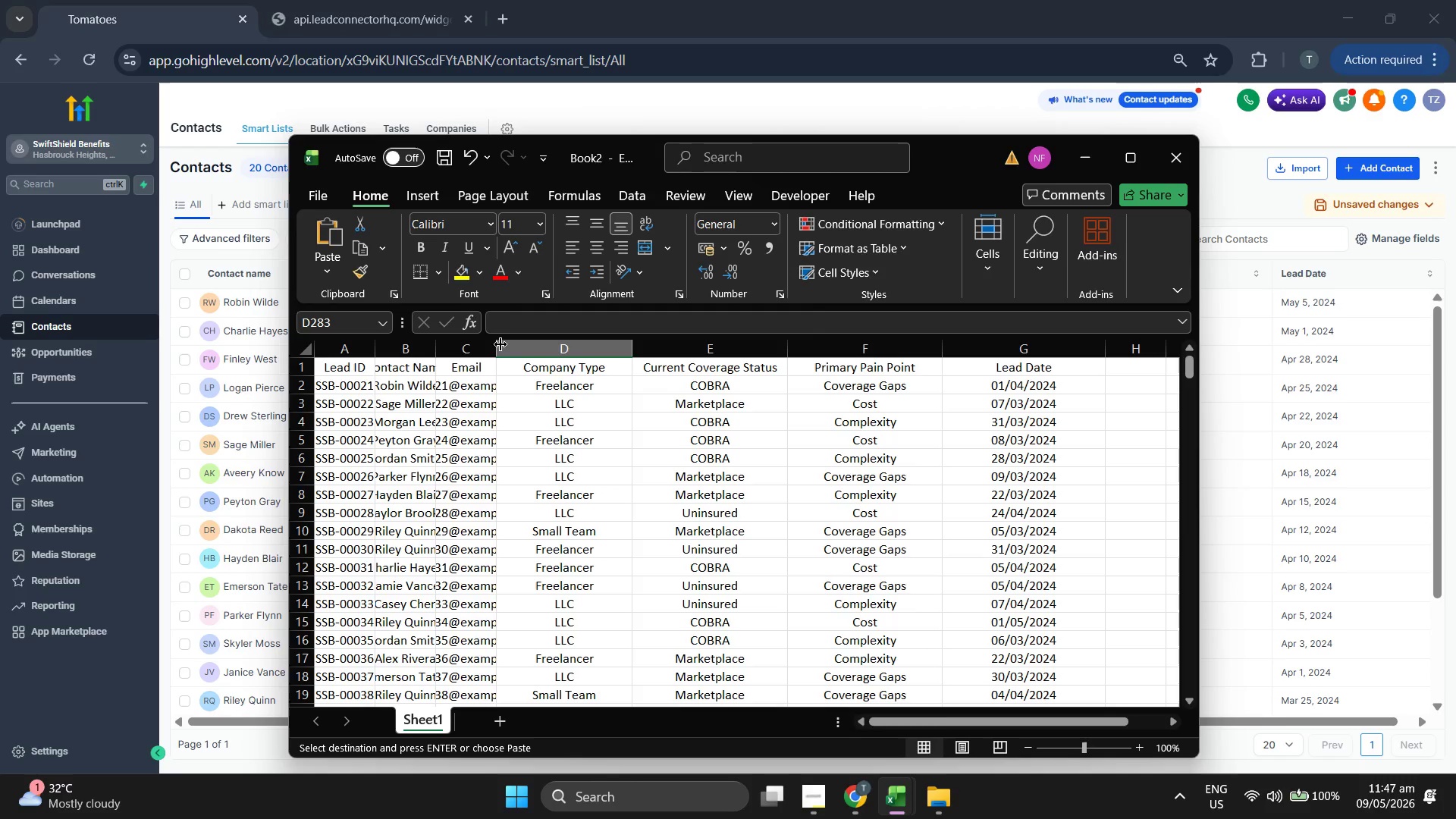 
left_click_drag(start_coordinate=[496, 345], to_coordinate=[557, 351])
 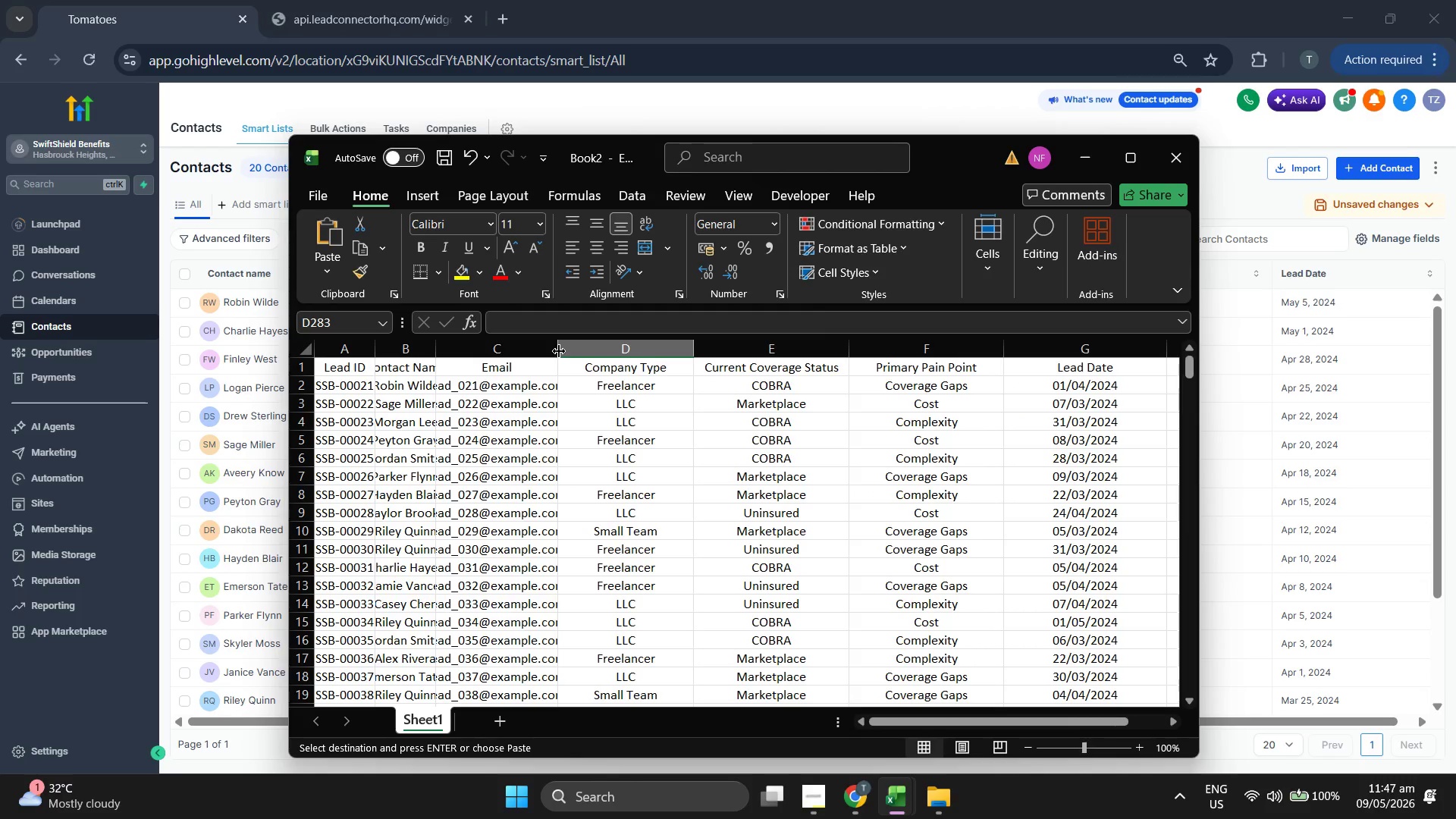 
left_click_drag(start_coordinate=[559, 351], to_coordinate=[607, 353])
 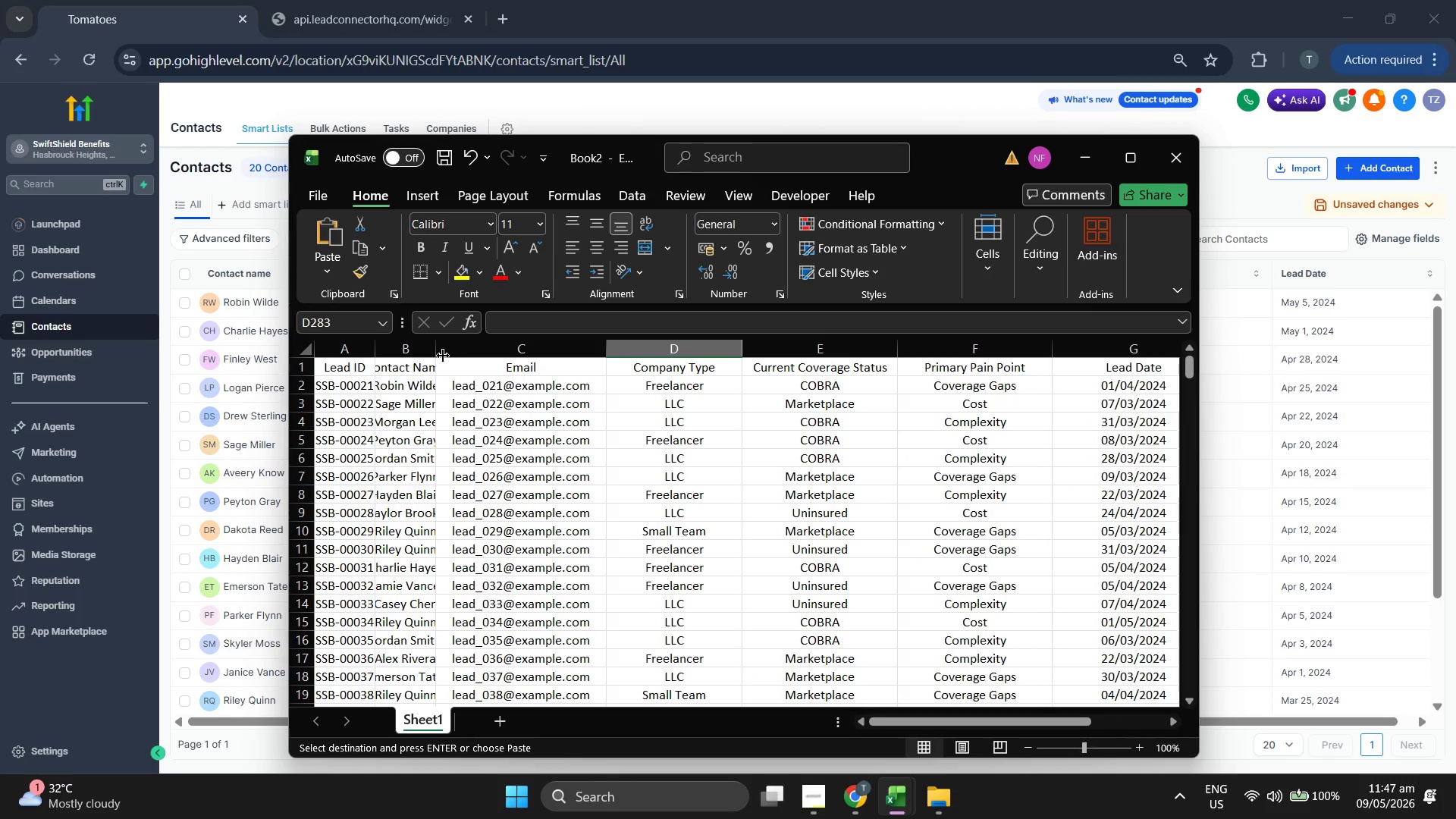 
left_click_drag(start_coordinate=[436, 348], to_coordinate=[494, 350])
 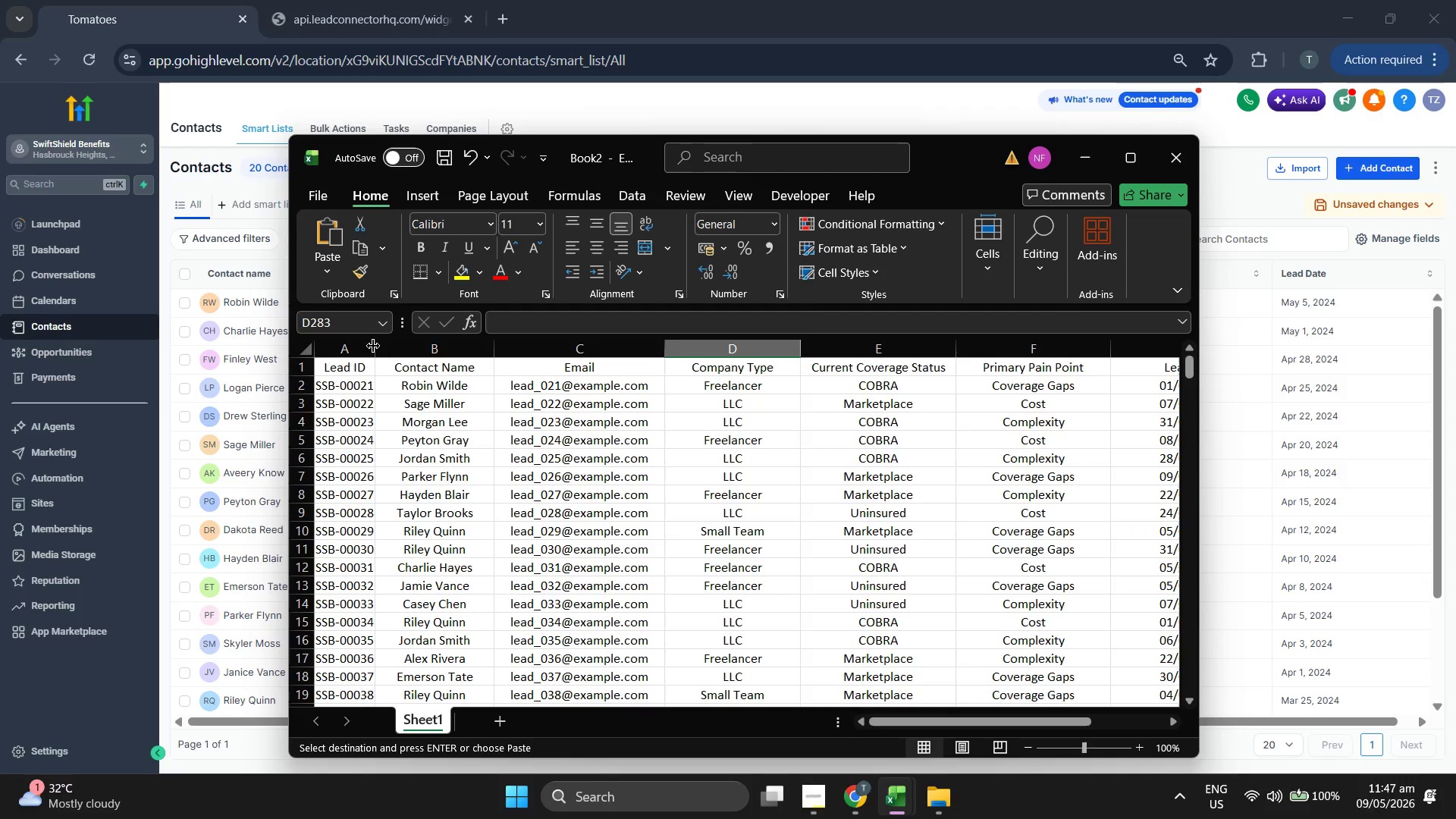 
left_click_drag(start_coordinate=[373, 346], to_coordinate=[413, 350])
 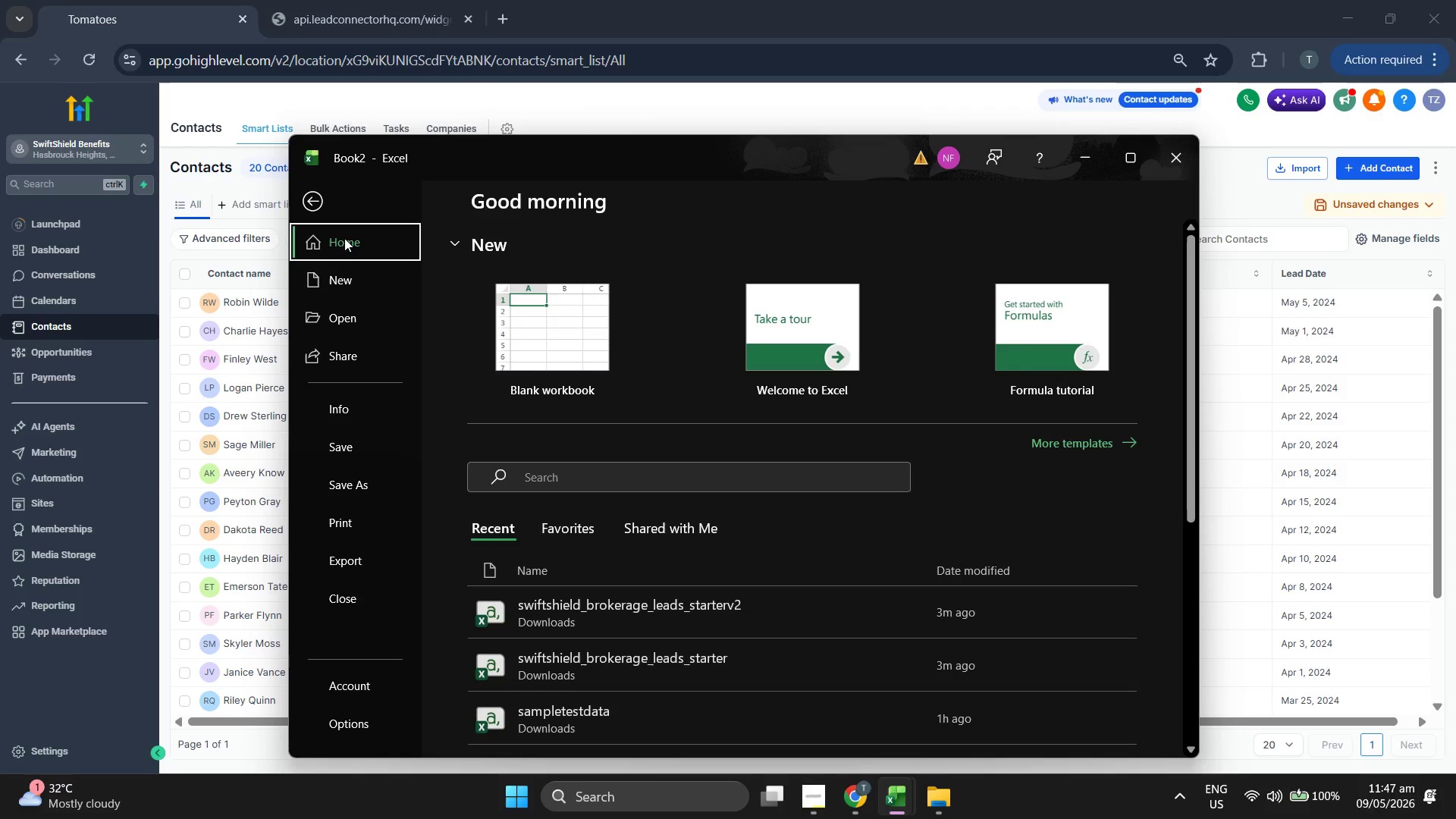 
left_click([377, 482])
 